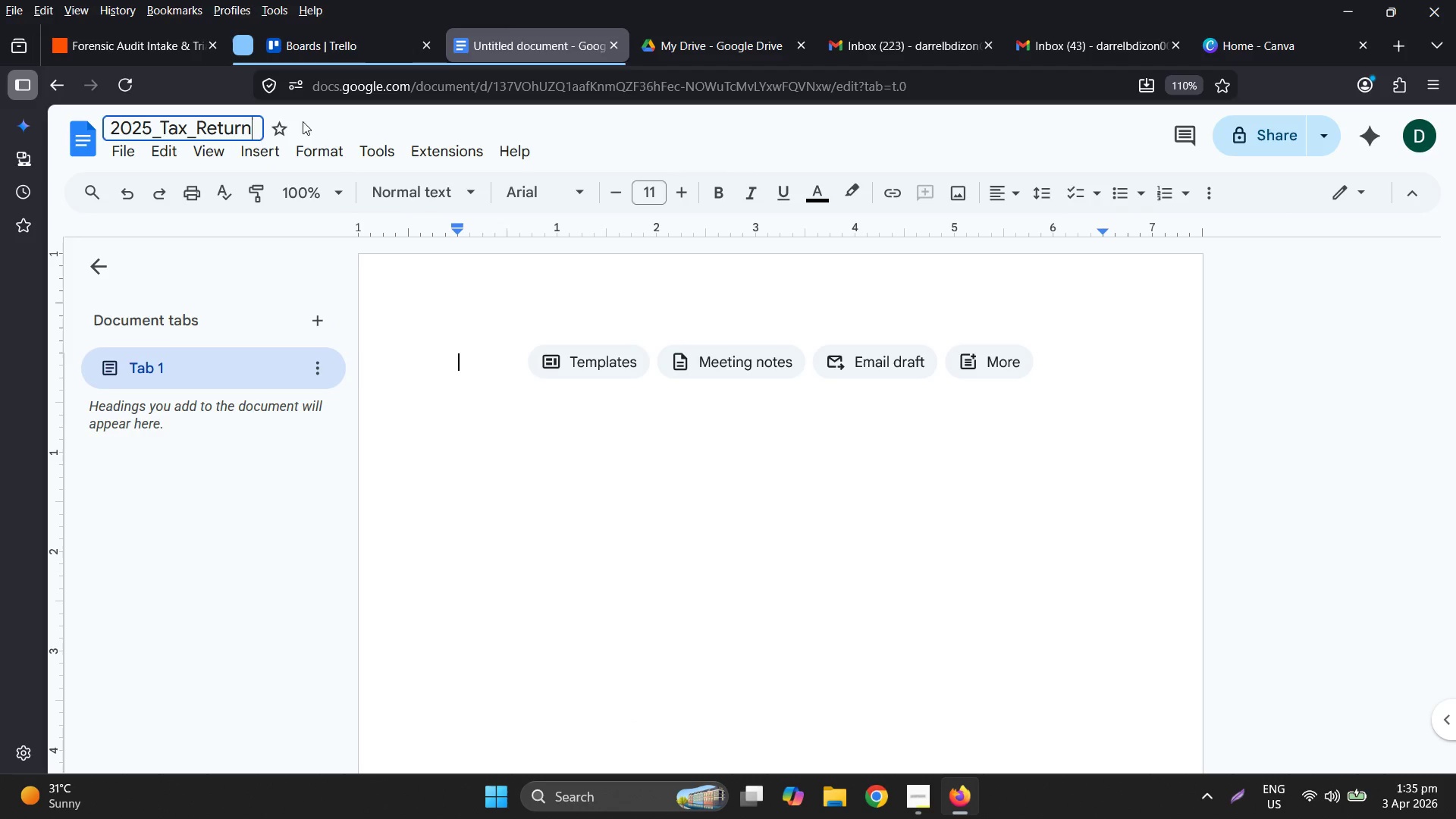 
key(Enter)
 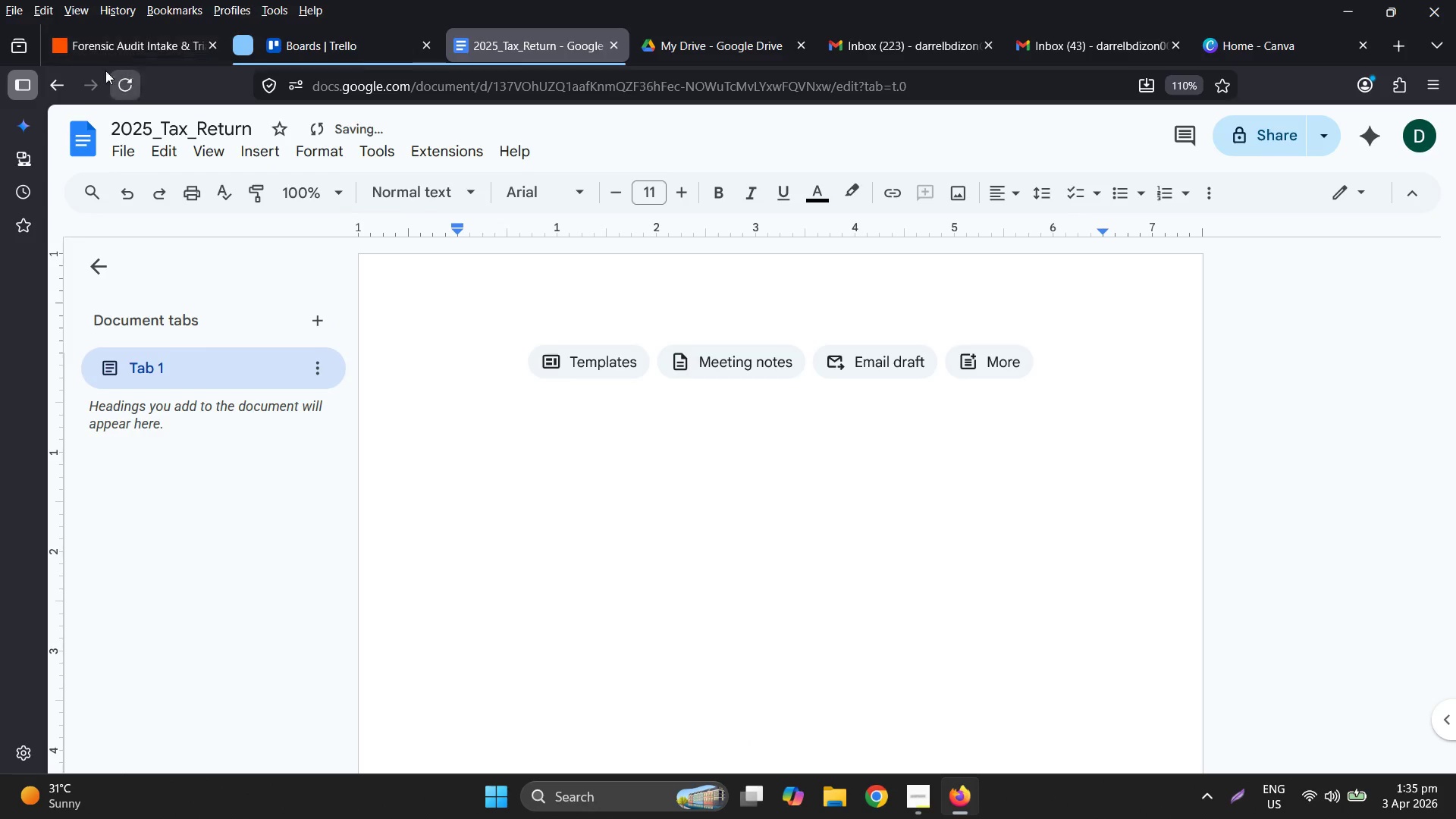 
left_click([74, 83])
 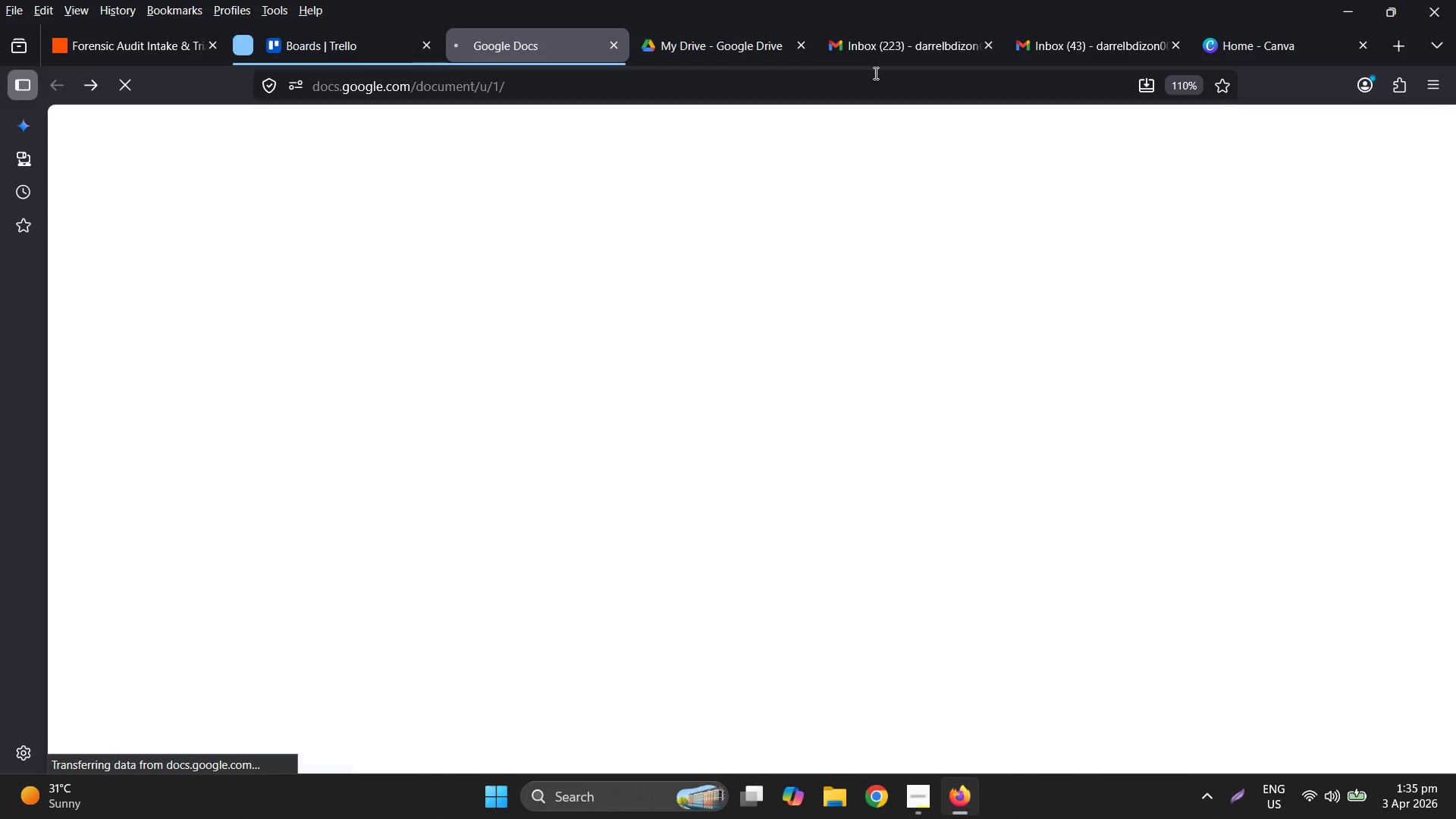 
left_click([743, 55])
 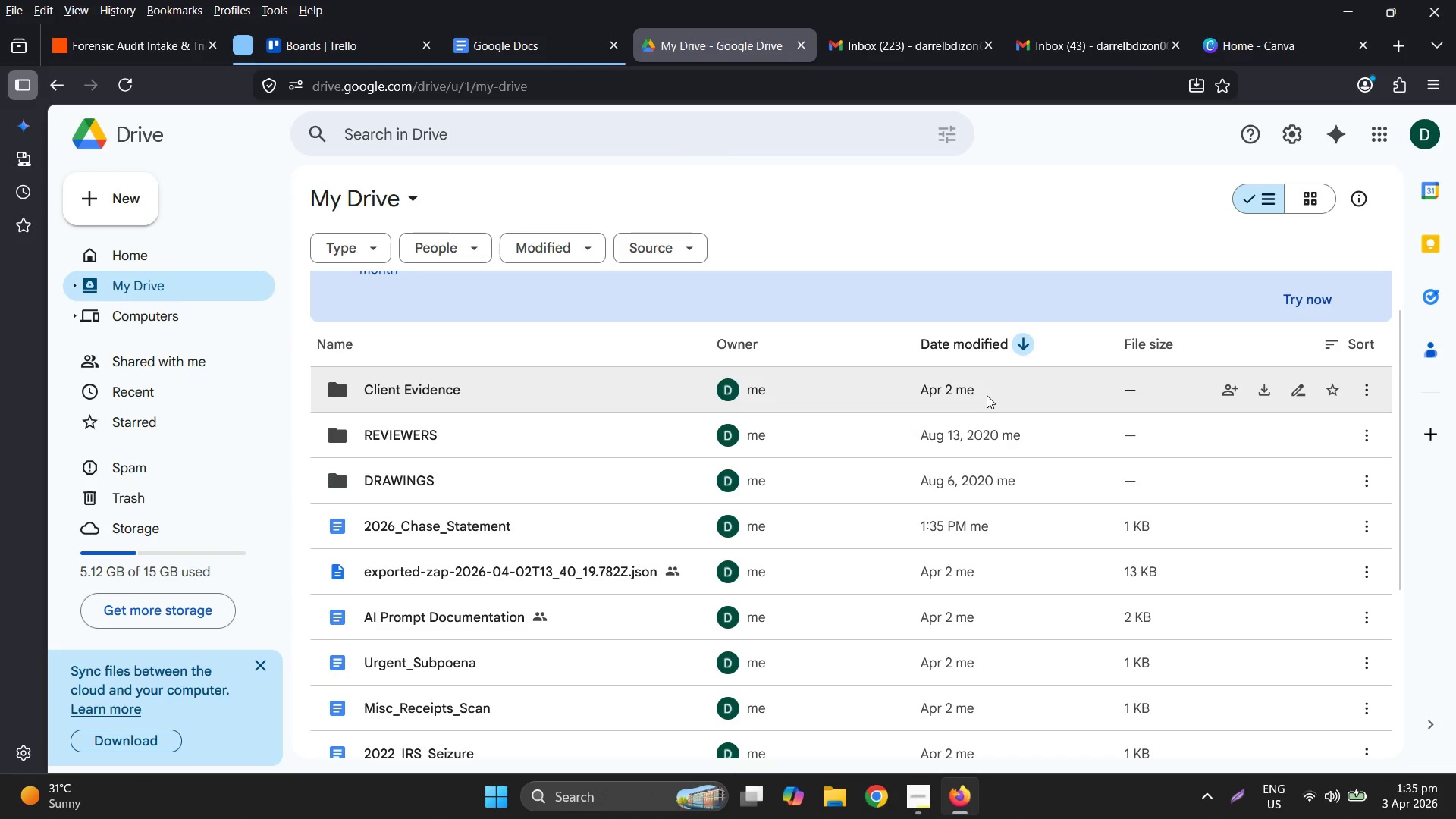 
left_click([993, 342])
 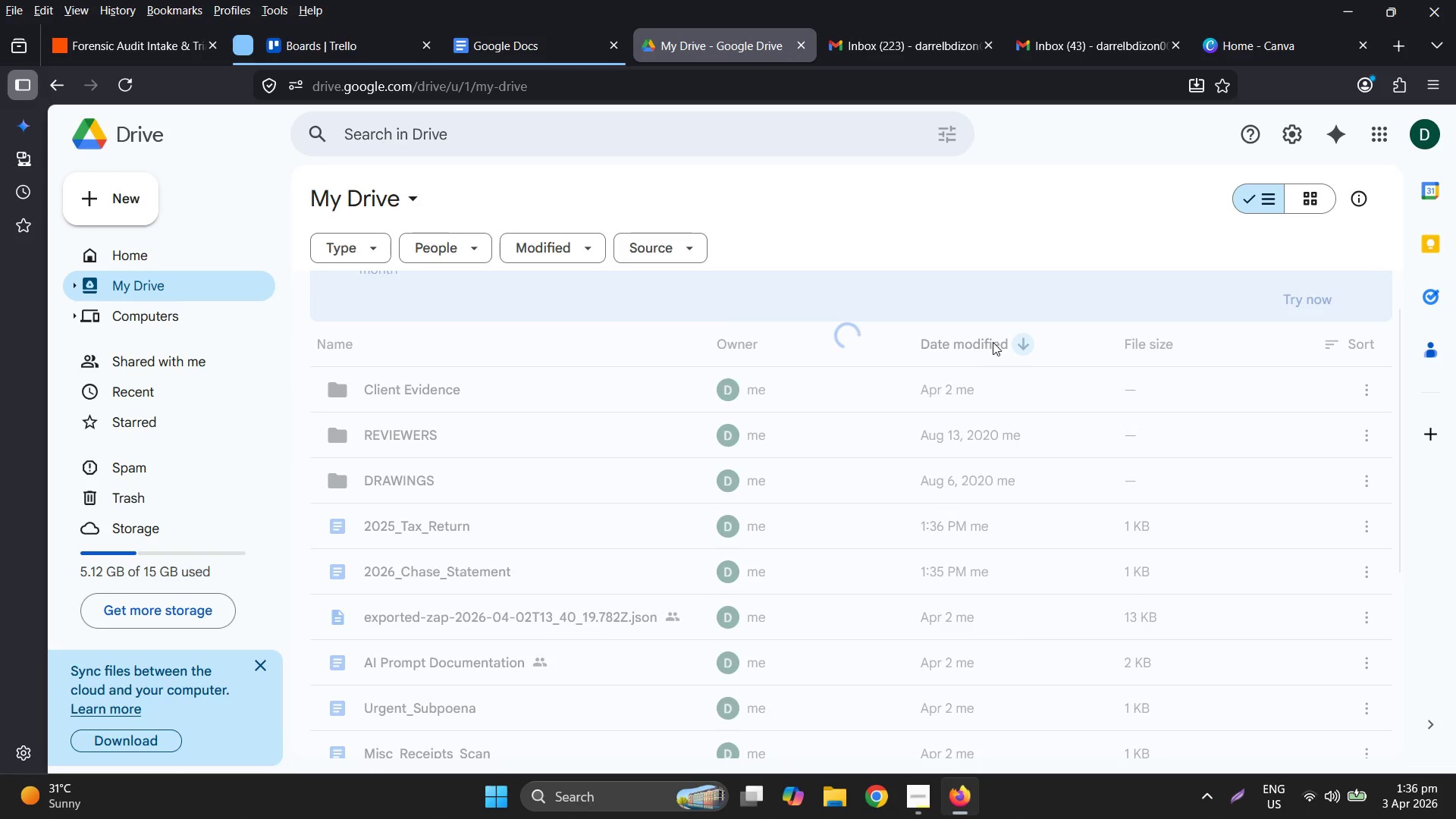 
left_click([993, 342])
 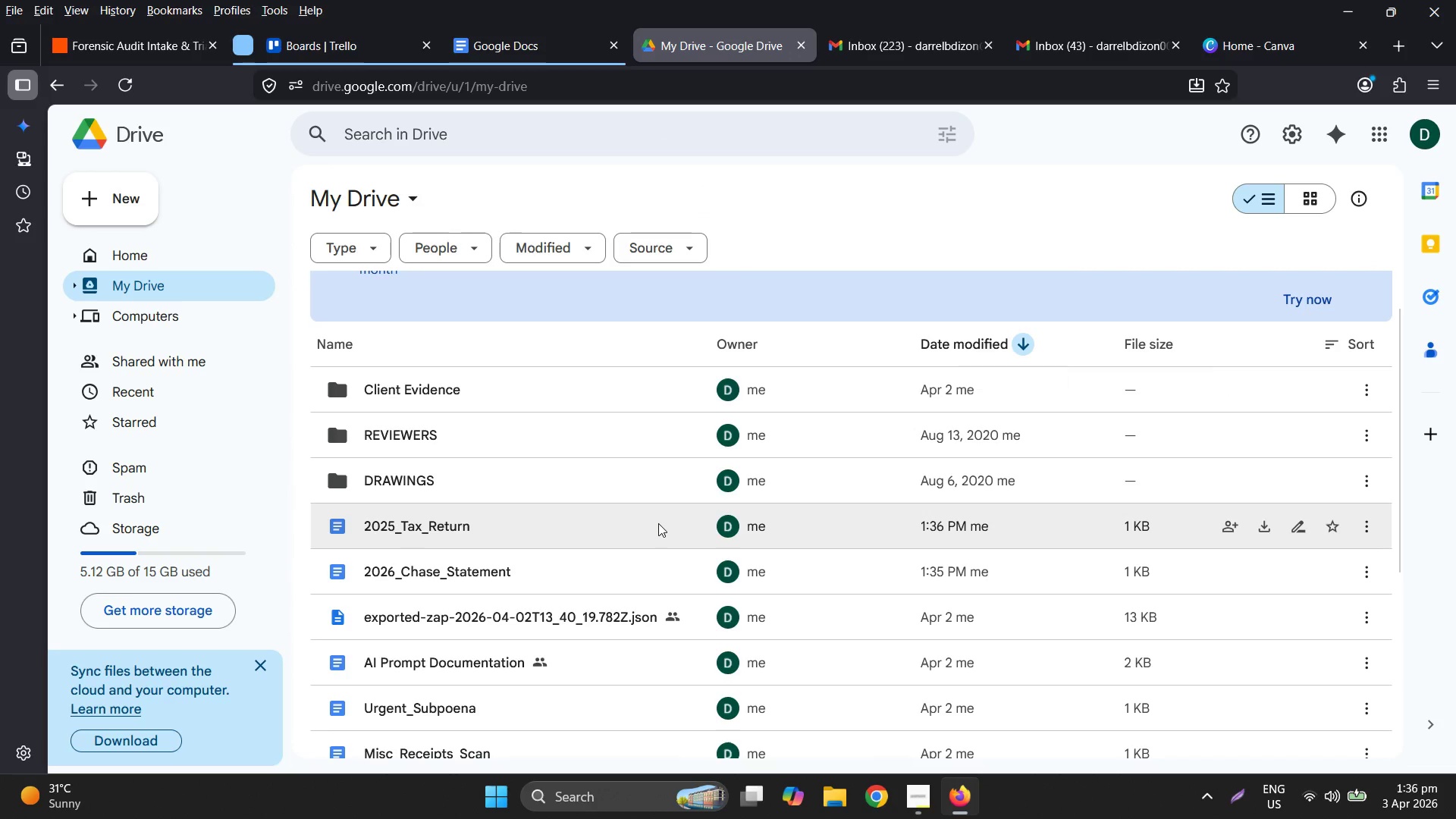 
scroll: coordinate [714, 554], scroll_direction: down, amount: 2.0
 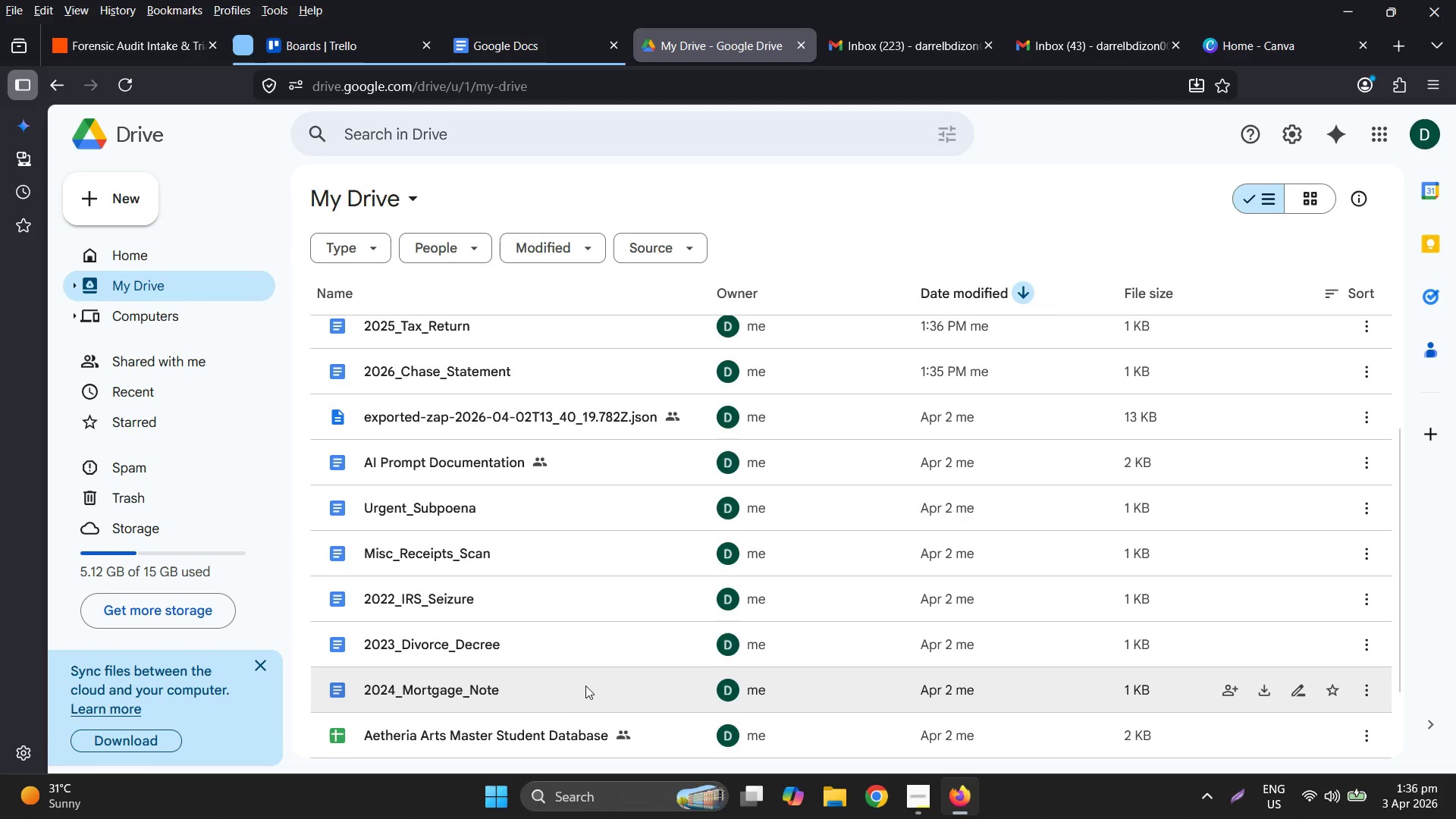 
scroll: coordinate [598, 681], scroll_direction: up, amount: 1.0
 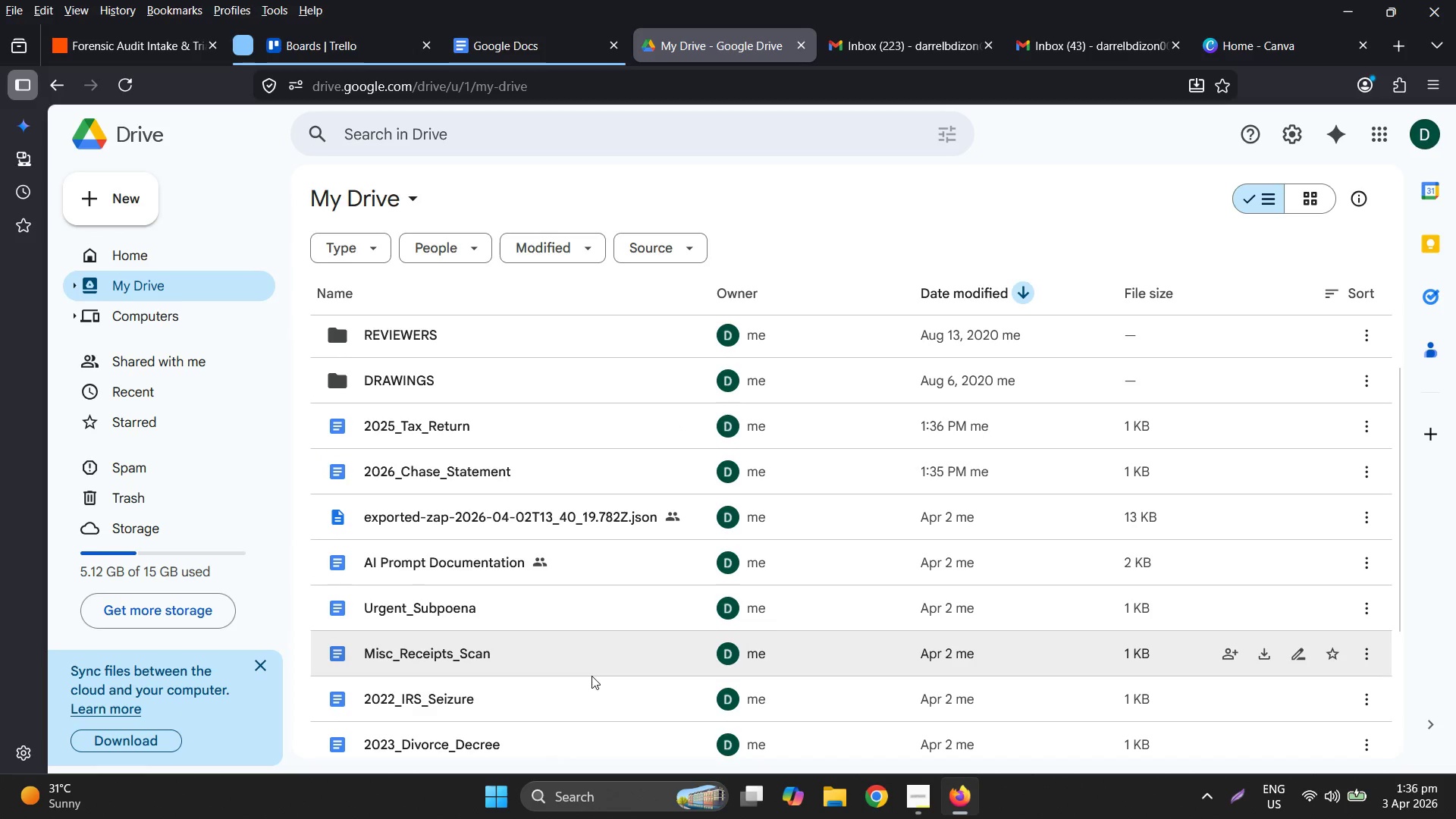 
scroll: coordinate [592, 676], scroll_direction: down, amount: 1.0
 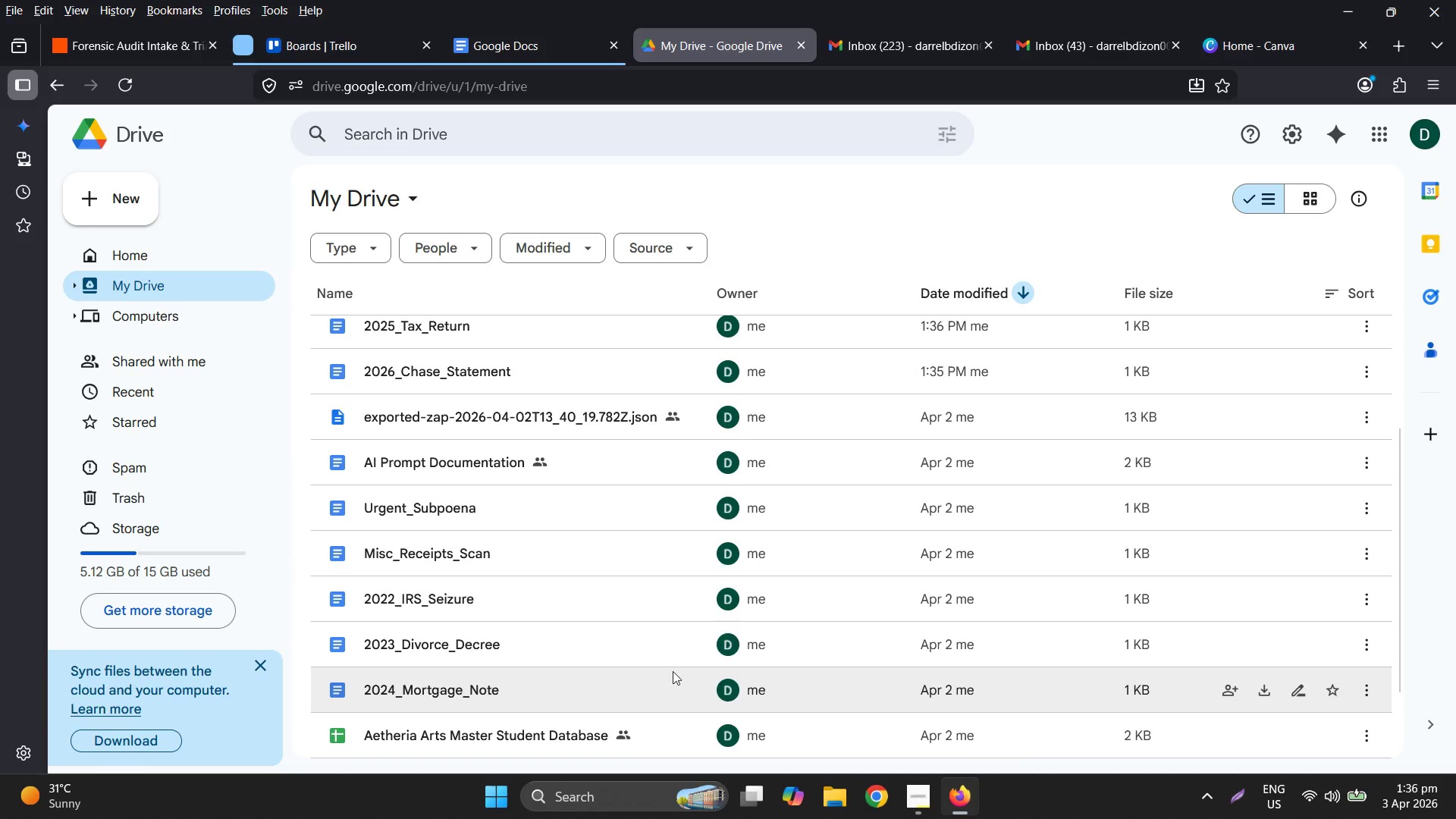 
left_click([926, 808])
 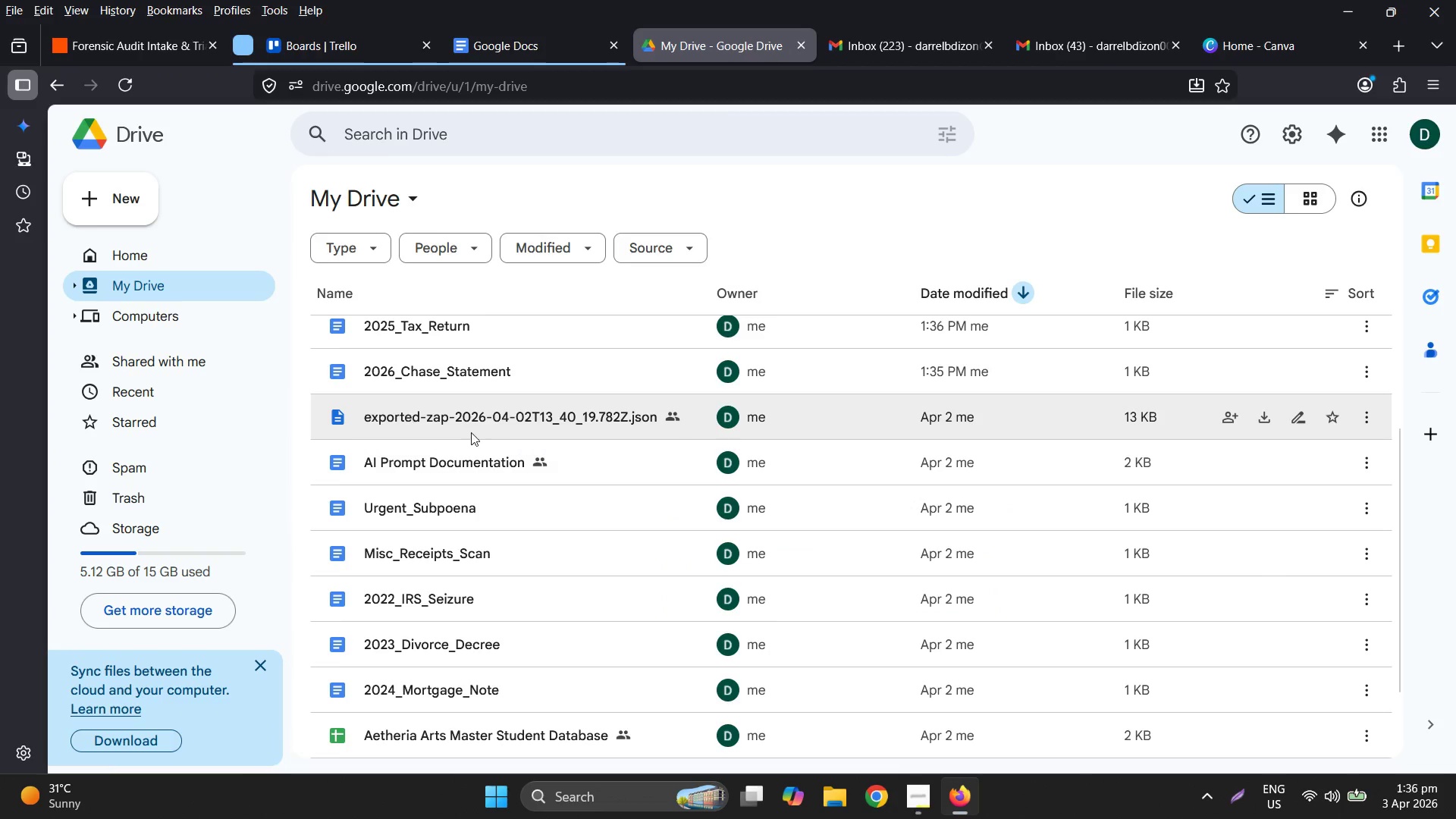 
scroll: coordinate [567, 465], scroll_direction: up, amount: 2.0
 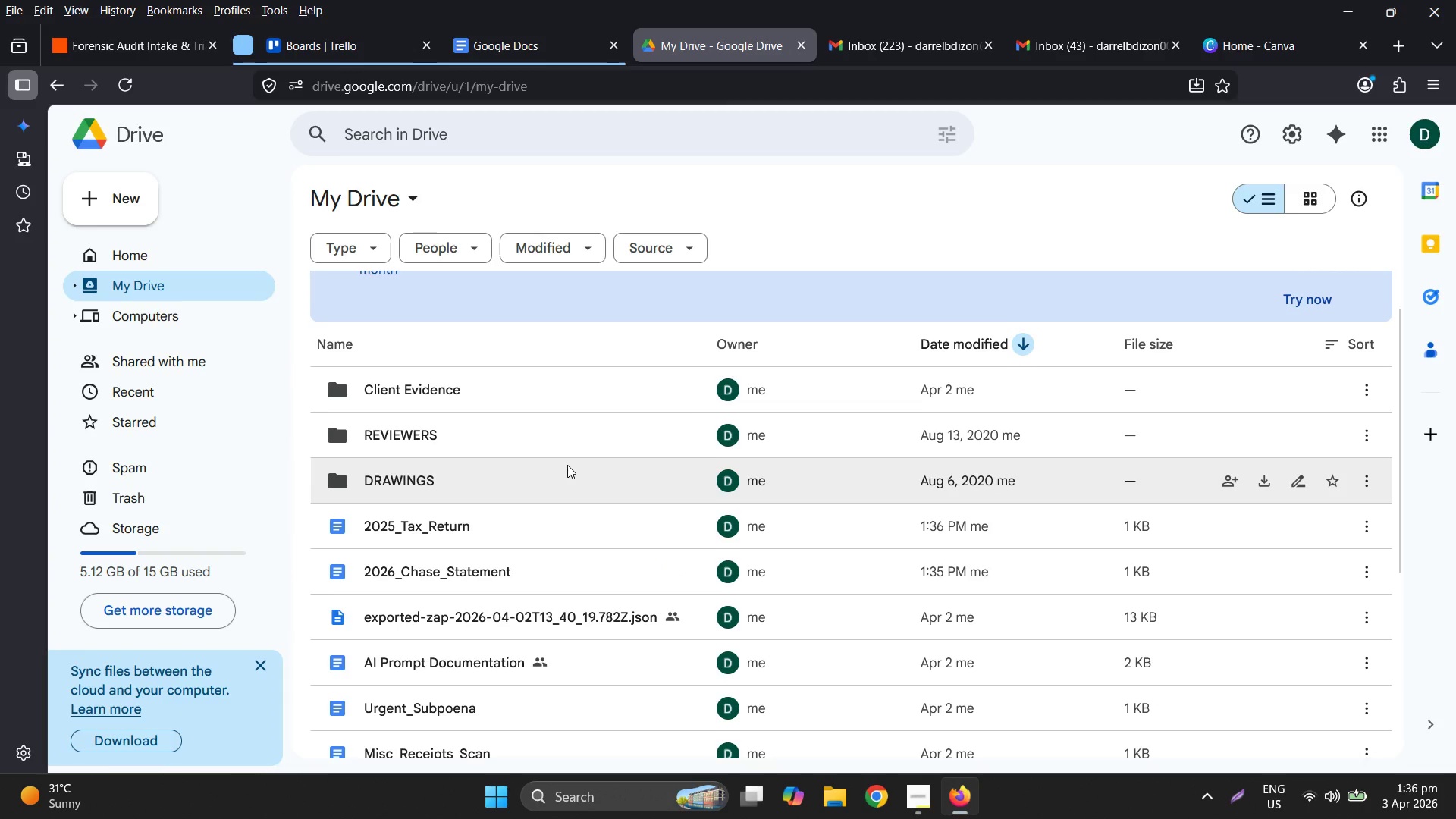 
scroll: coordinate [567, 465], scroll_direction: down, amount: 1.0
 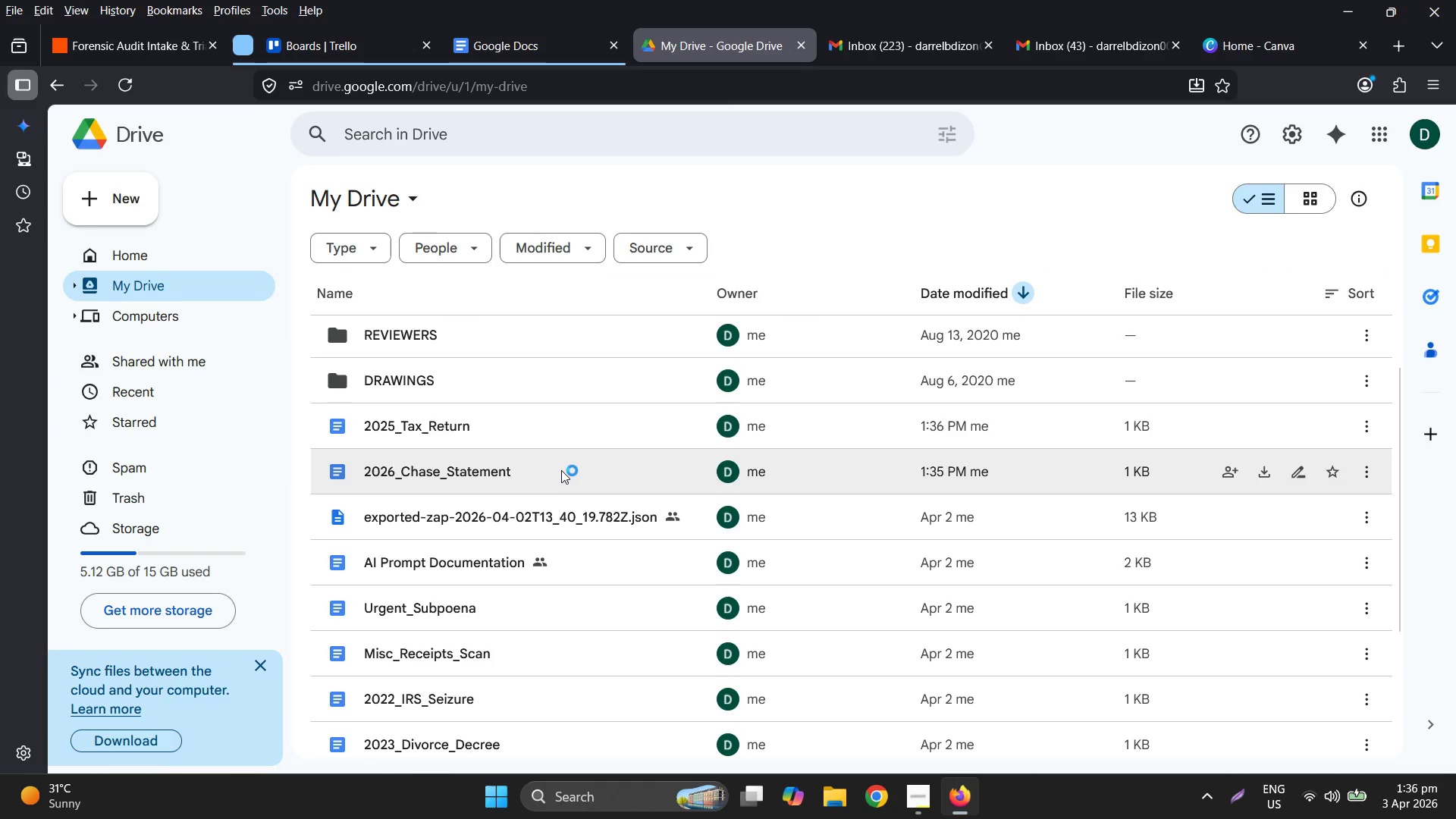 
left_click_drag(start_coordinate=[559, 474], to_coordinate=[516, 370])
 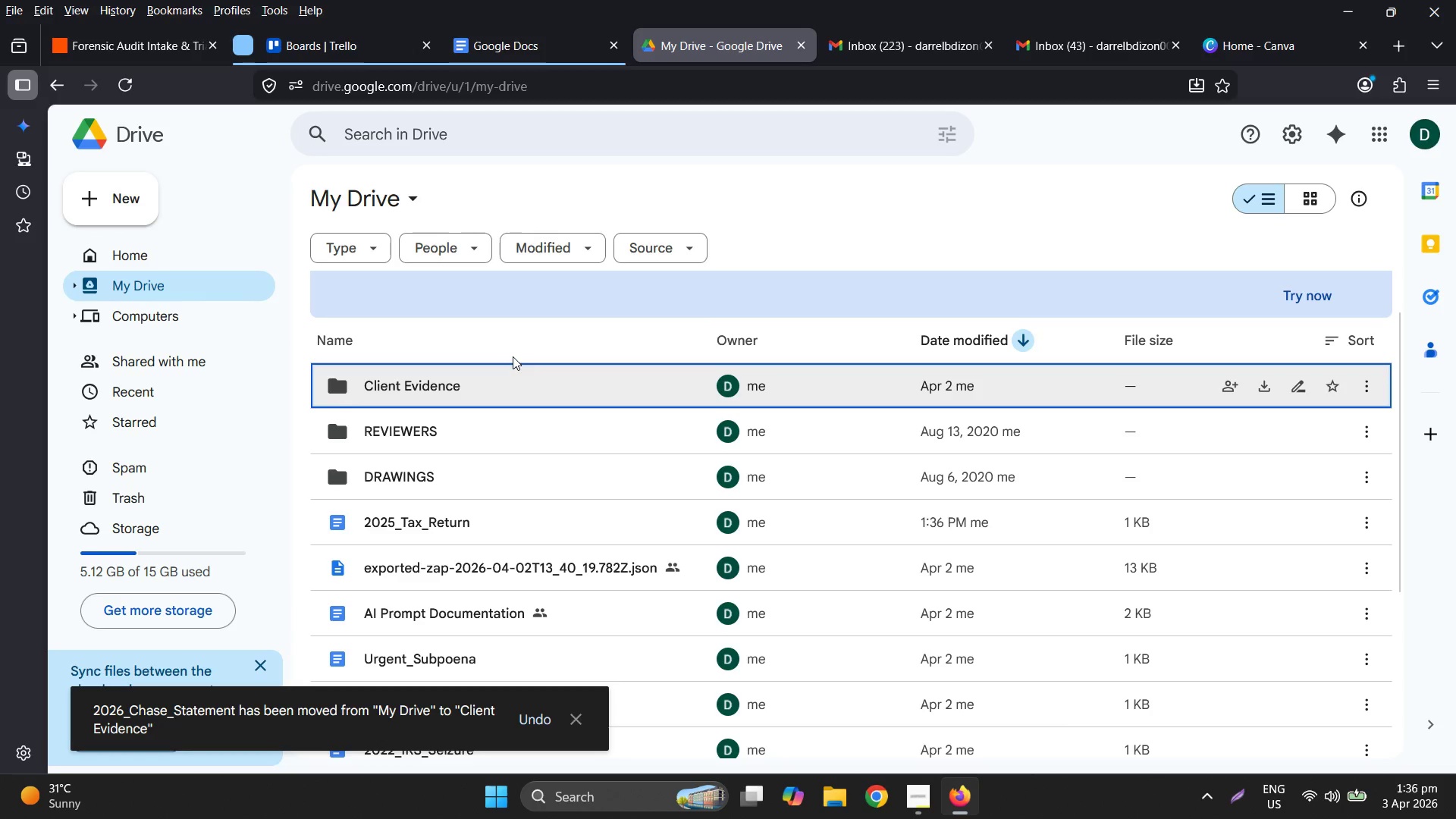 
left_click([196, 52])
 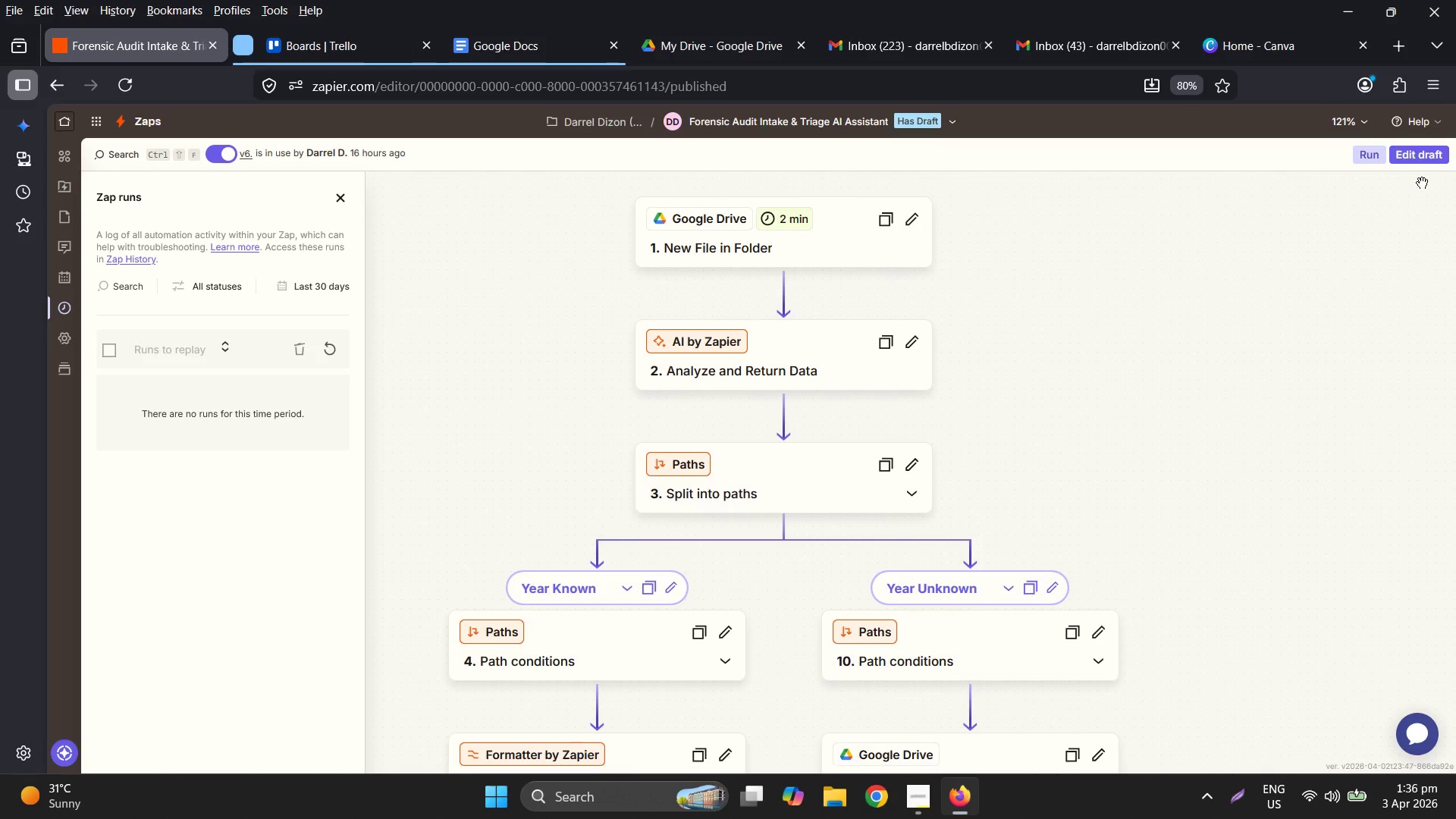 
left_click([915, 124])
 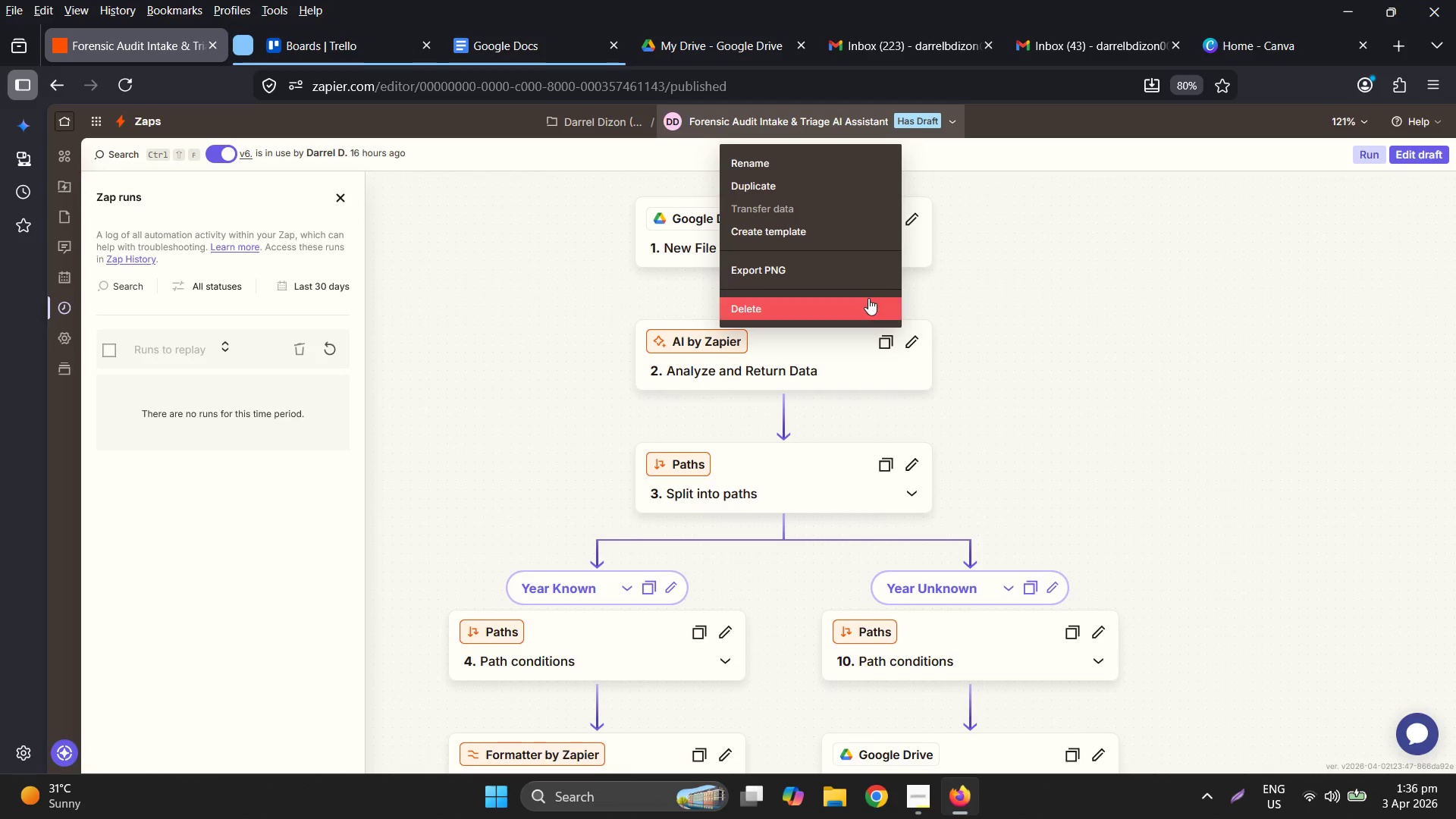 
left_click_drag(start_coordinate=[868, 298], to_coordinate=[993, 147])
 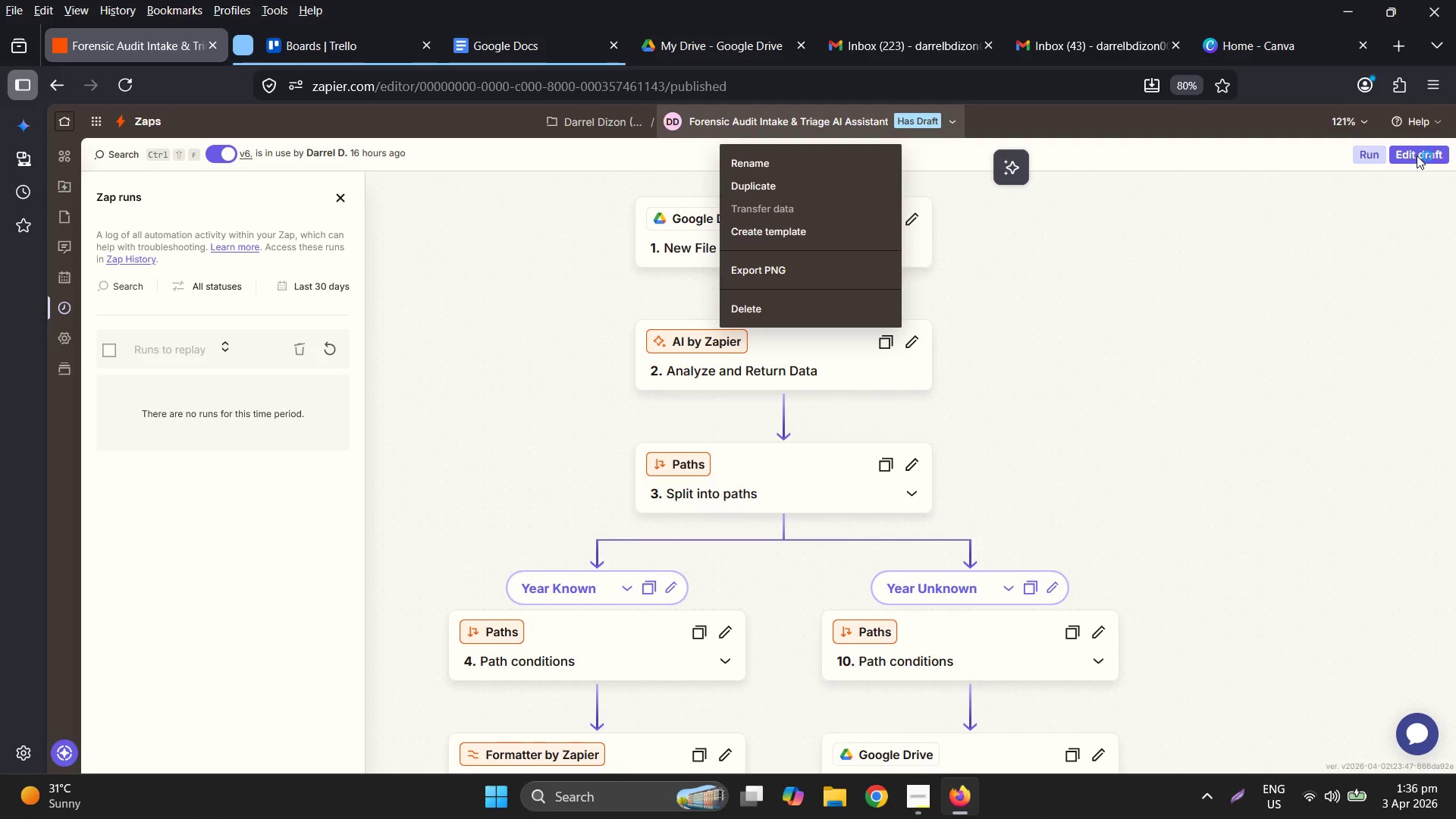 
double_click([1417, 155])
 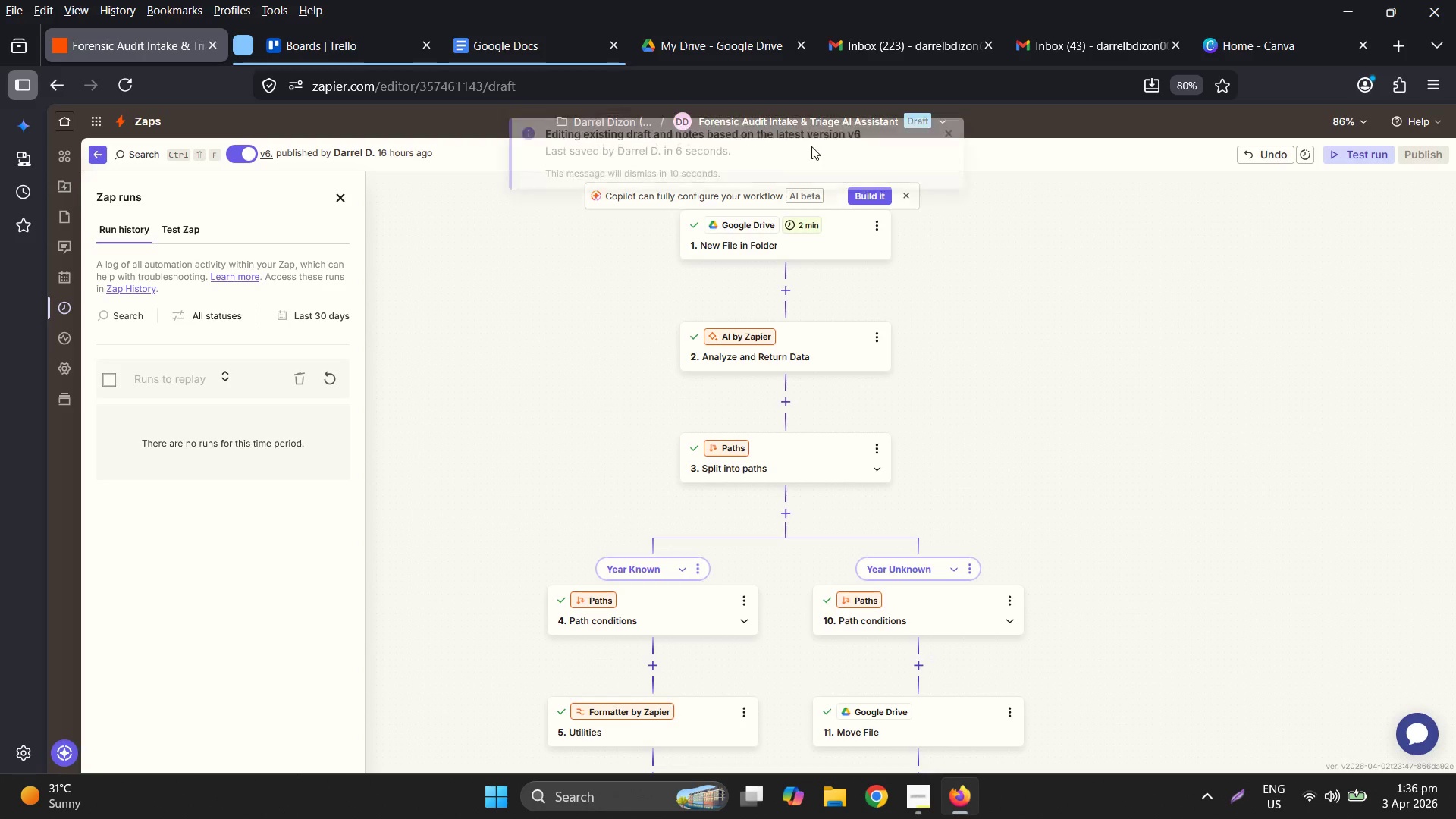 
left_click([870, 115])
 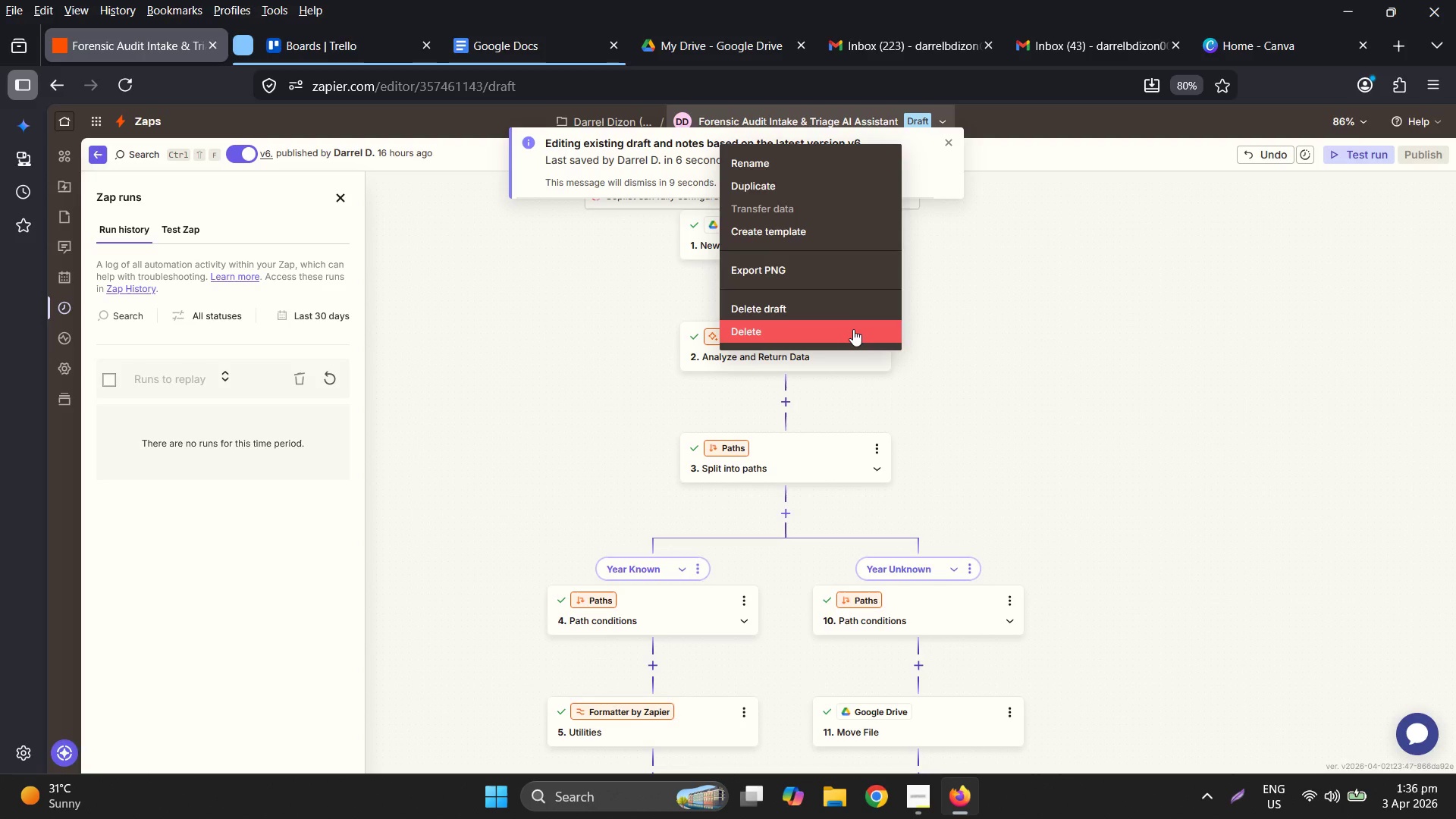 
left_click([843, 317])
 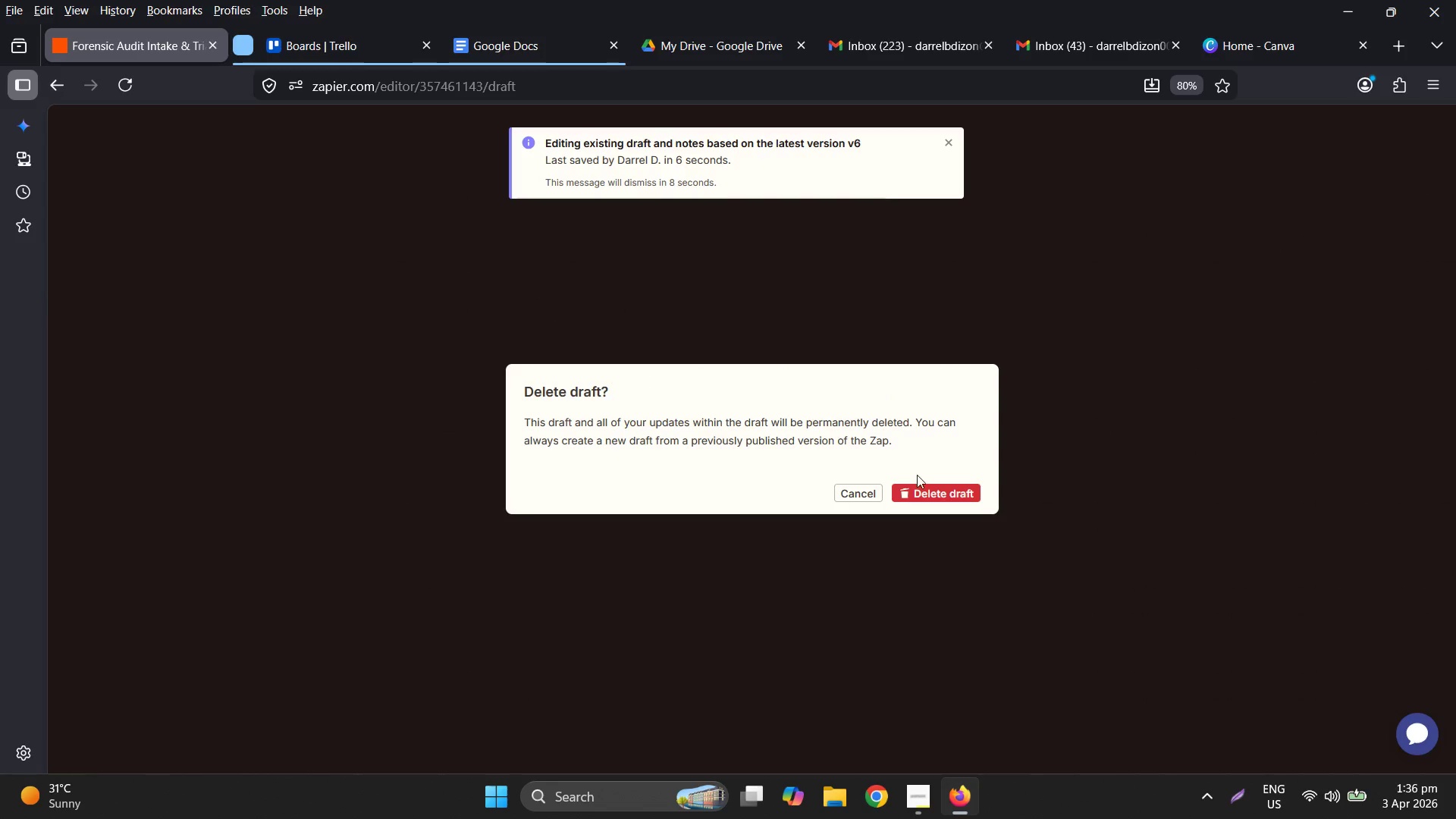 
left_click([926, 488])
 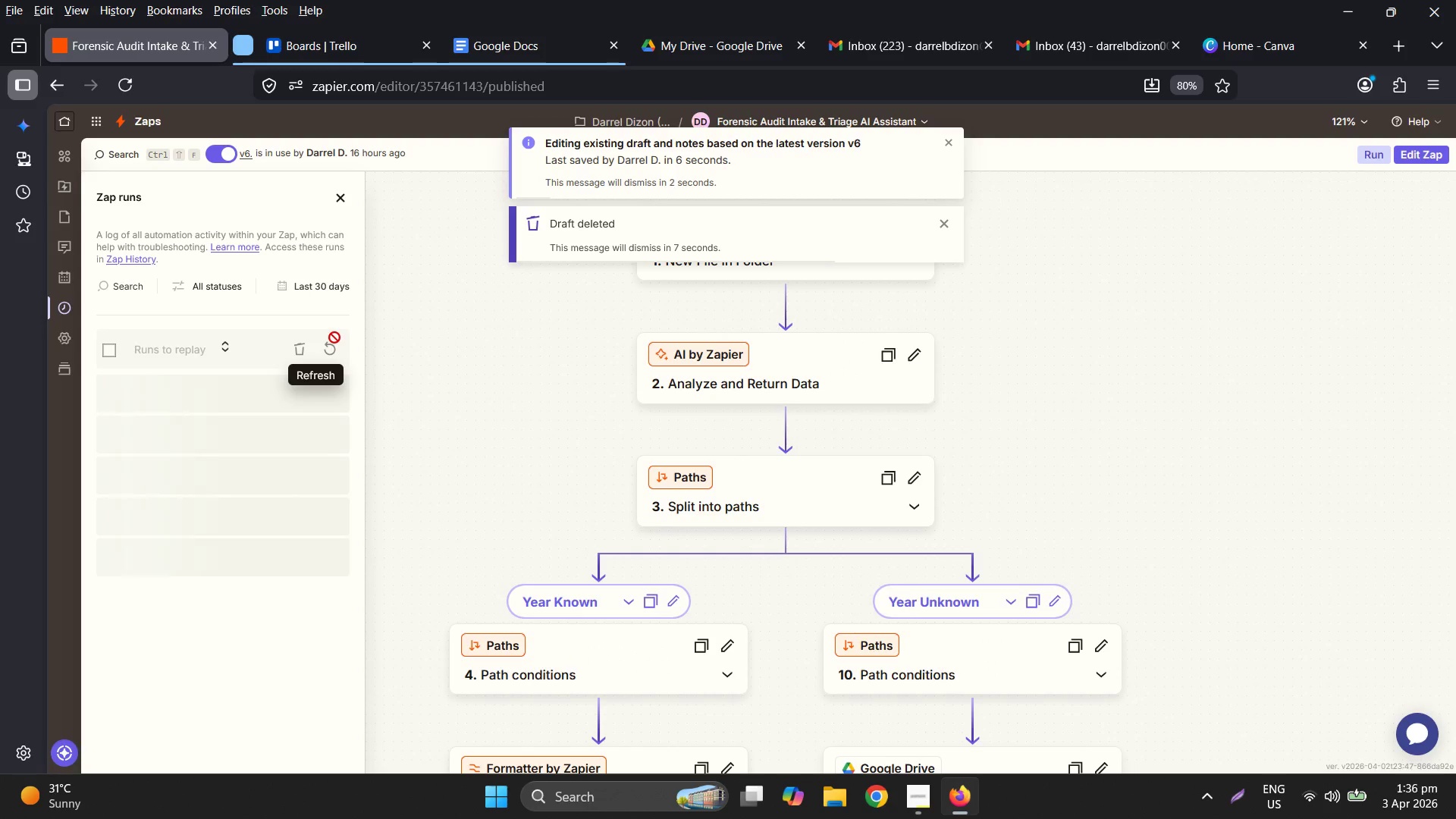 
wait(6.47)
 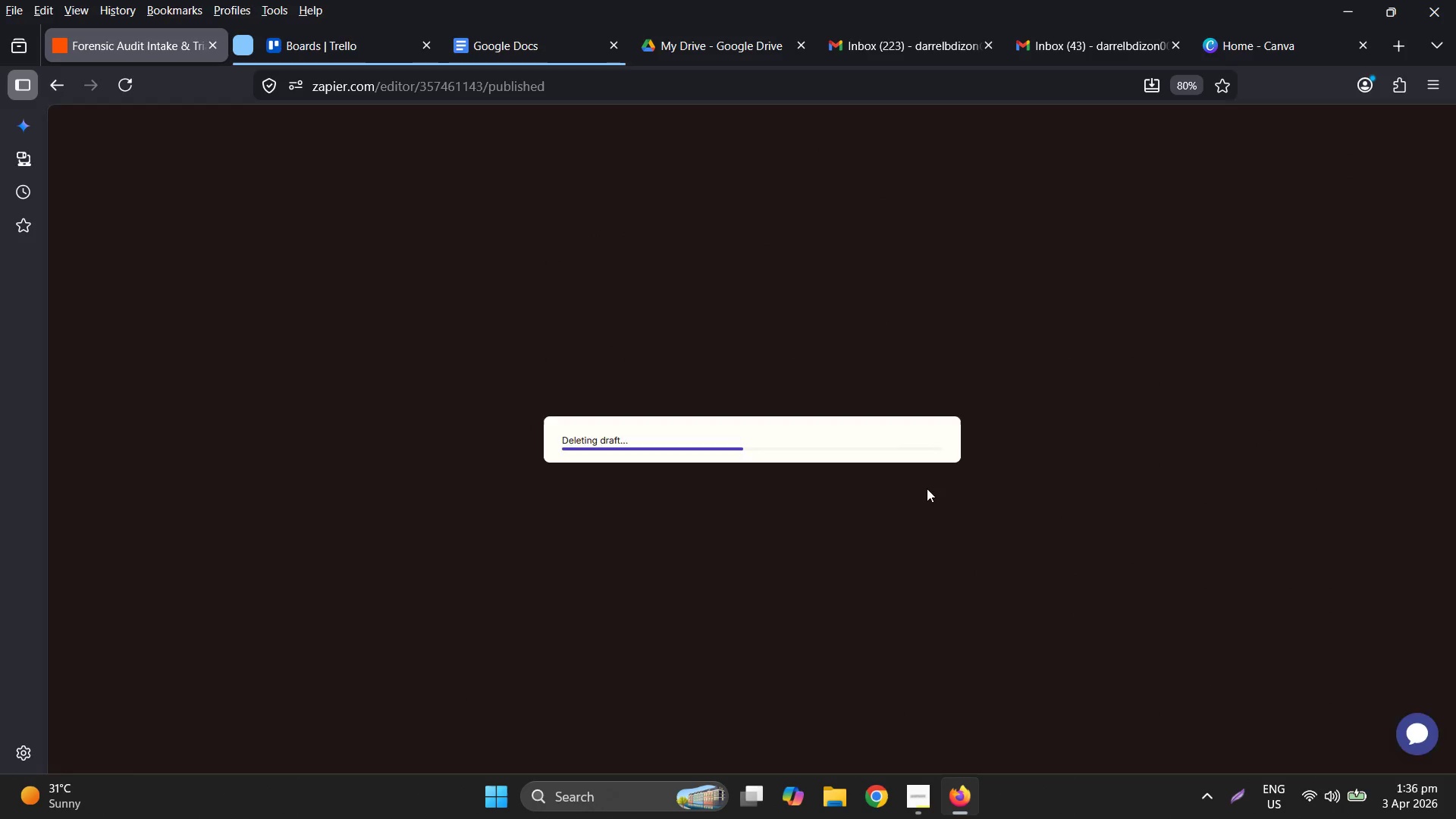 
left_click([290, 438])
 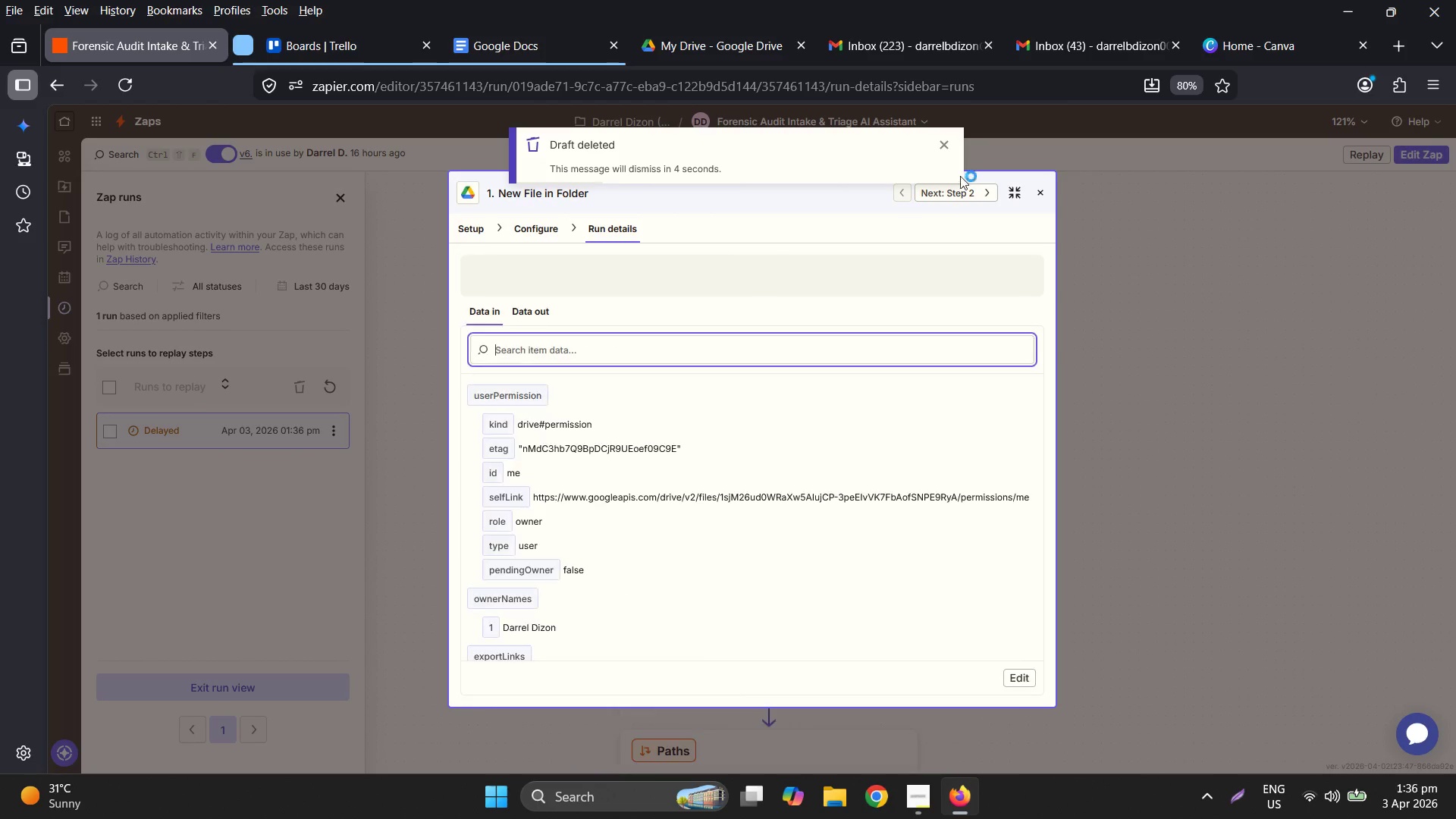 
left_click([1031, 190])
 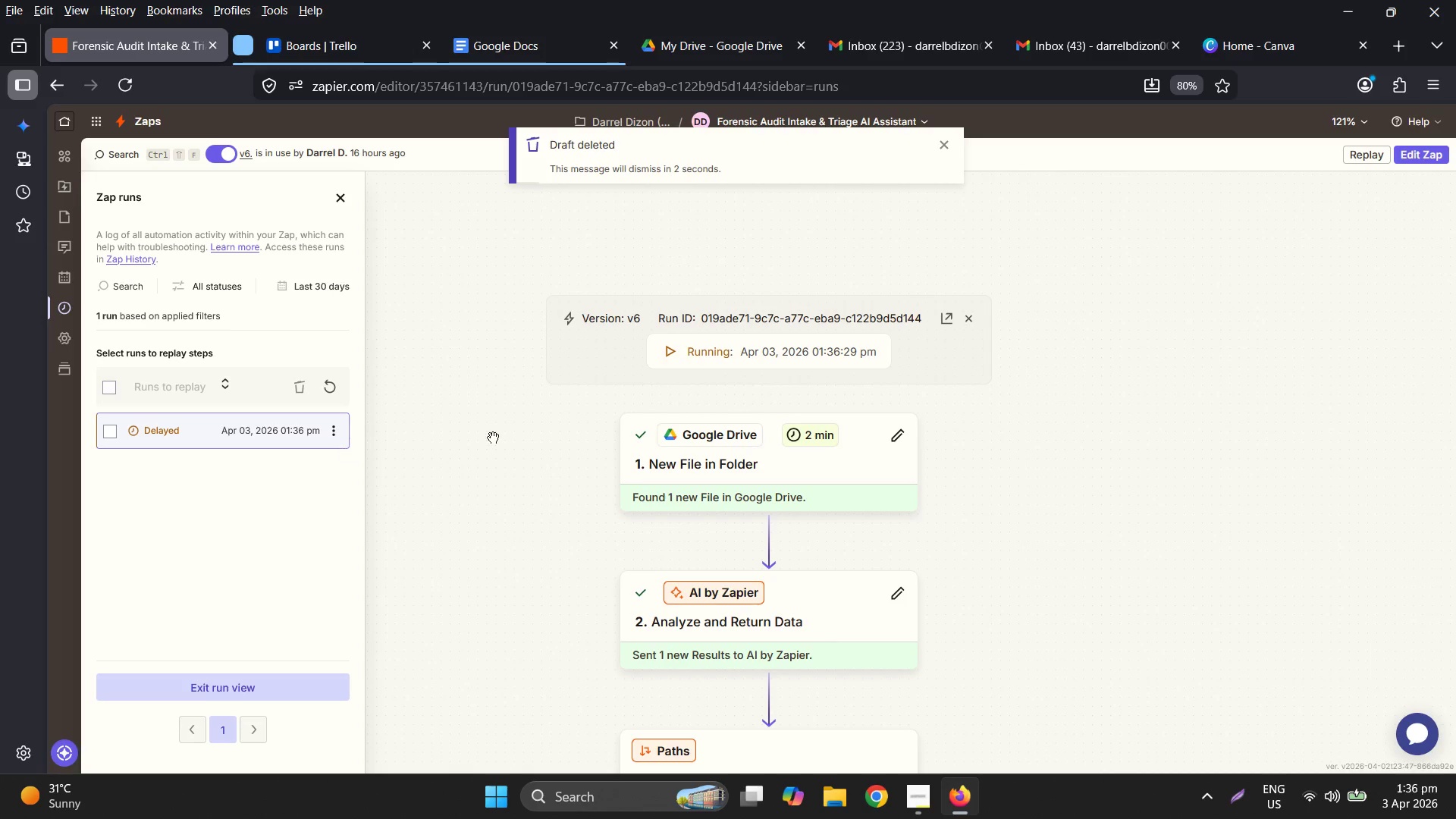 
hold_key(key=ControlLeft, duration=0.62)
 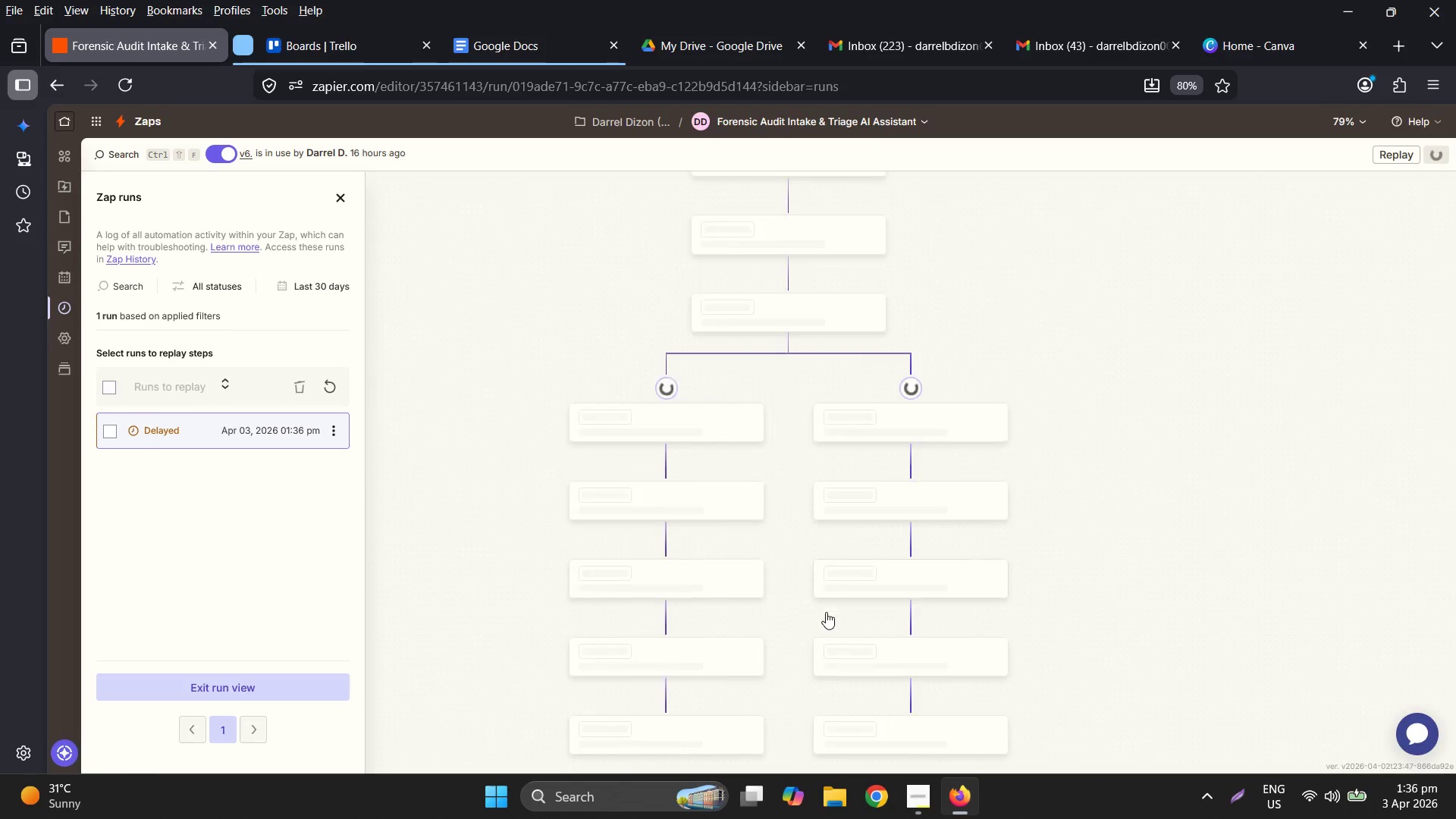 
scroll: coordinate [826, 612], scroll_direction: down, amount: 11.0
 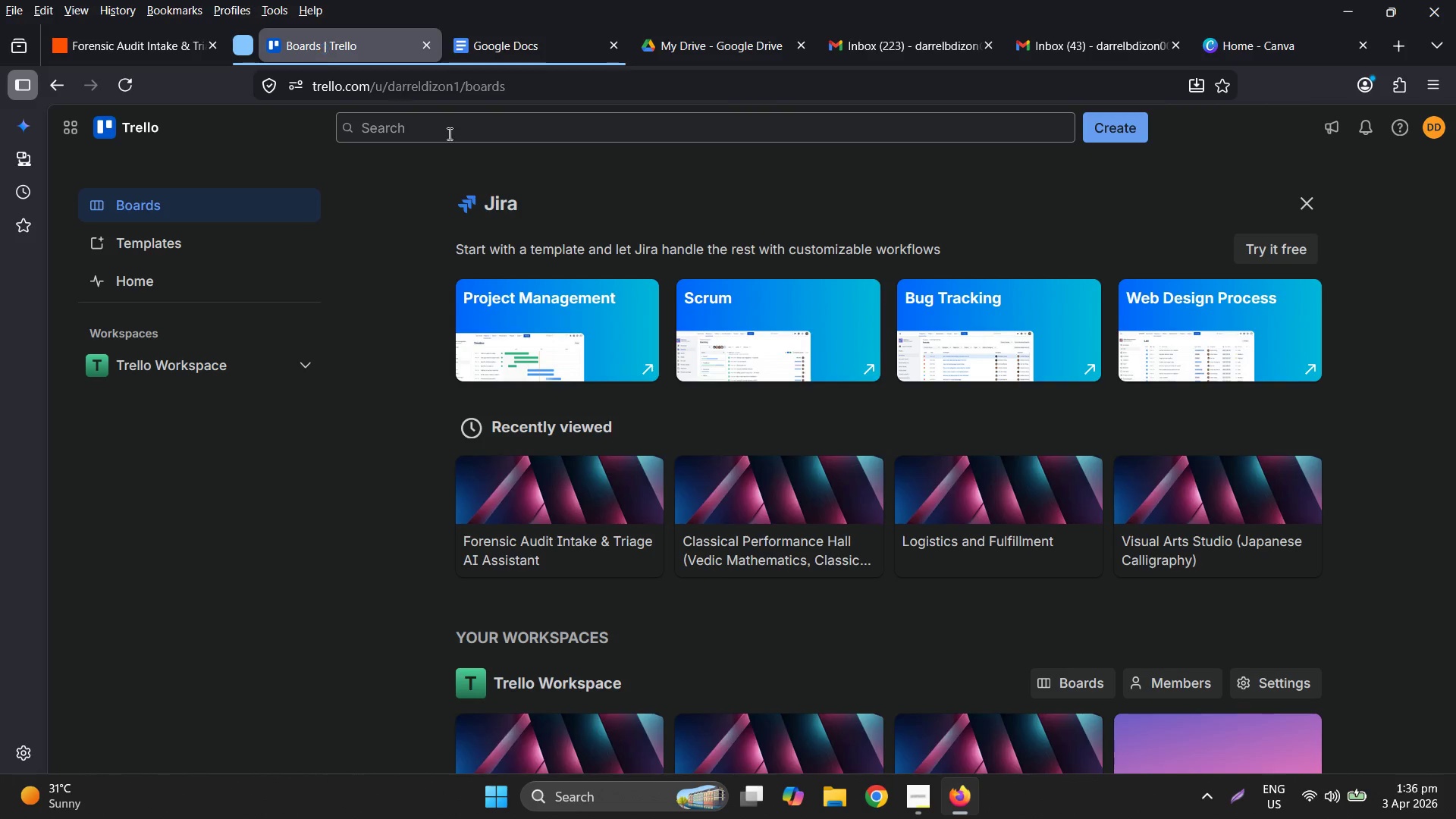 
left_click([611, 460])
 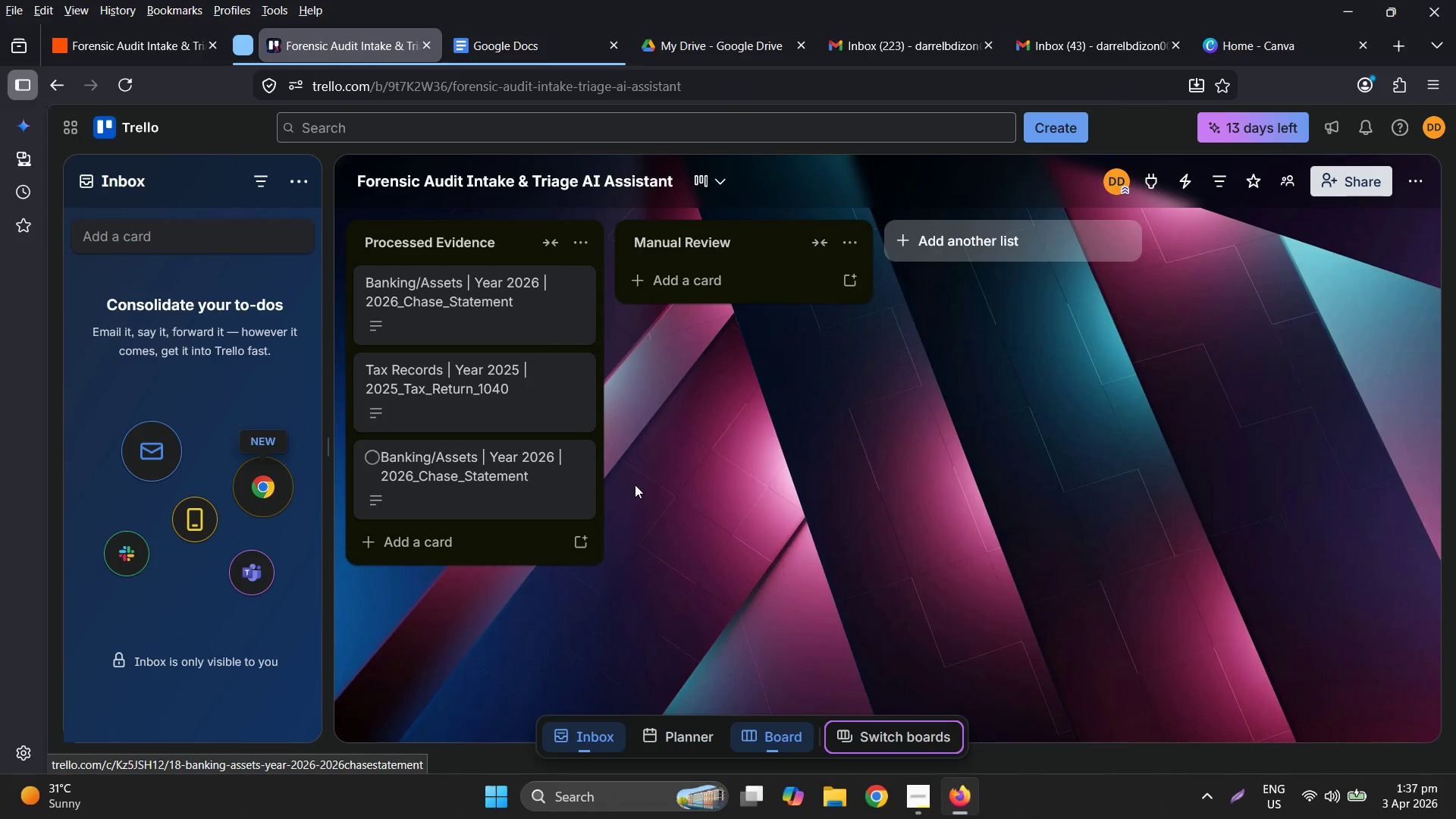 
wait(19.38)
 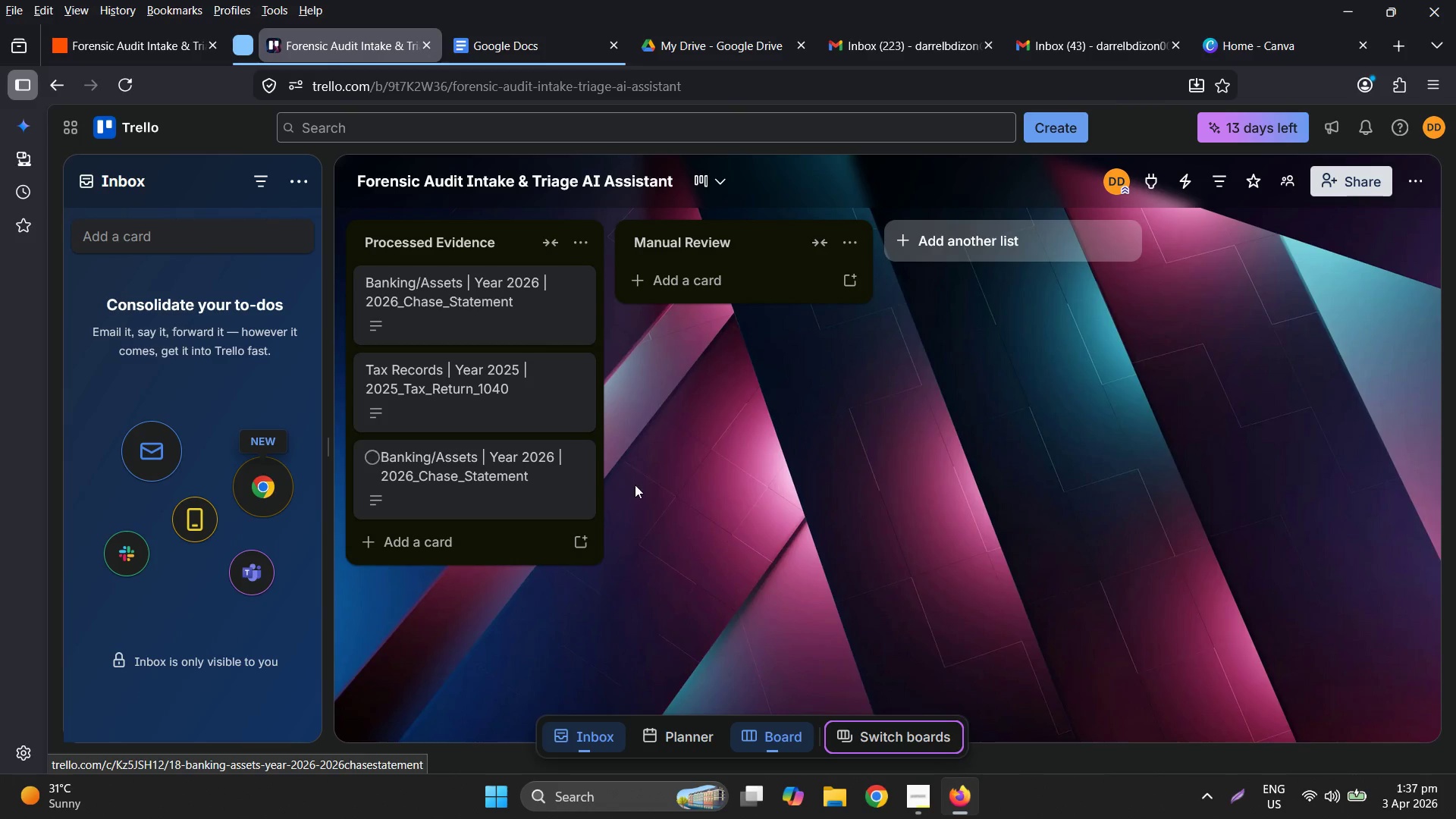 
left_click([1100, 556])
 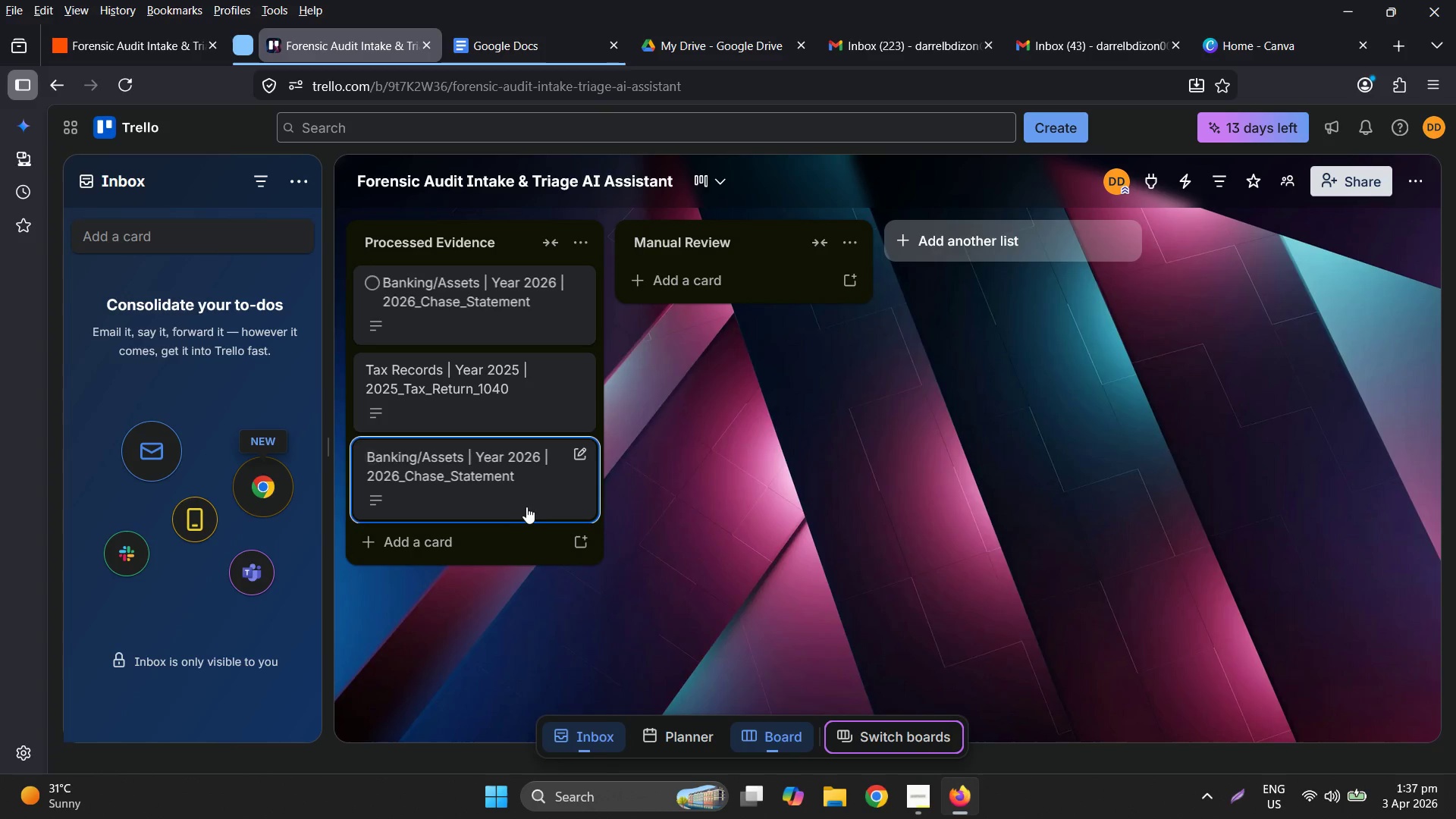 
left_click([506, 515])
 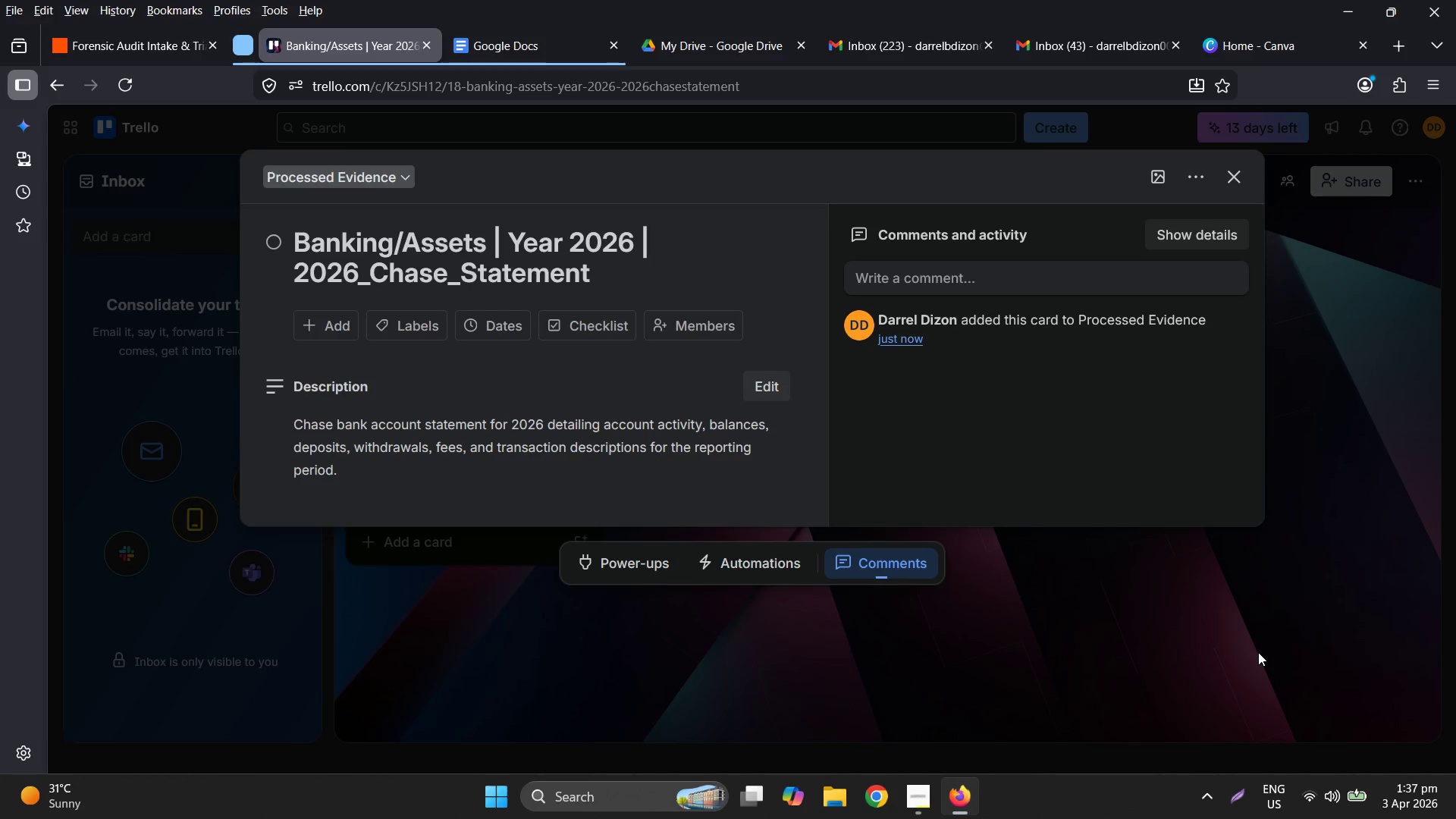 
left_click([1258, 652])
 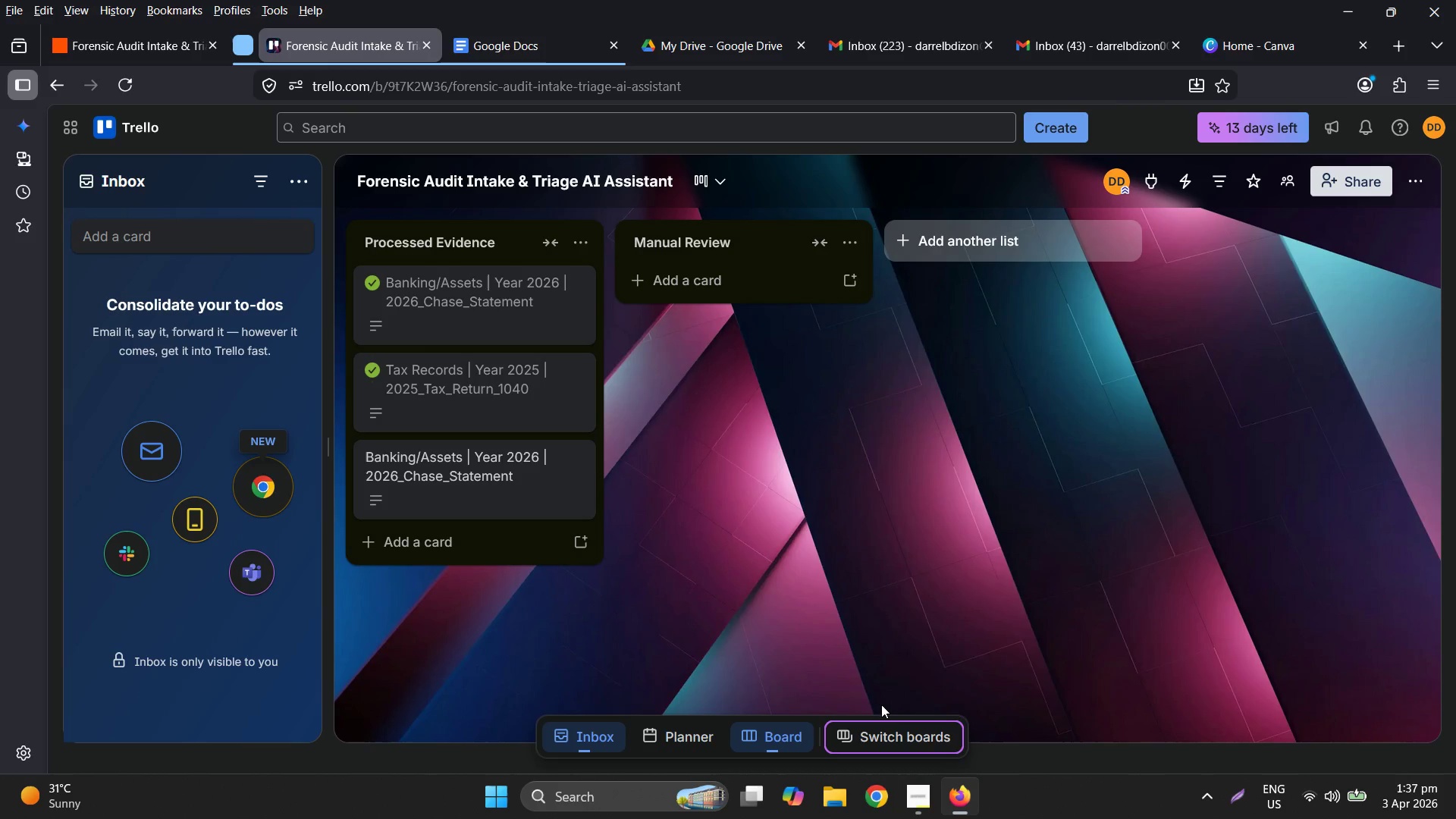 
right_click([500, 385])
 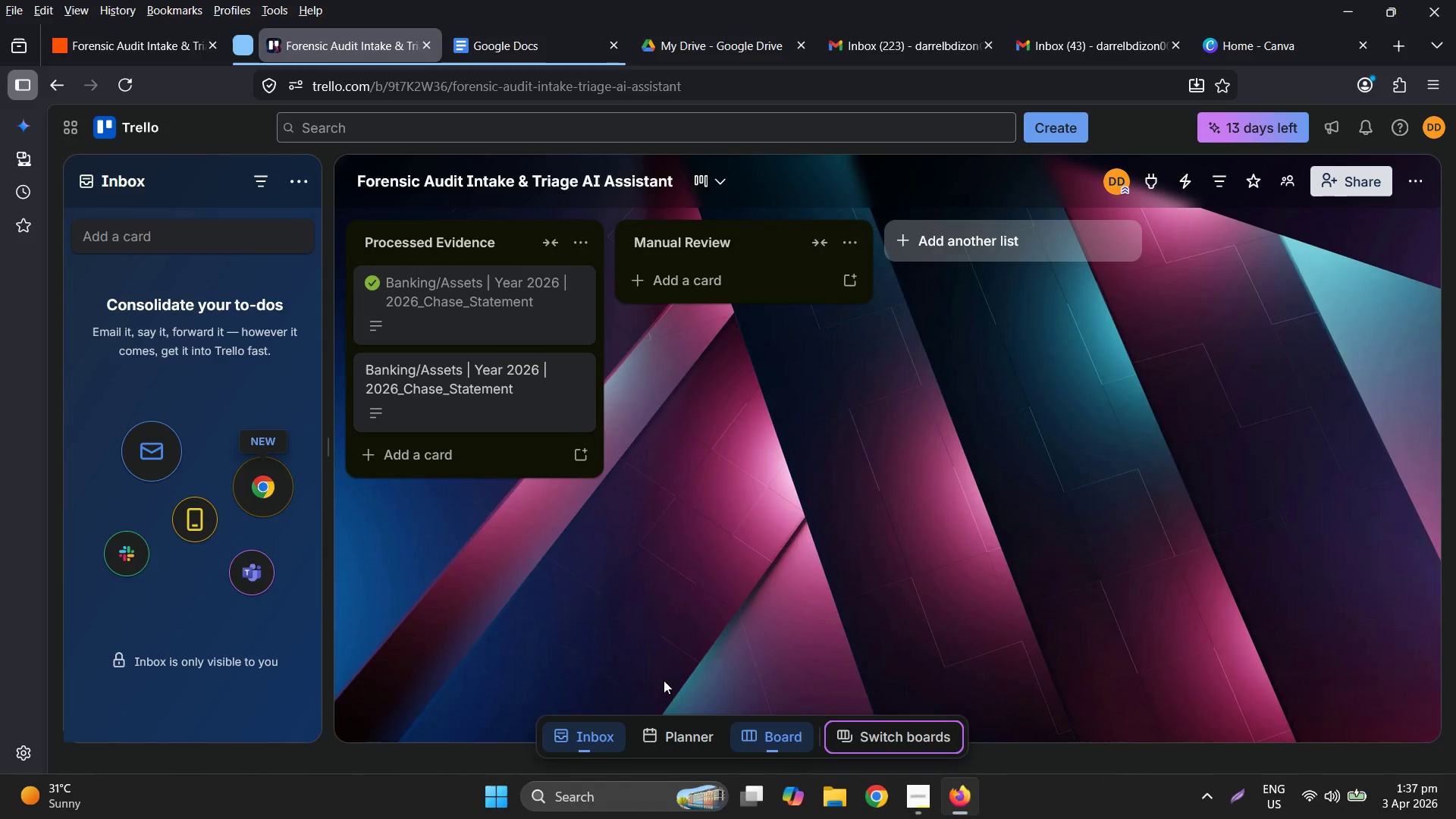 
right_click([495, 307])
 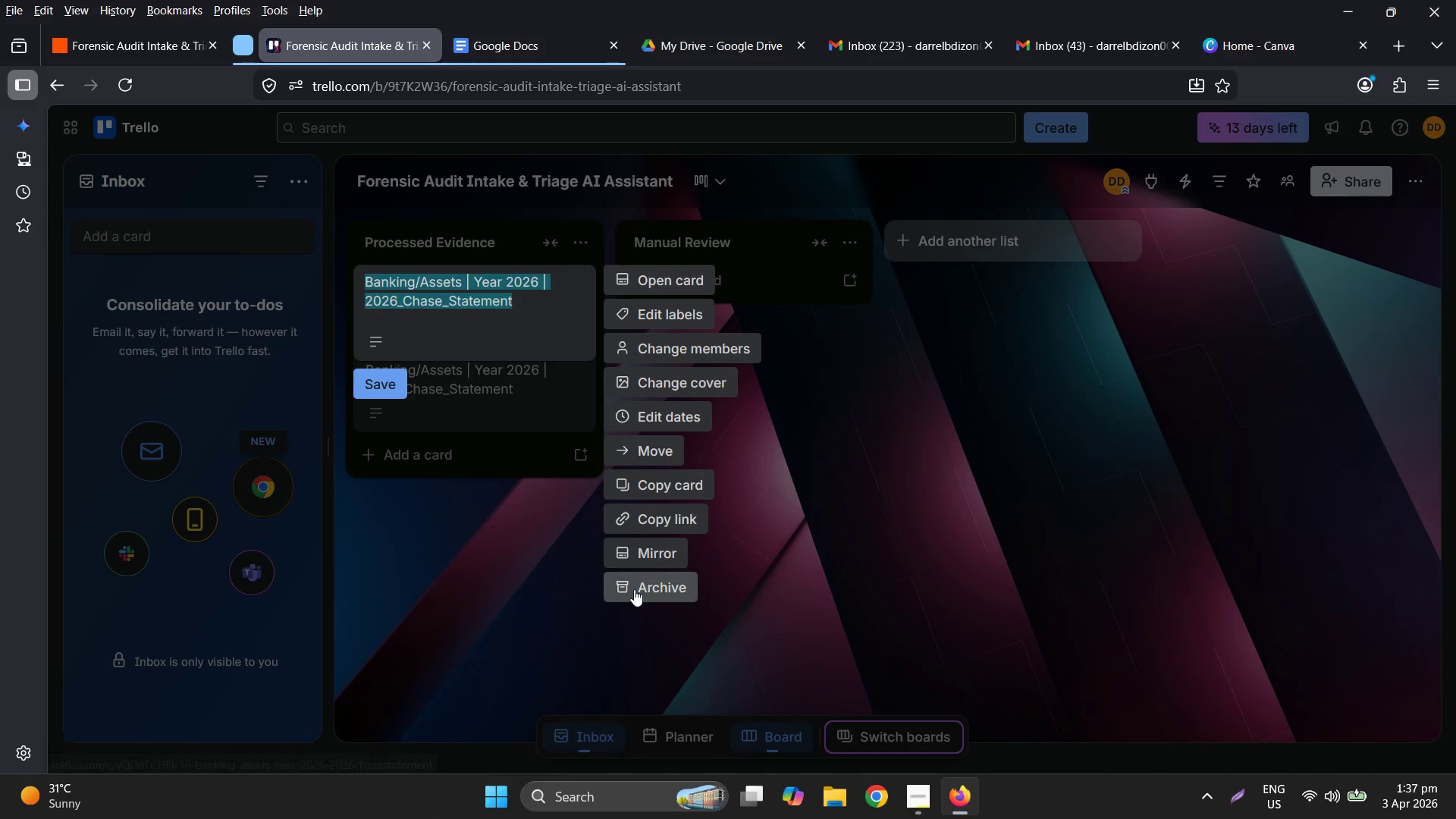 
left_click([635, 589])
 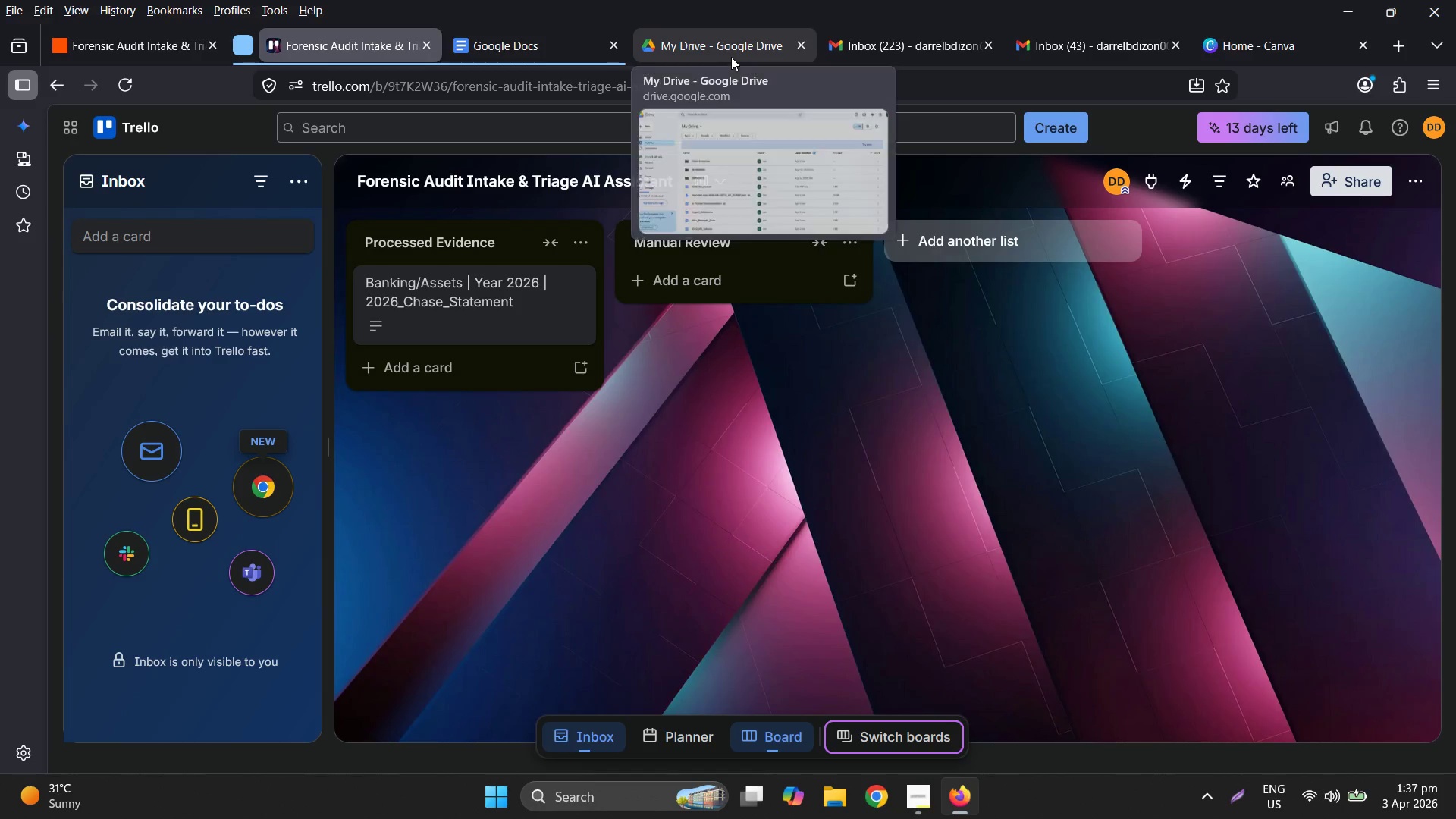 
left_click([550, 58])
 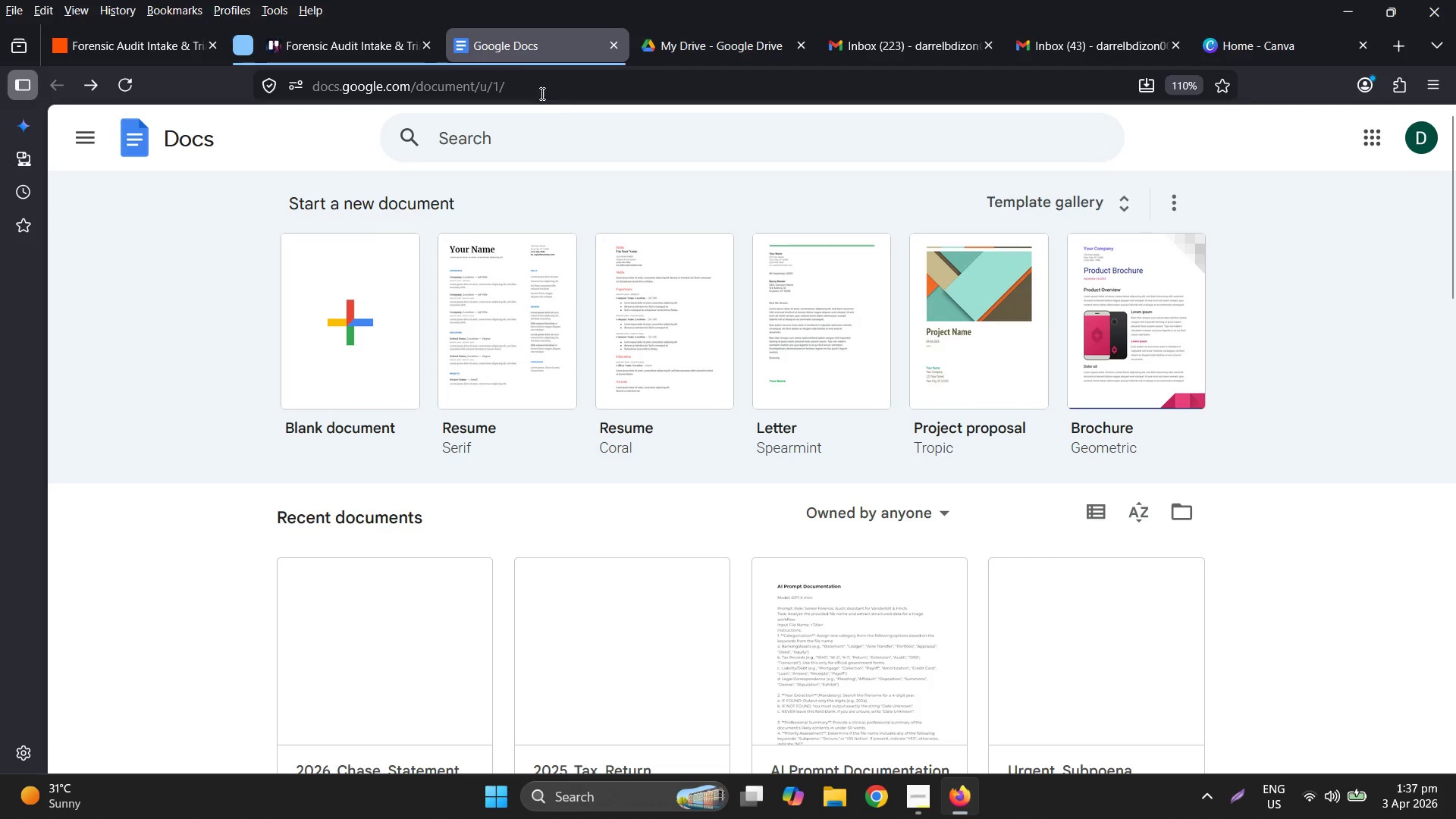 
left_click([366, 52])
 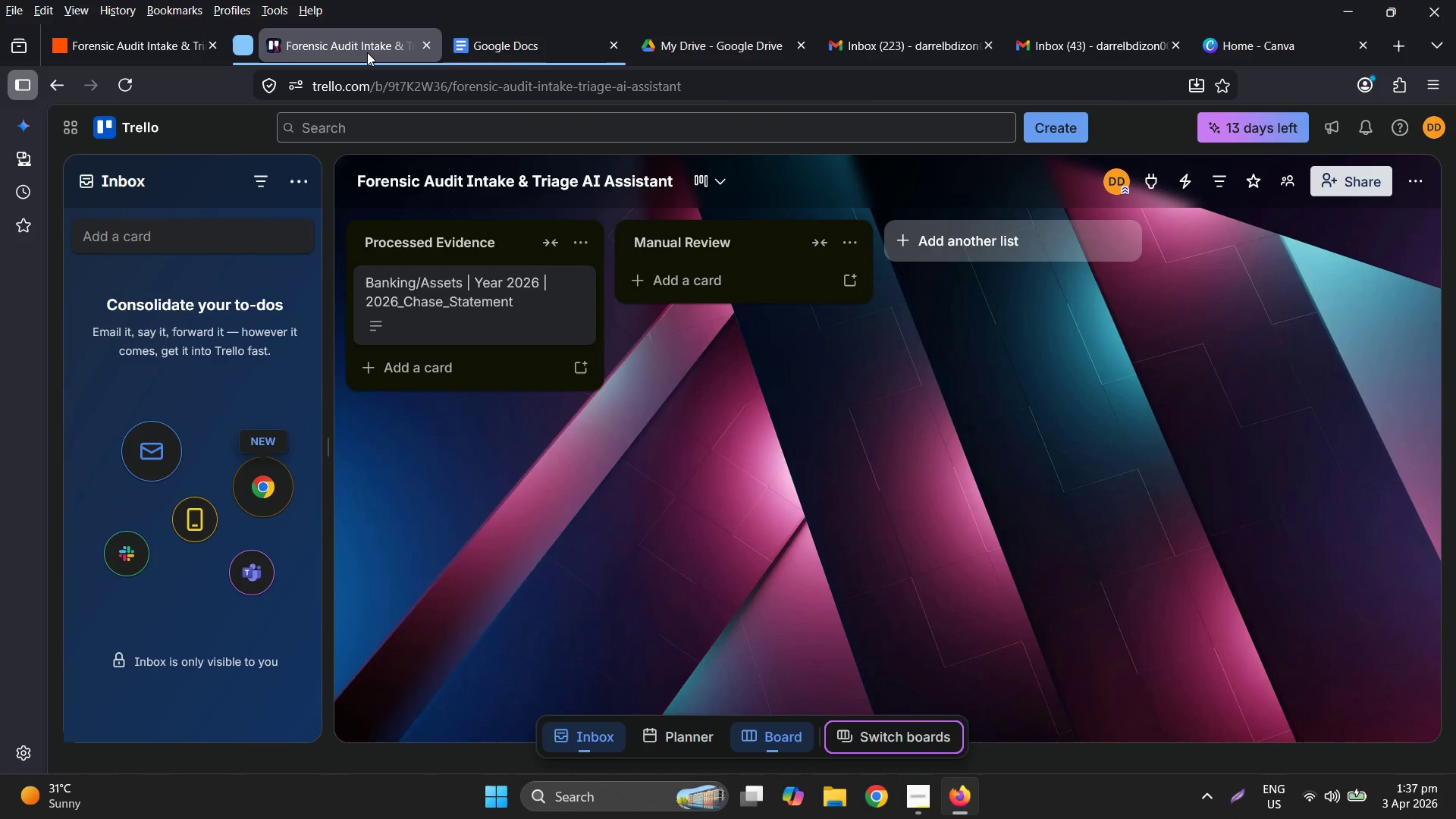 
right_click([367, 52])
 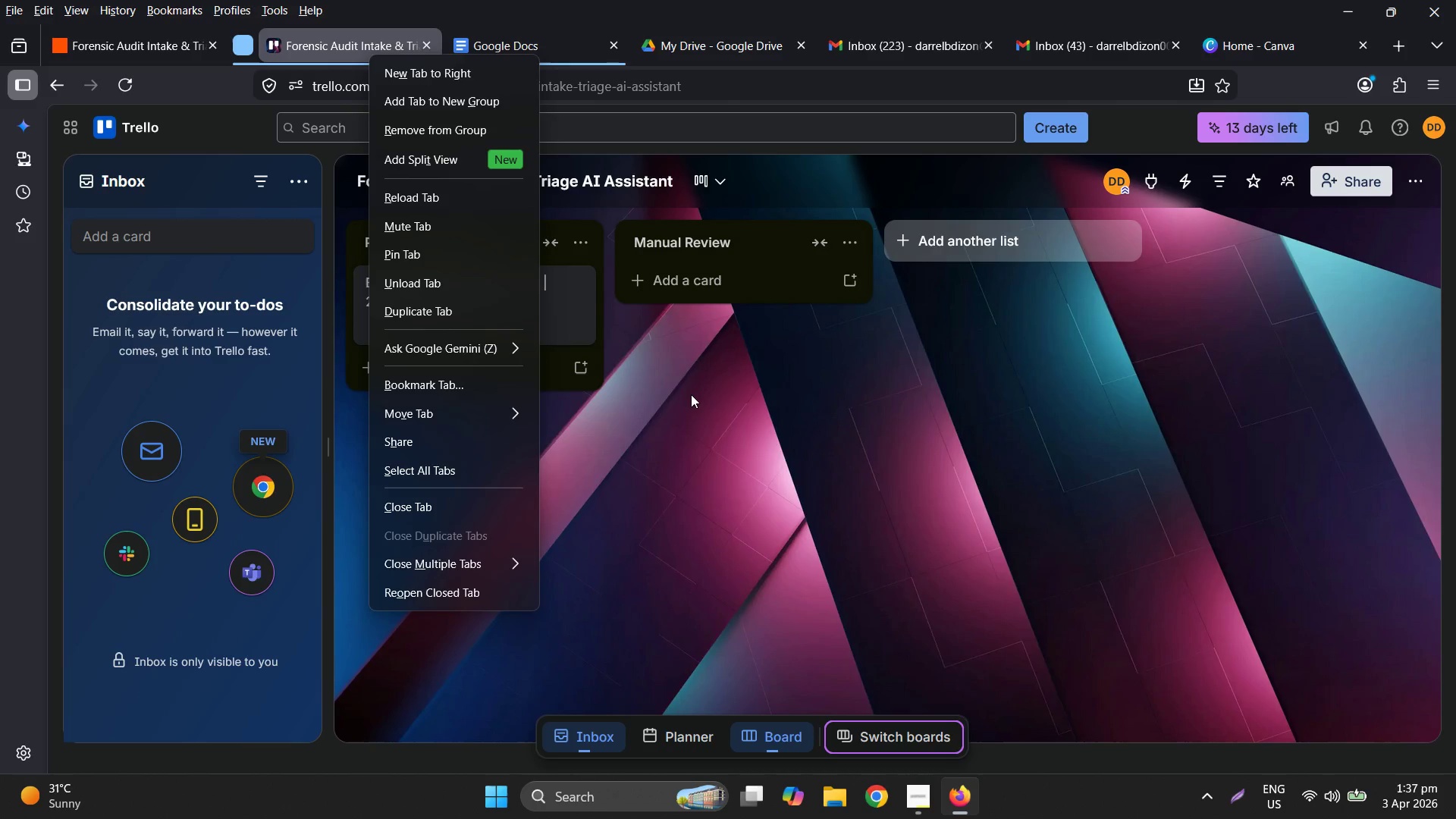 
wait(10.98)
 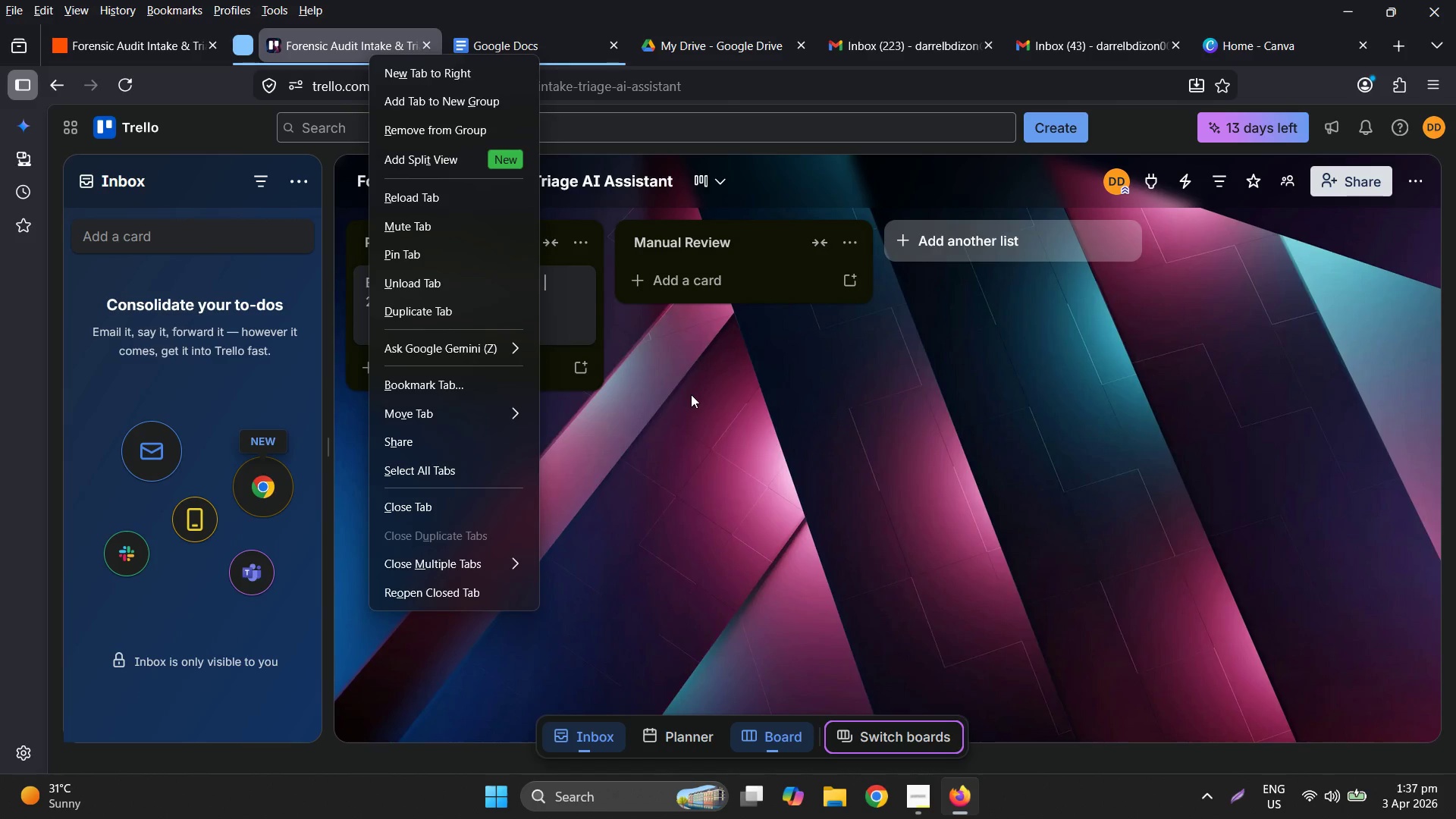 
key(Control+T)
 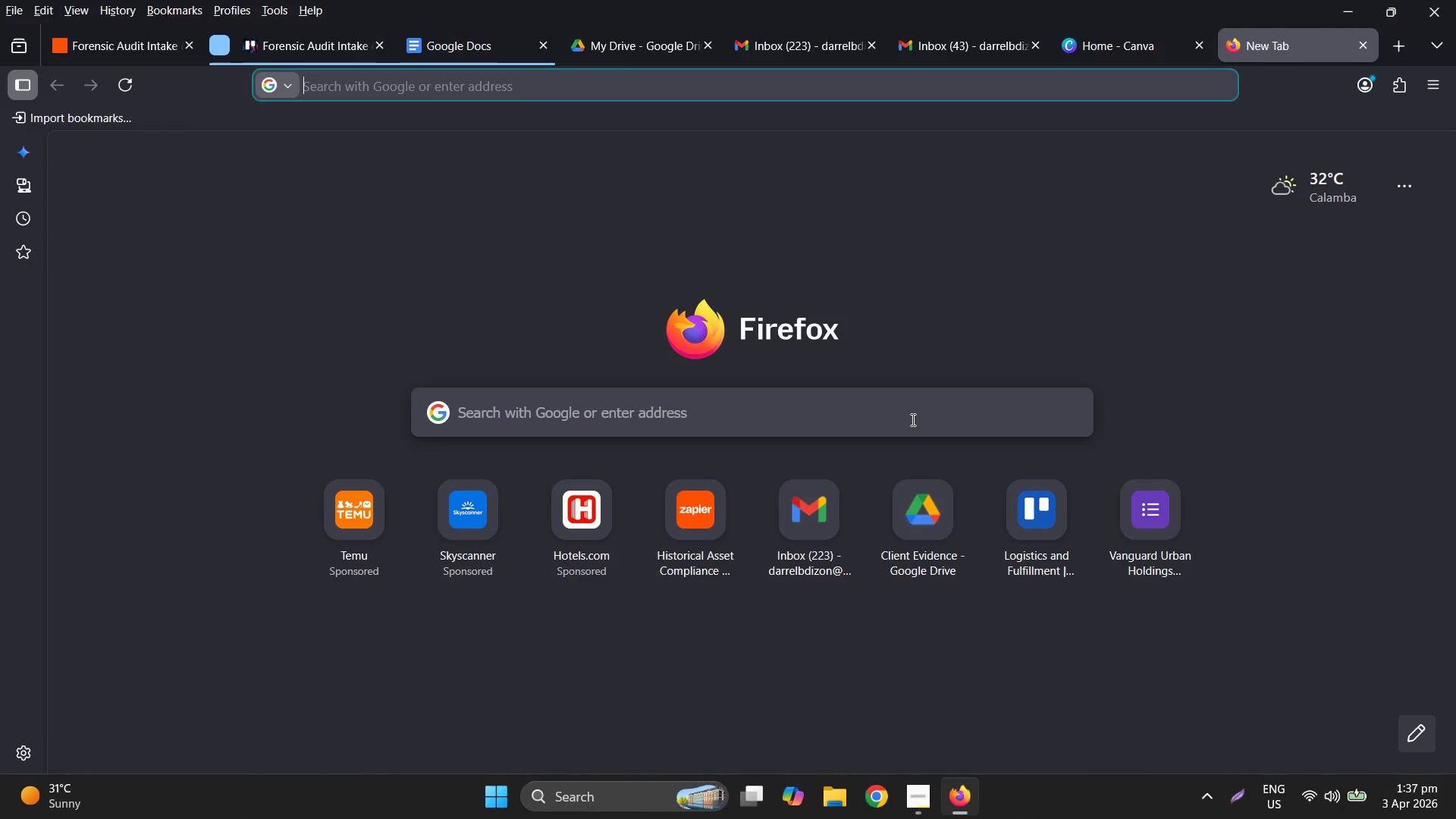 
type(y)
key(Backspace)
key(Backspace)
type(looptube)
 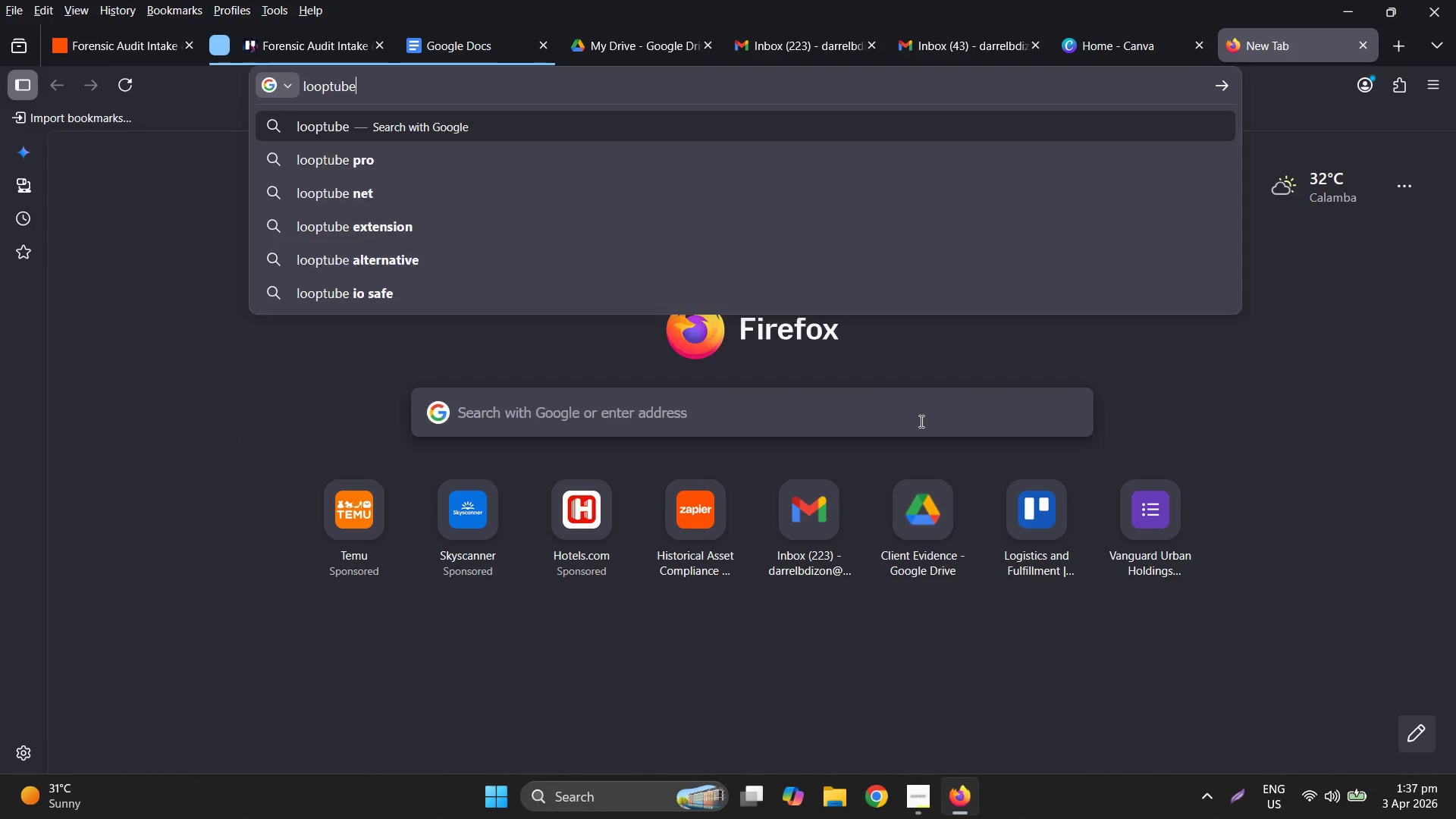 
key(Enter)
 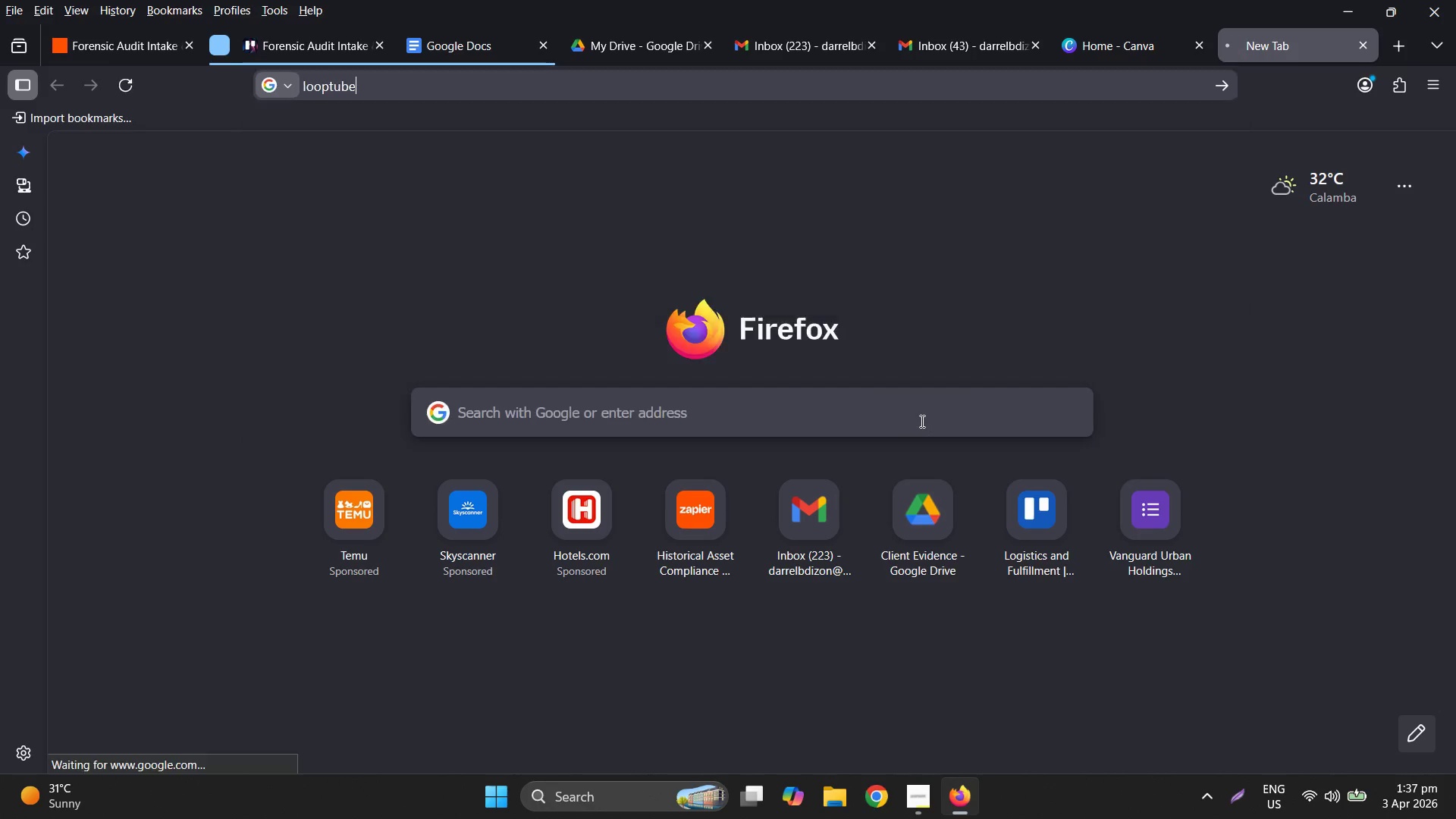 
key(Control+ControlLeft)
 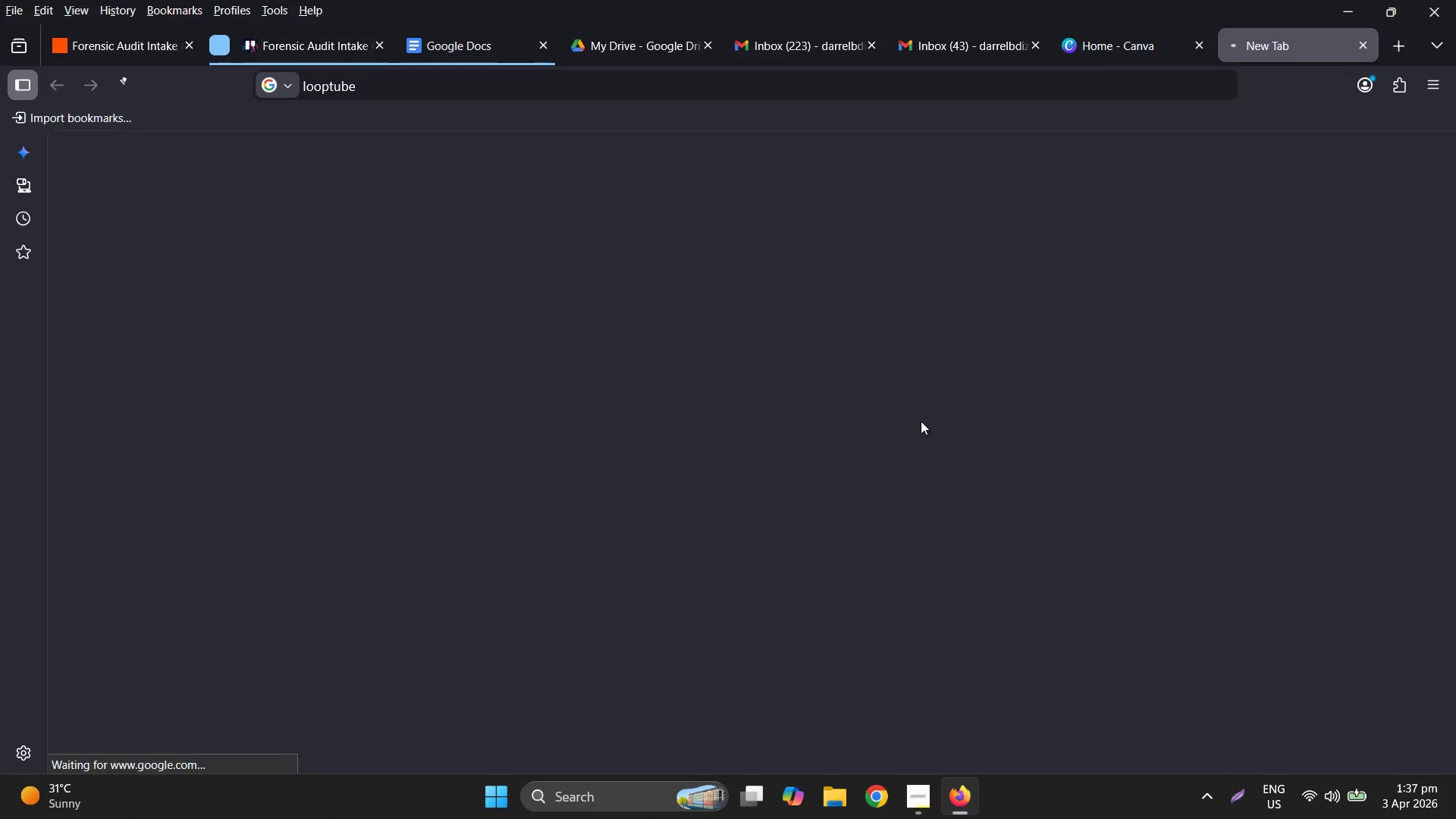 
key(Control+T)
 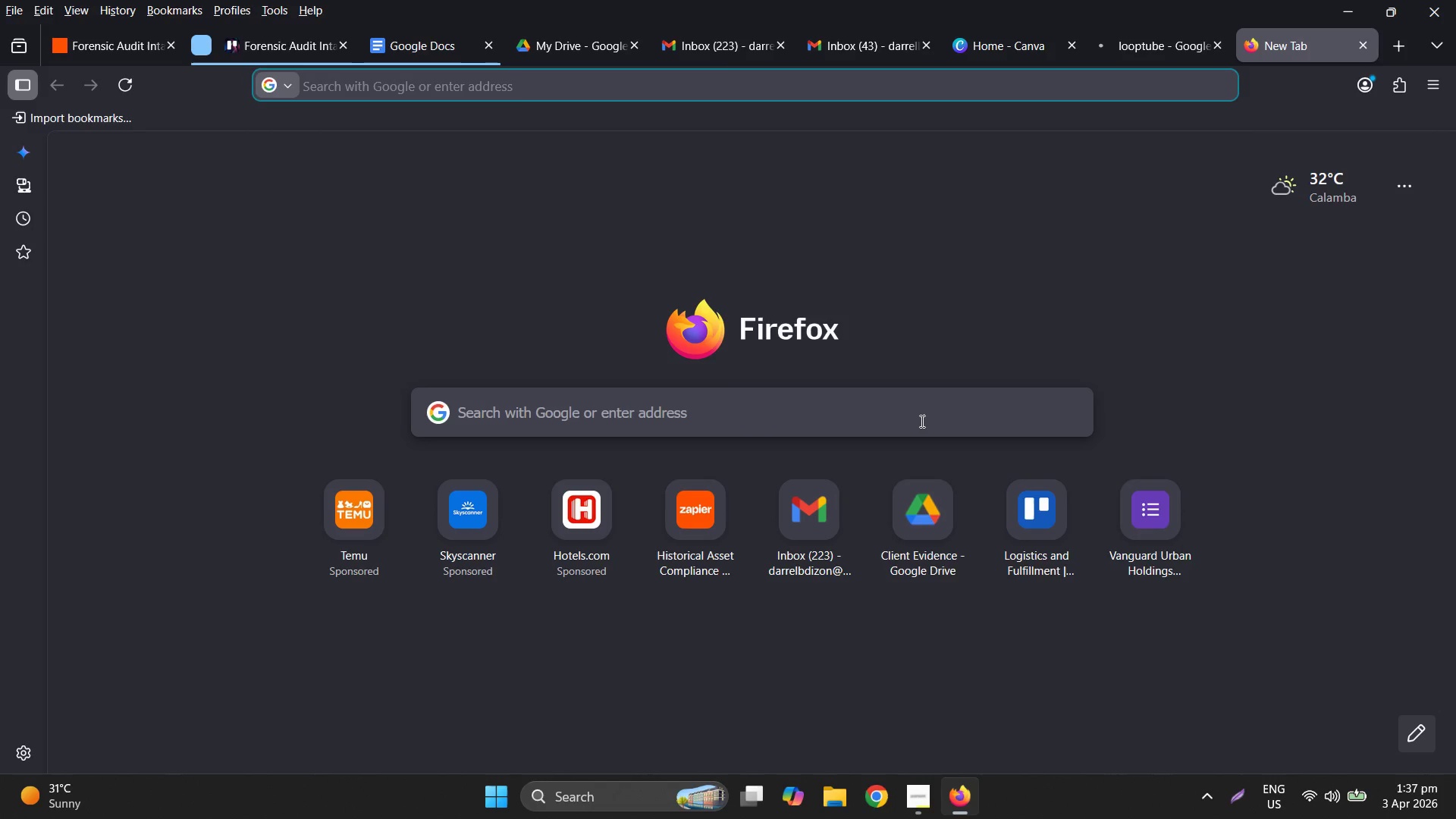 
type(youtub)
 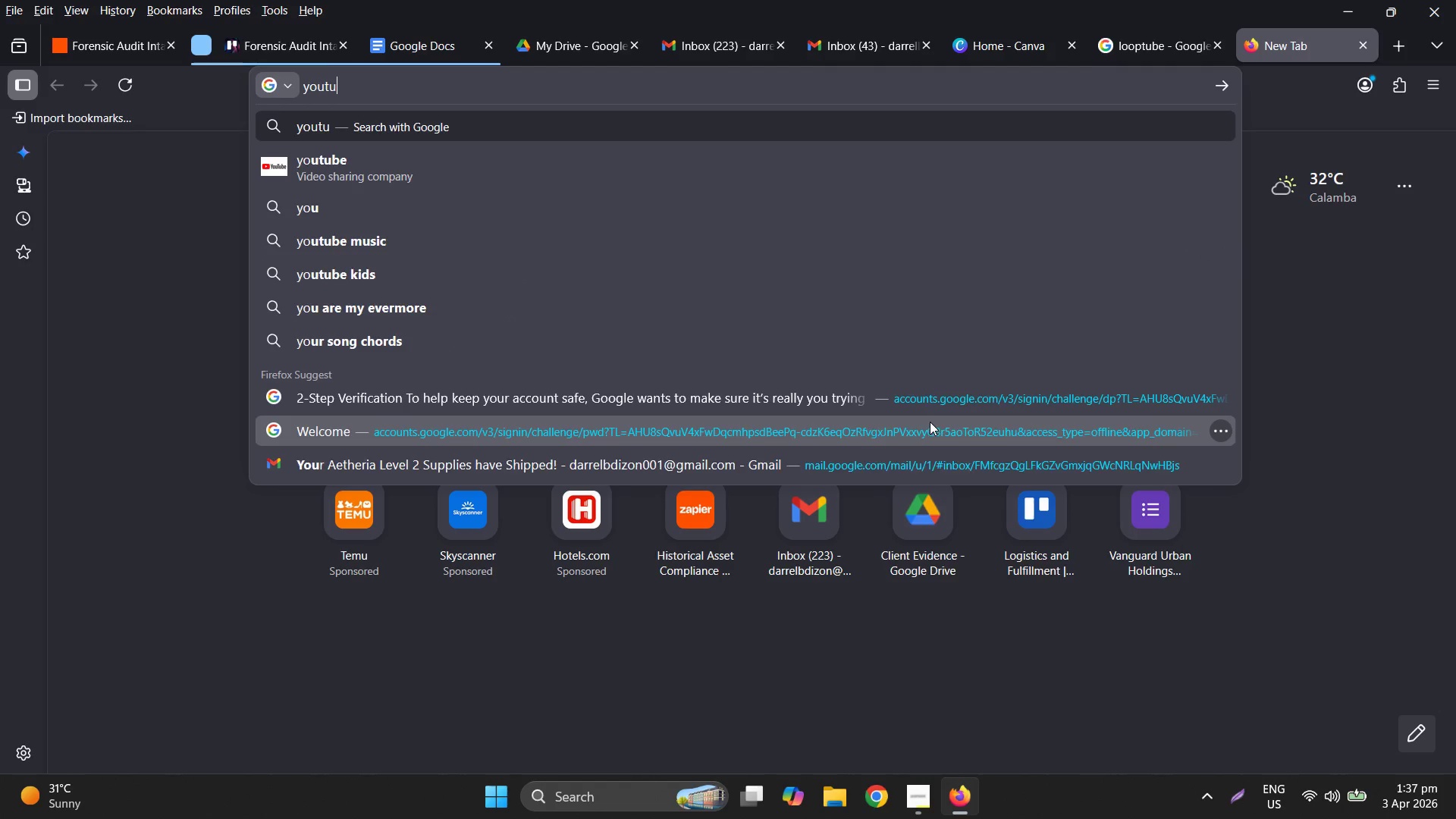 
key(E)
 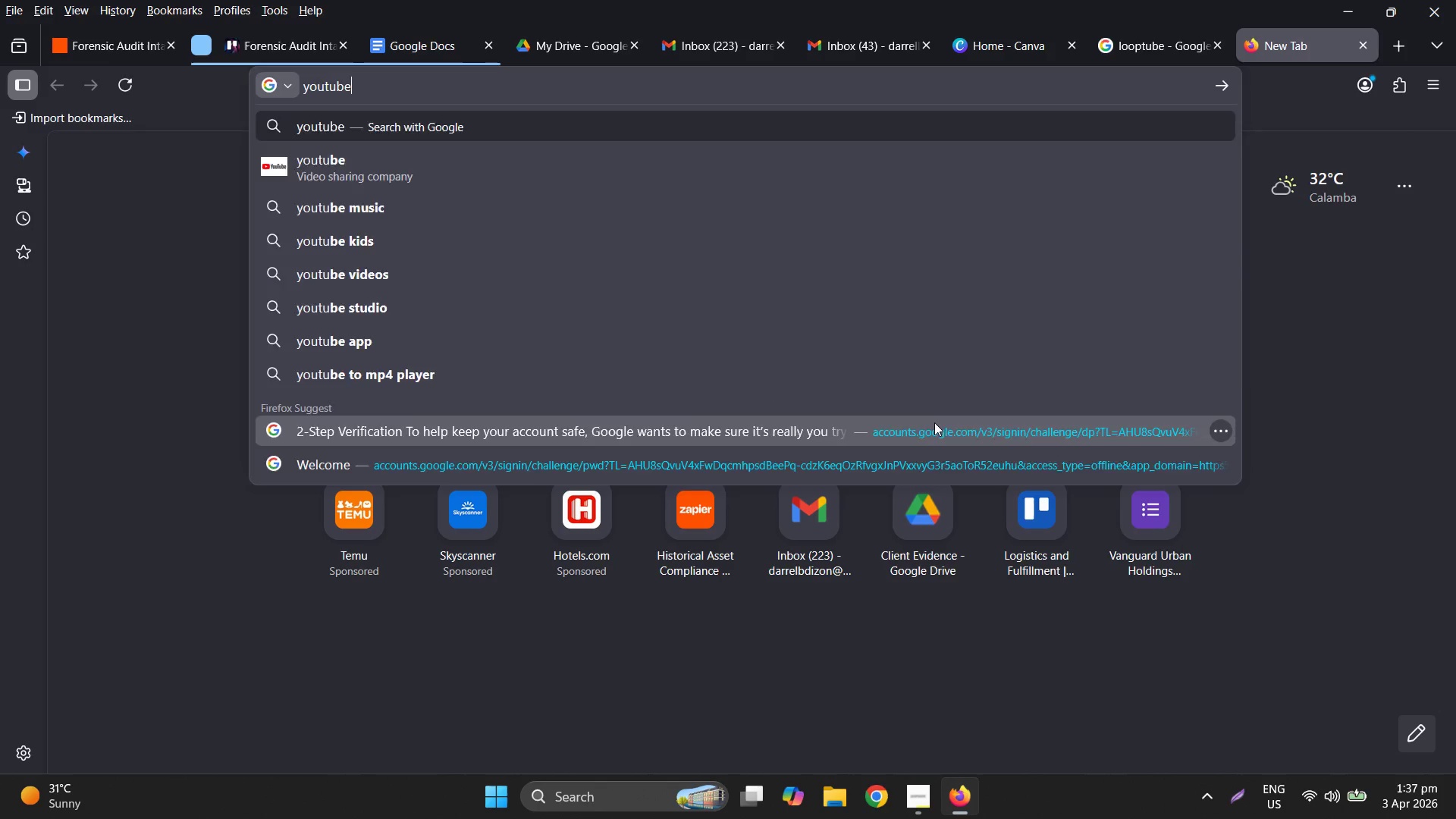 
key(Enter)
 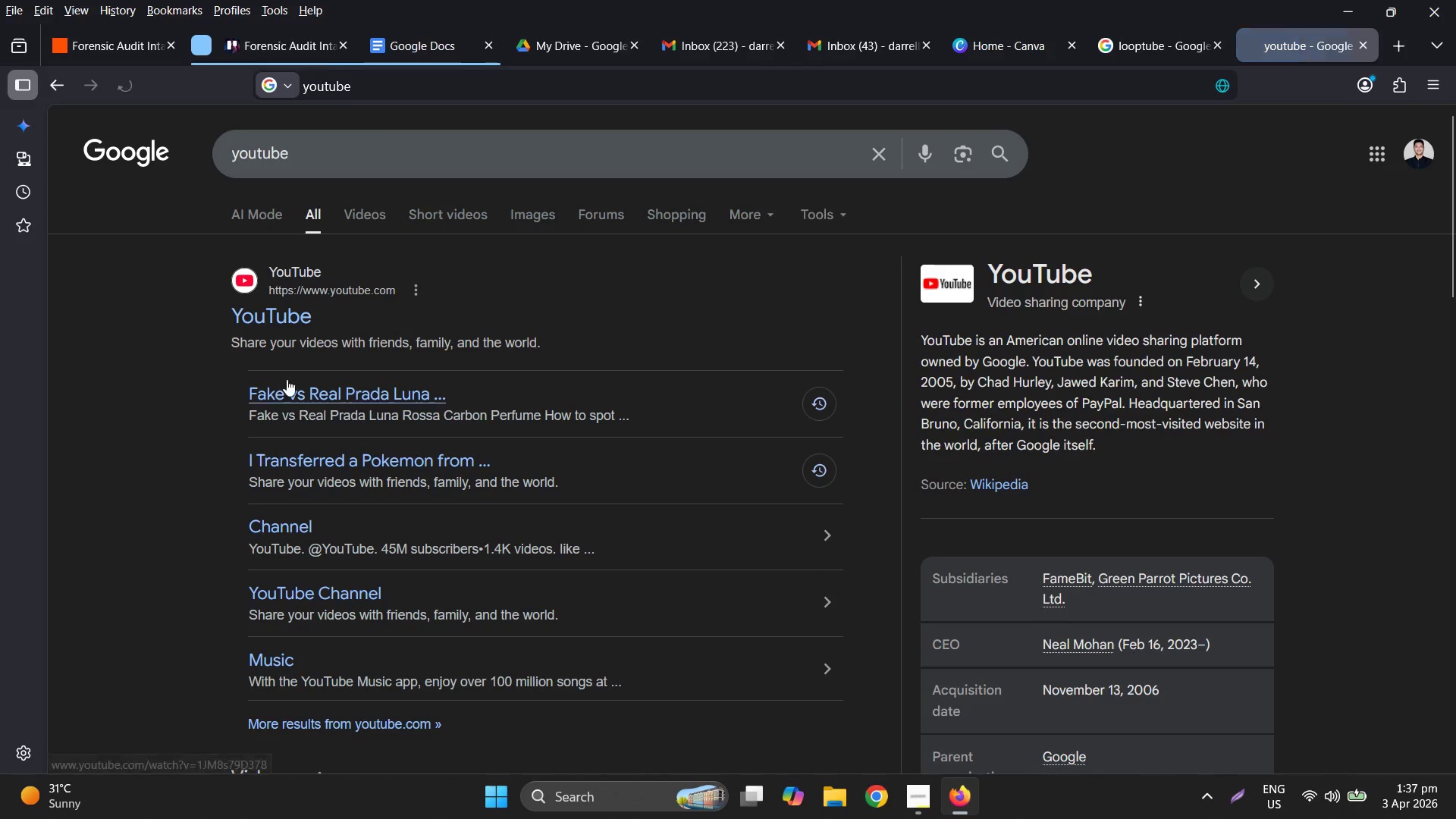 
left_click([284, 306])
 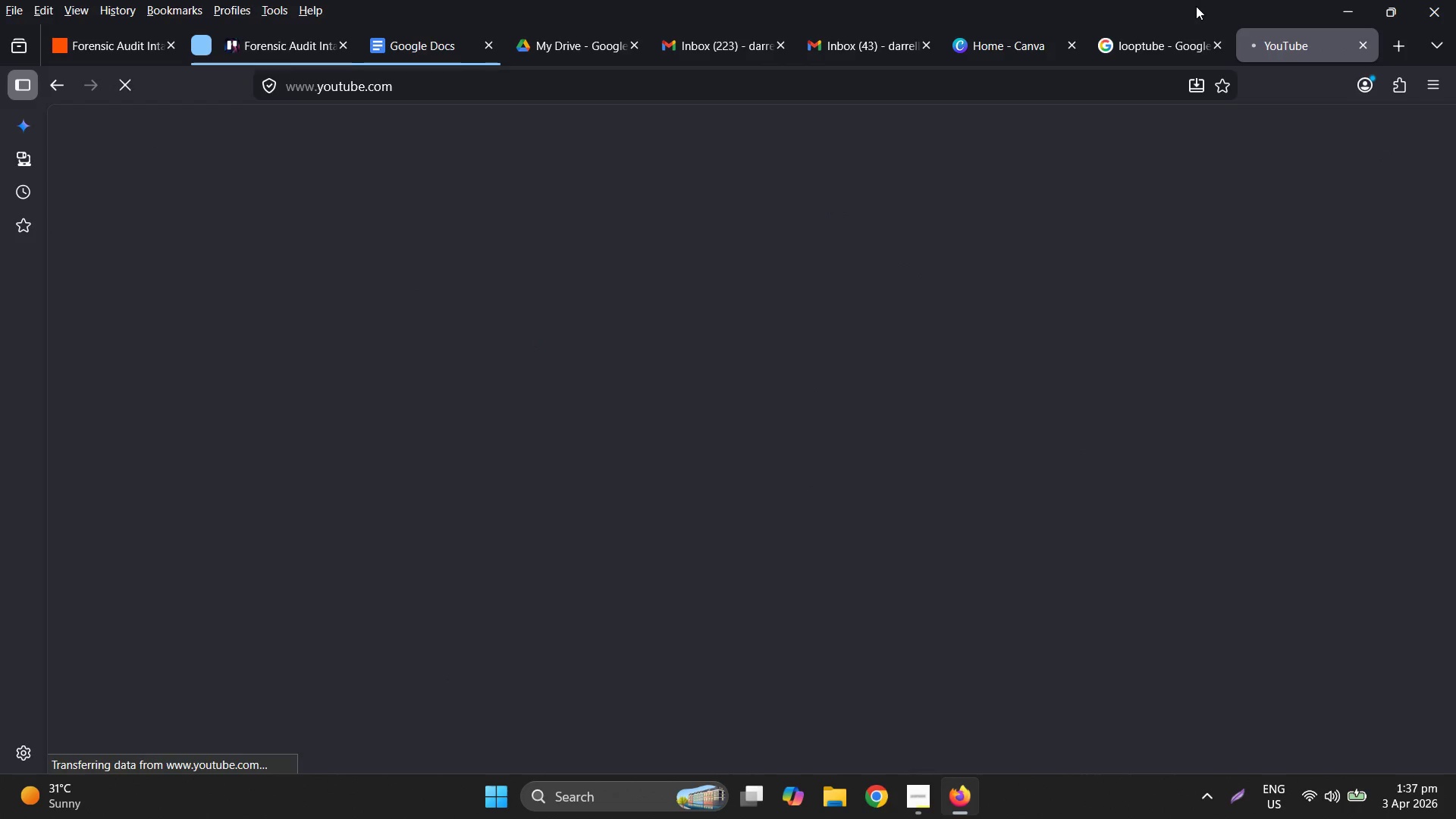 
left_click([1161, 39])
 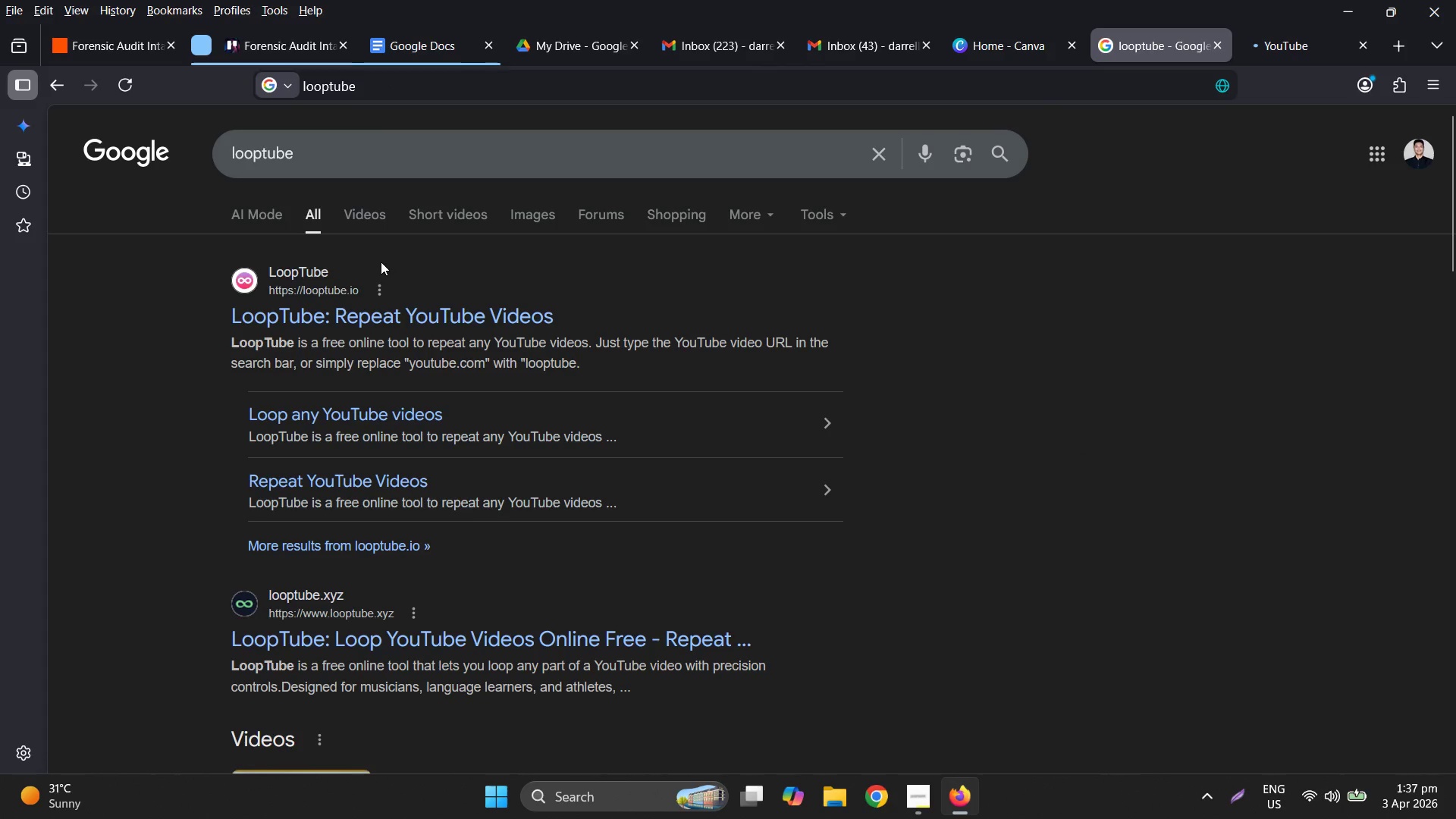 
left_click([382, 315])
 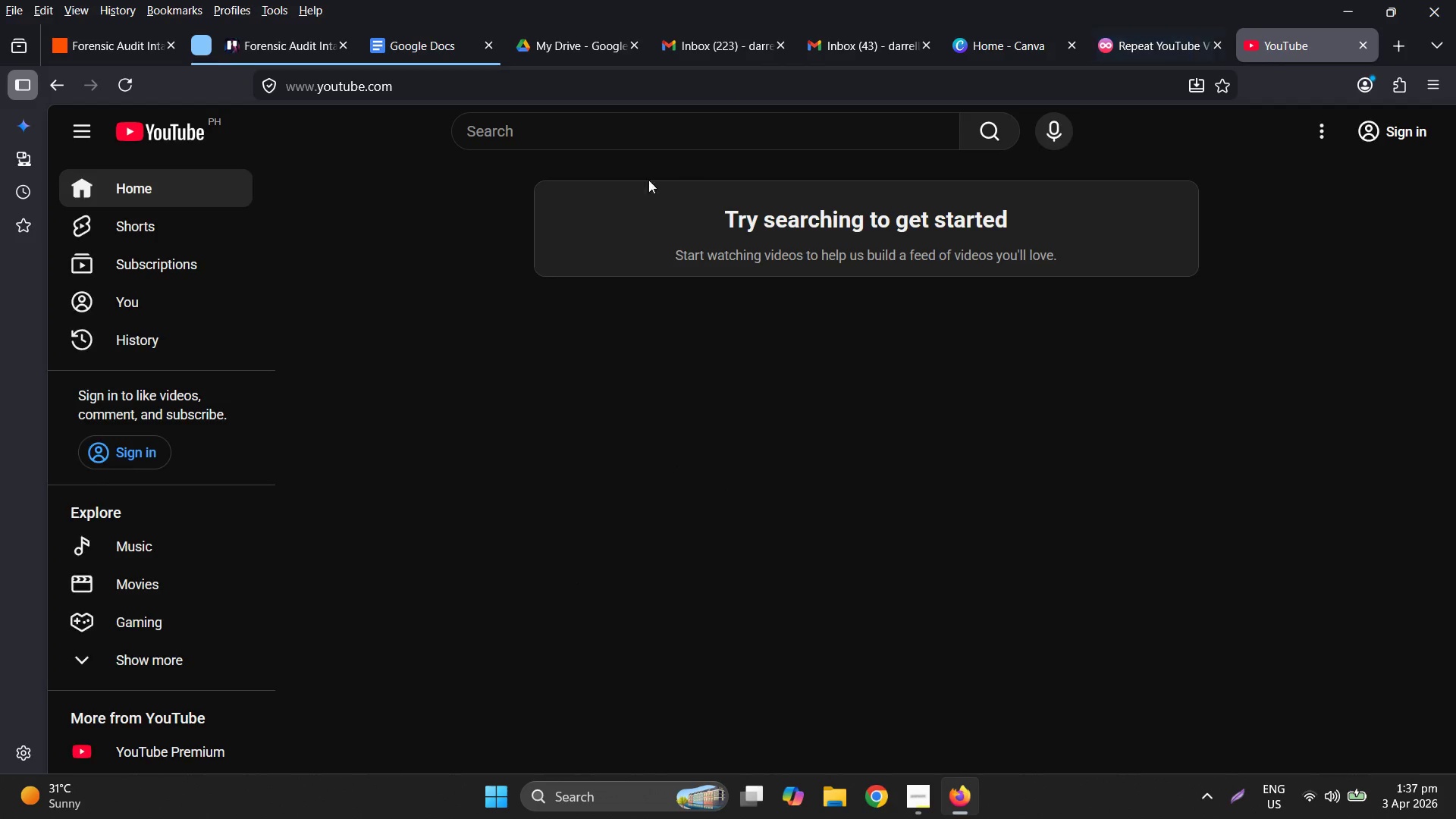 
type(kai)
key(Backspace)
type(nibalismo)
 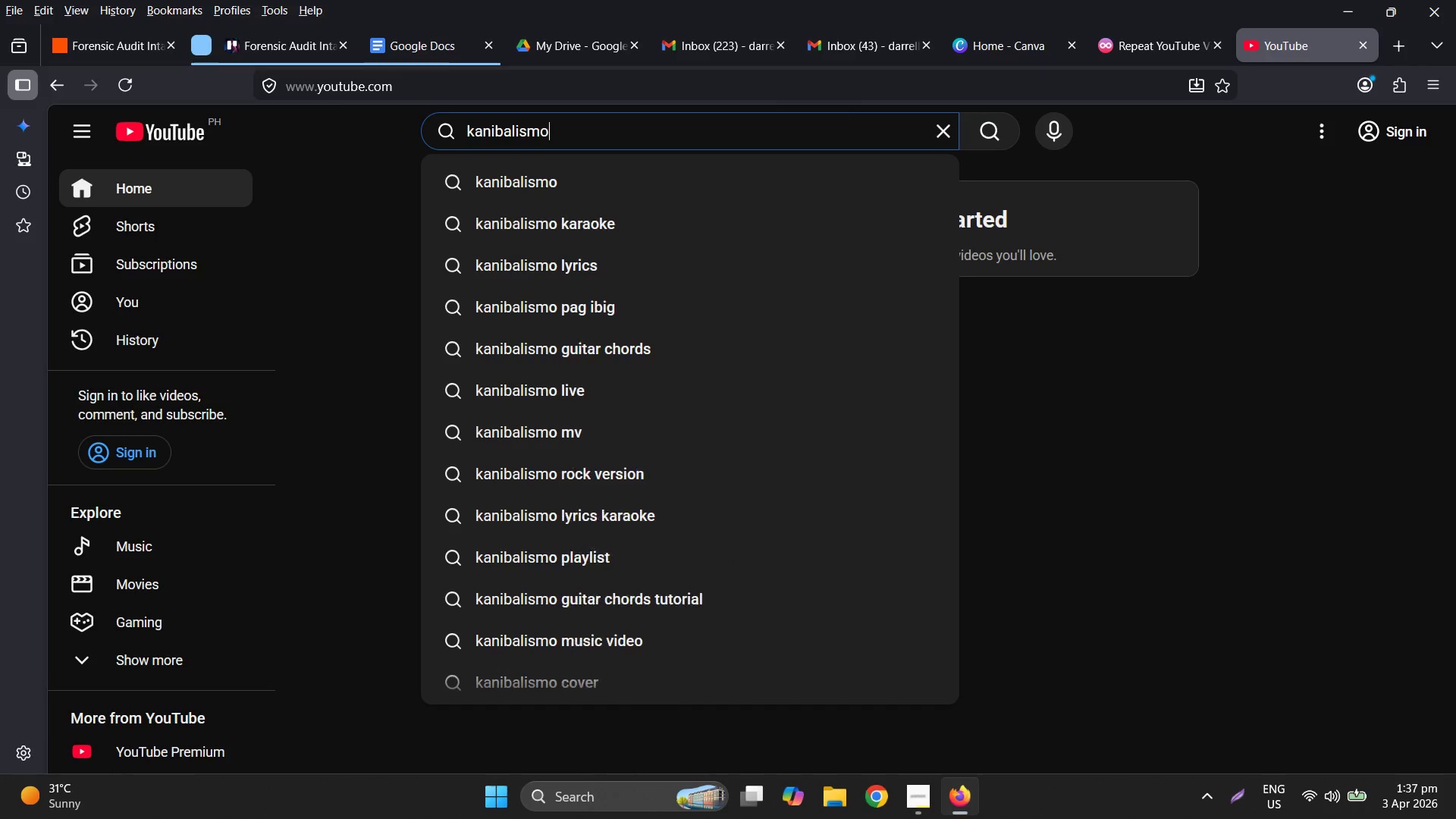 
key(Enter)
 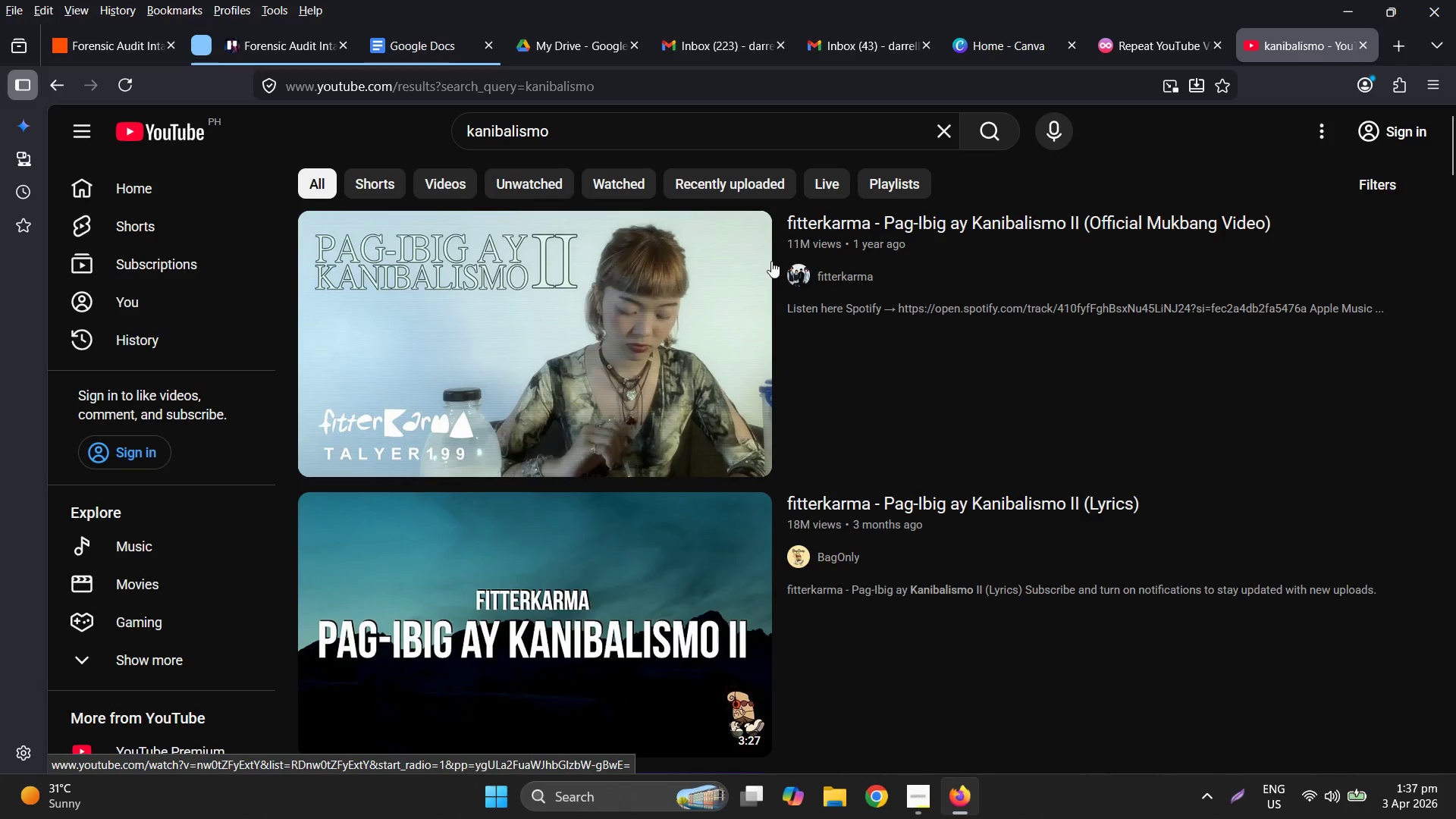 
left_click([610, 292])
 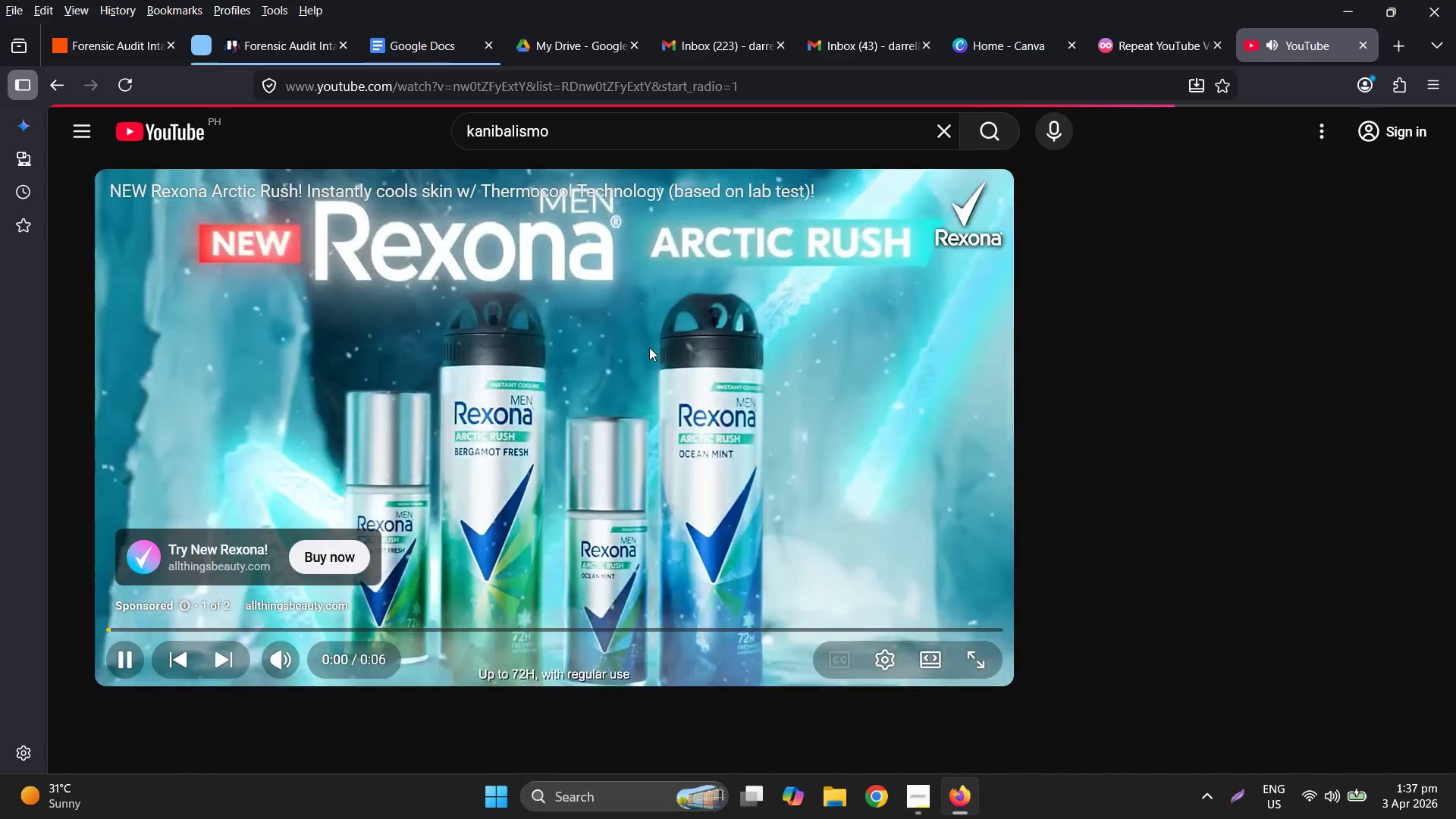 
left_click([573, 85])
 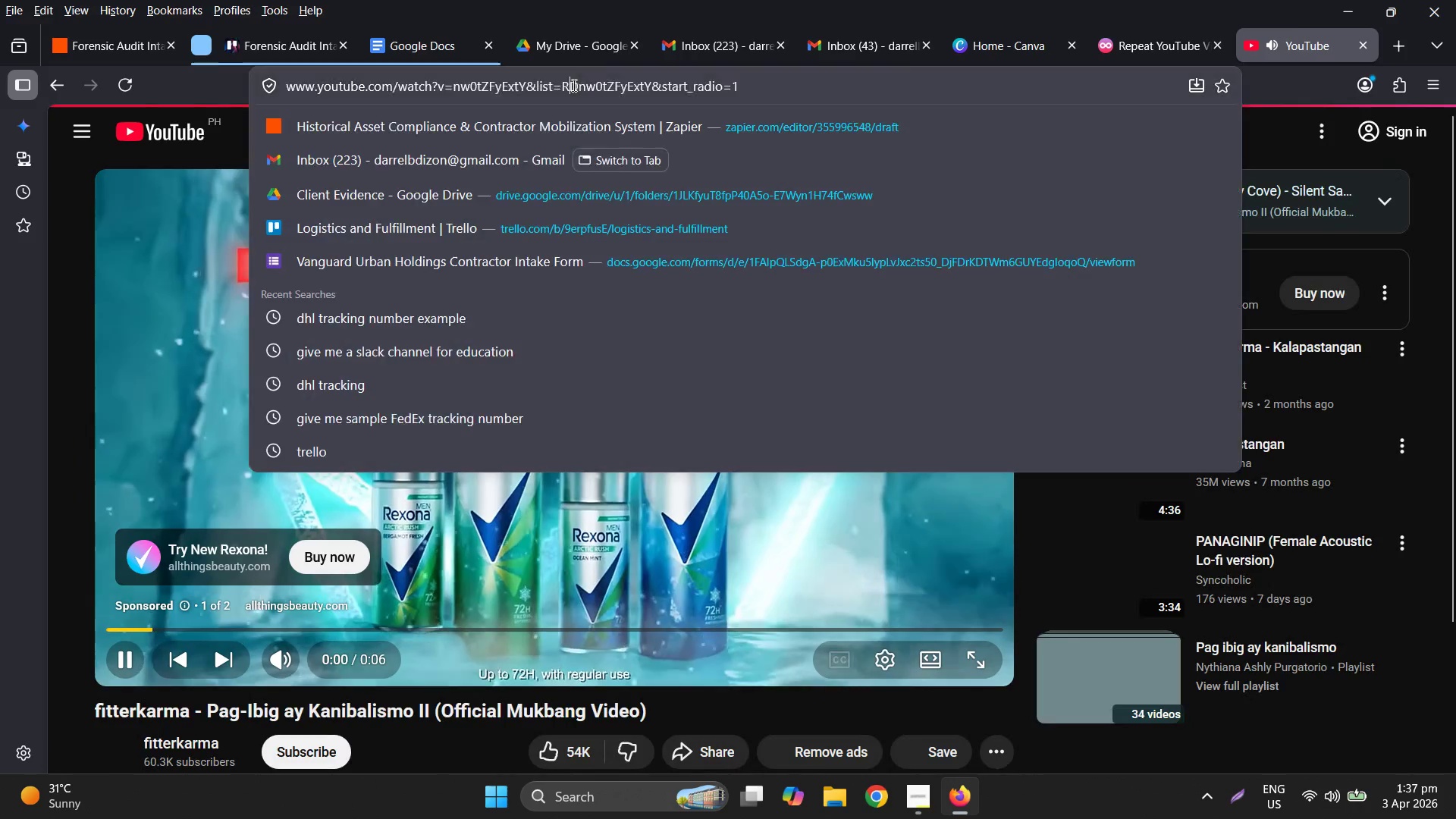 
key(Control+ControlLeft)
 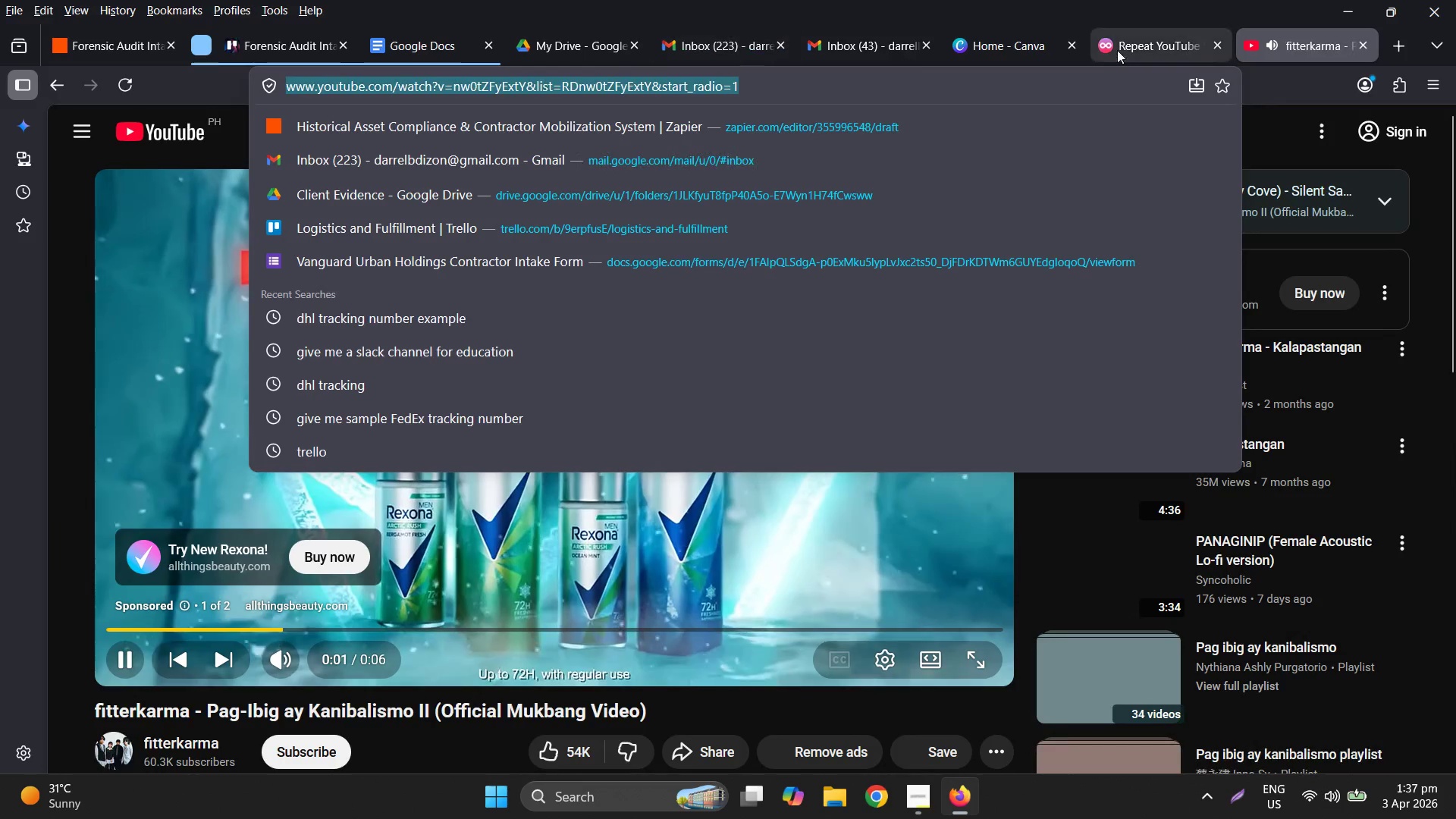 
key(Control+C)
 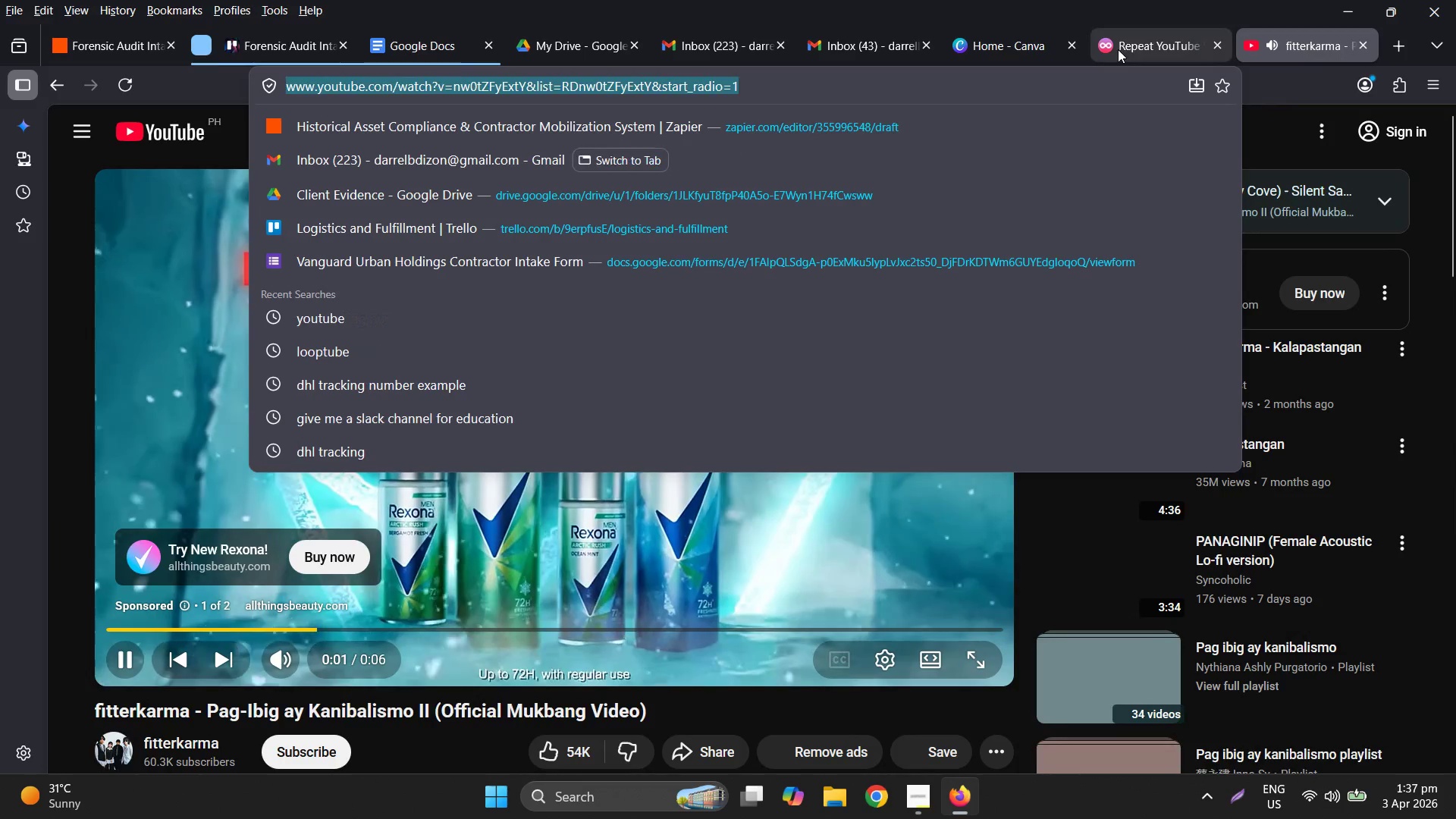 
left_click([1118, 49])
 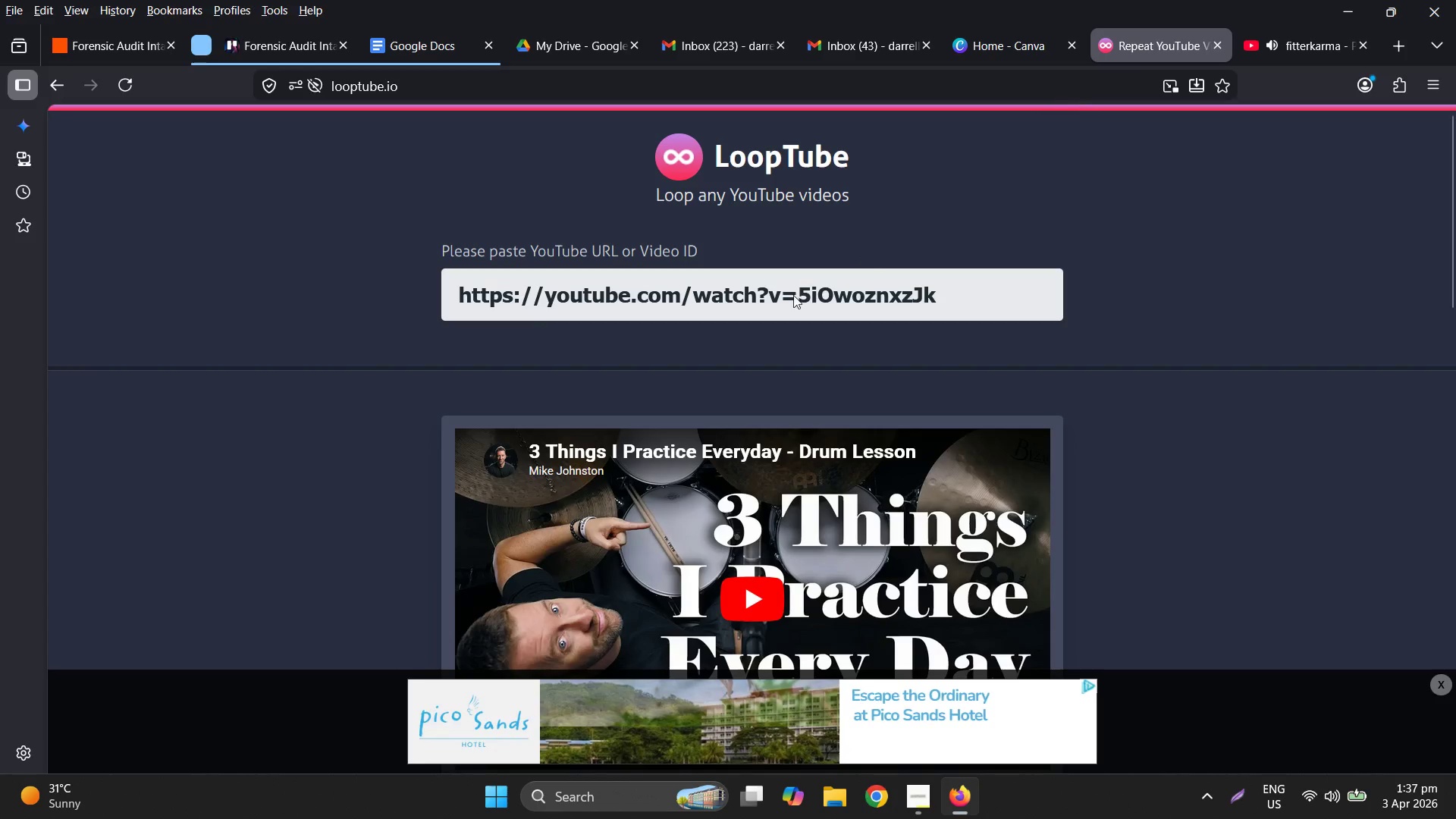 
left_click([783, 290])
 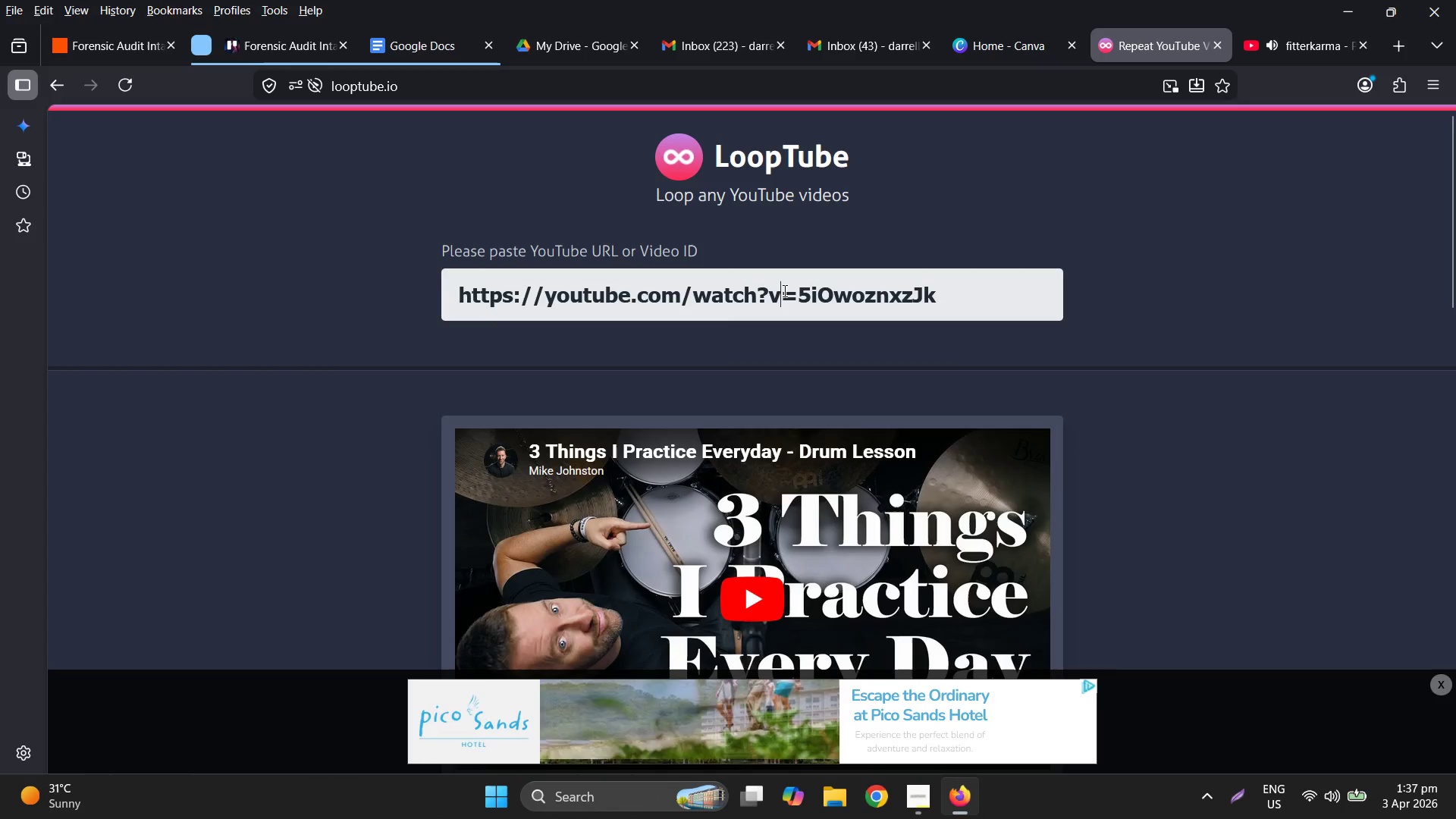 
key(Control+A)
 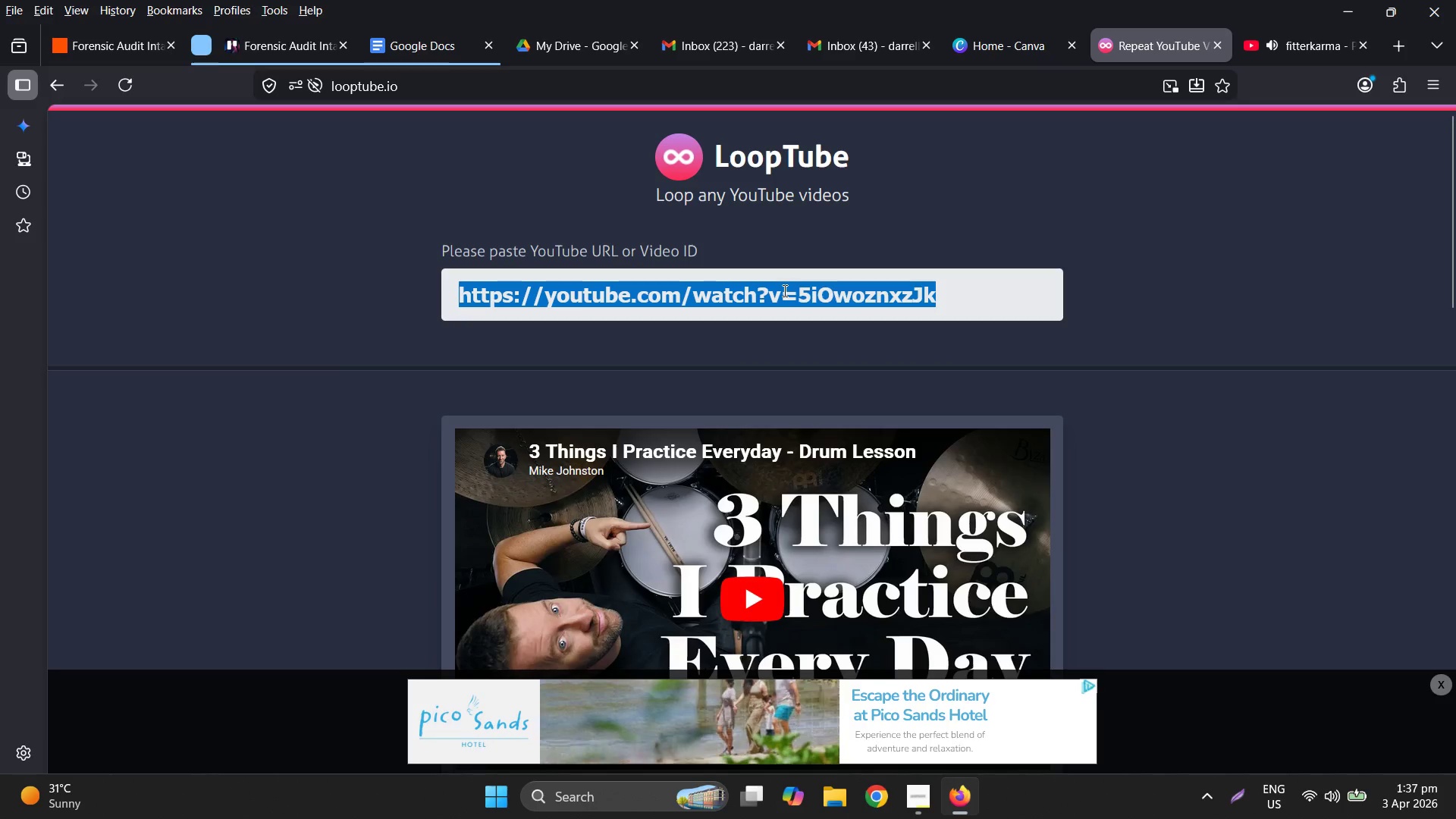 
key(Control+V)
 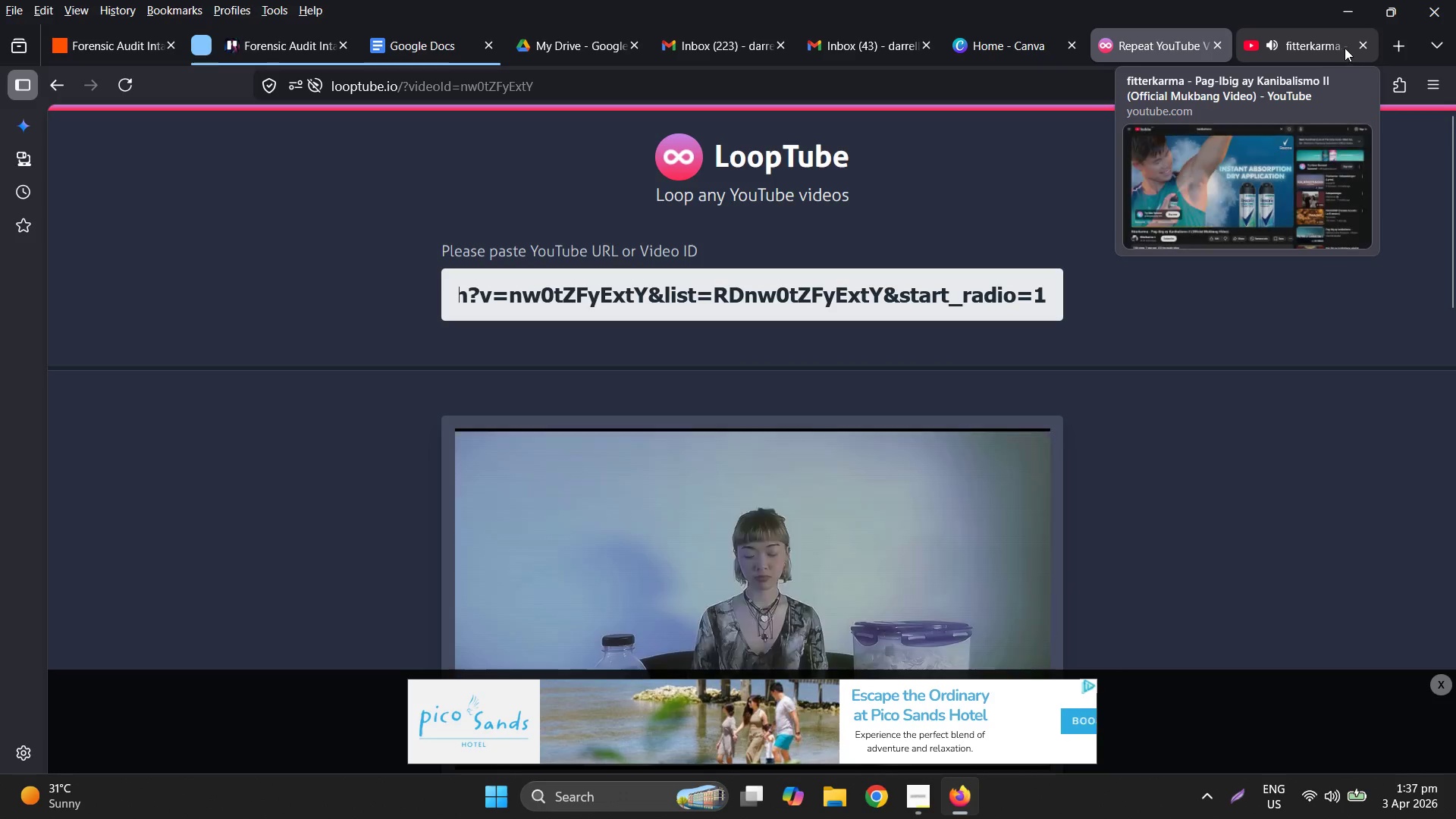 
left_click([1356, 45])
 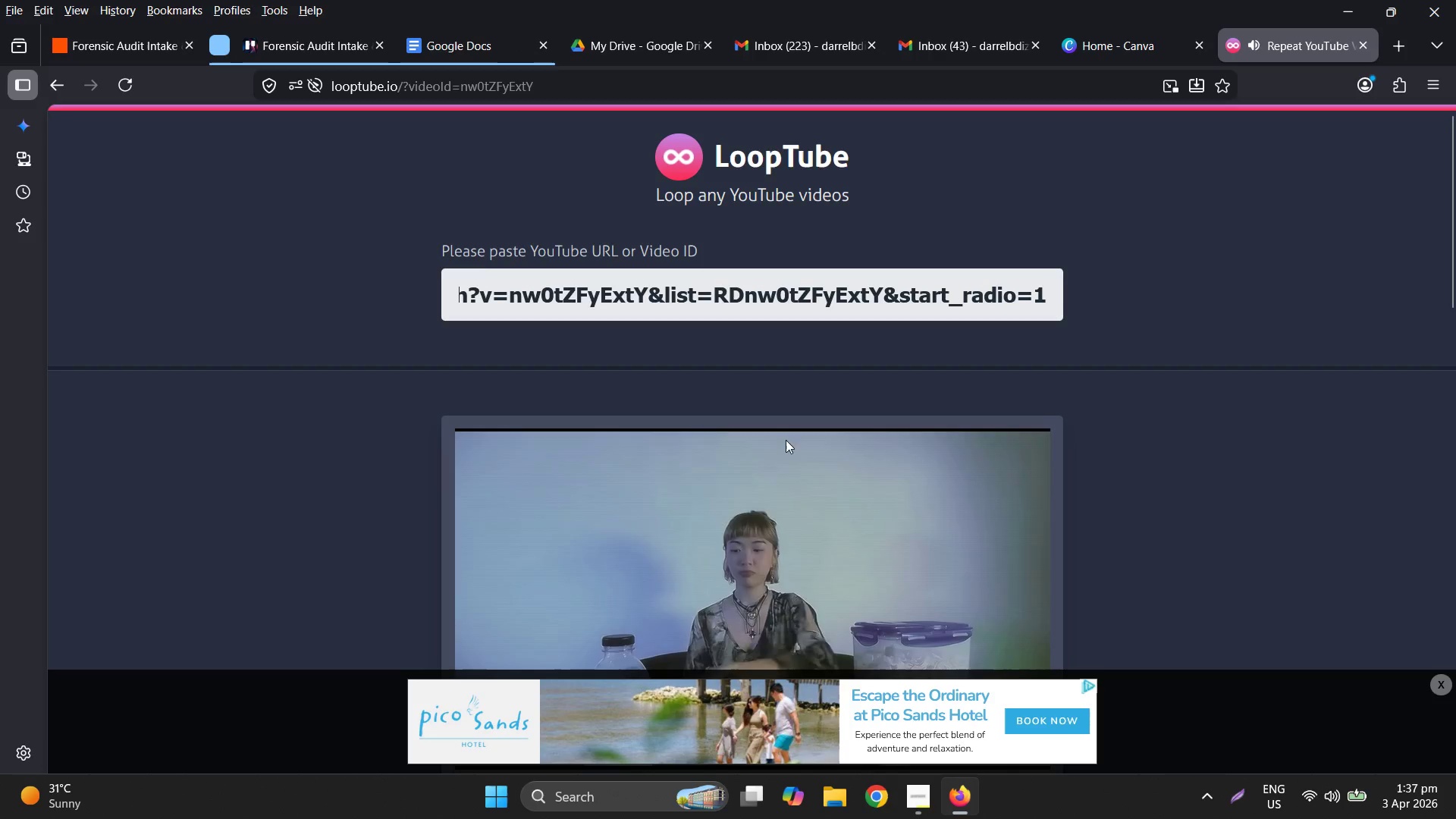 
scroll: coordinate [785, 441], scroll_direction: down, amount: 3.0
 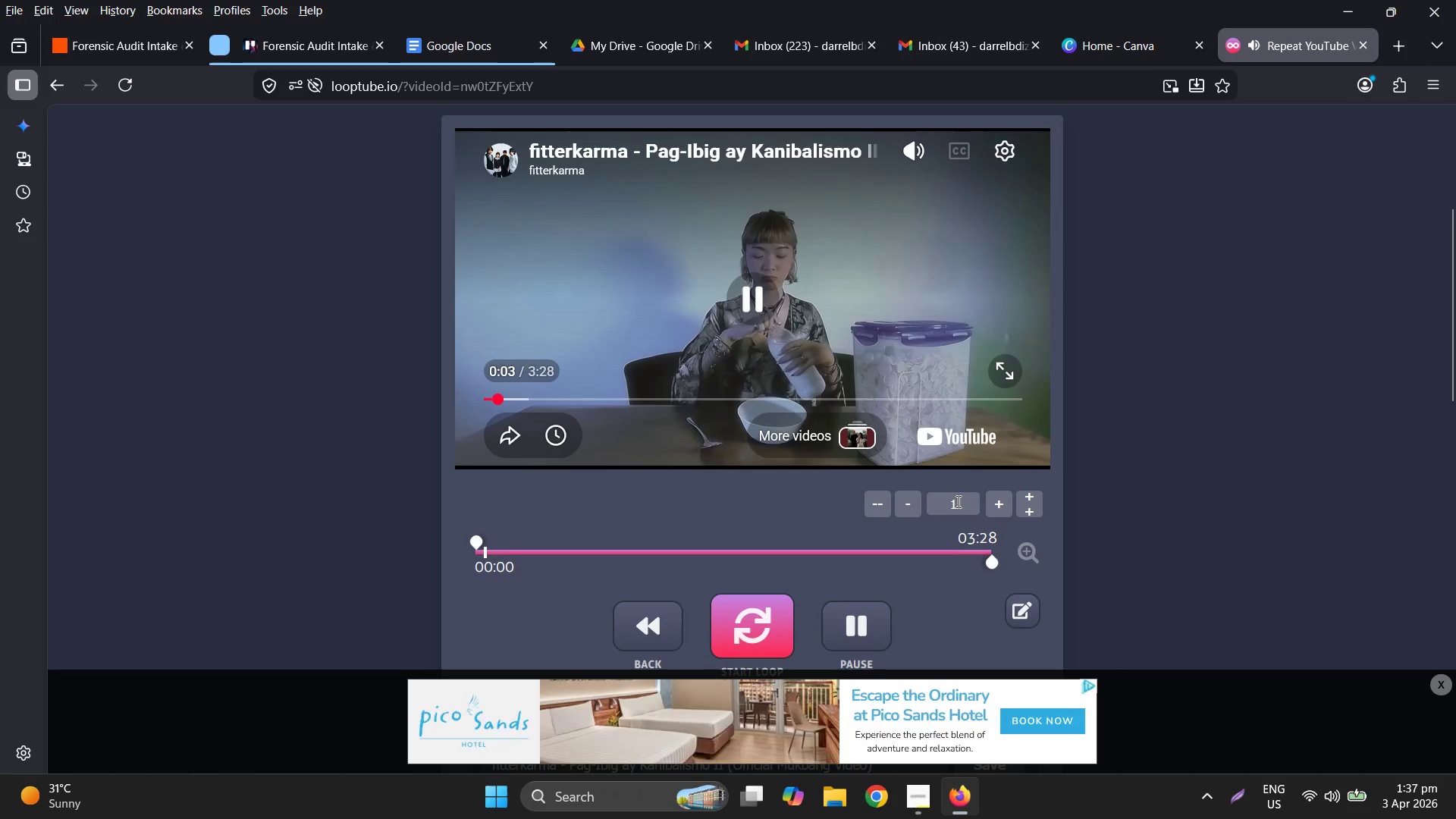 
left_click([1083, 52])
 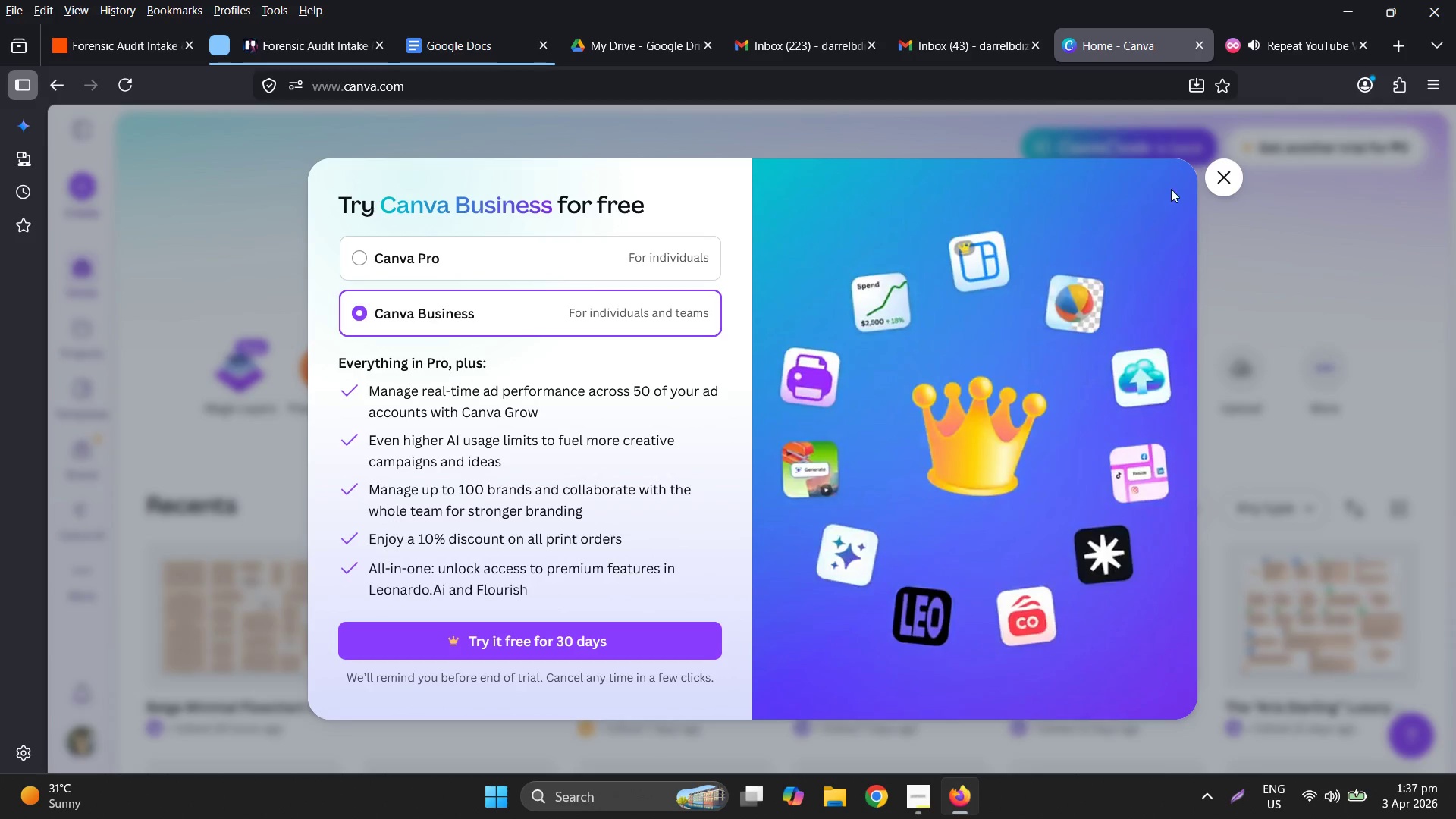 
left_click([1227, 177])
 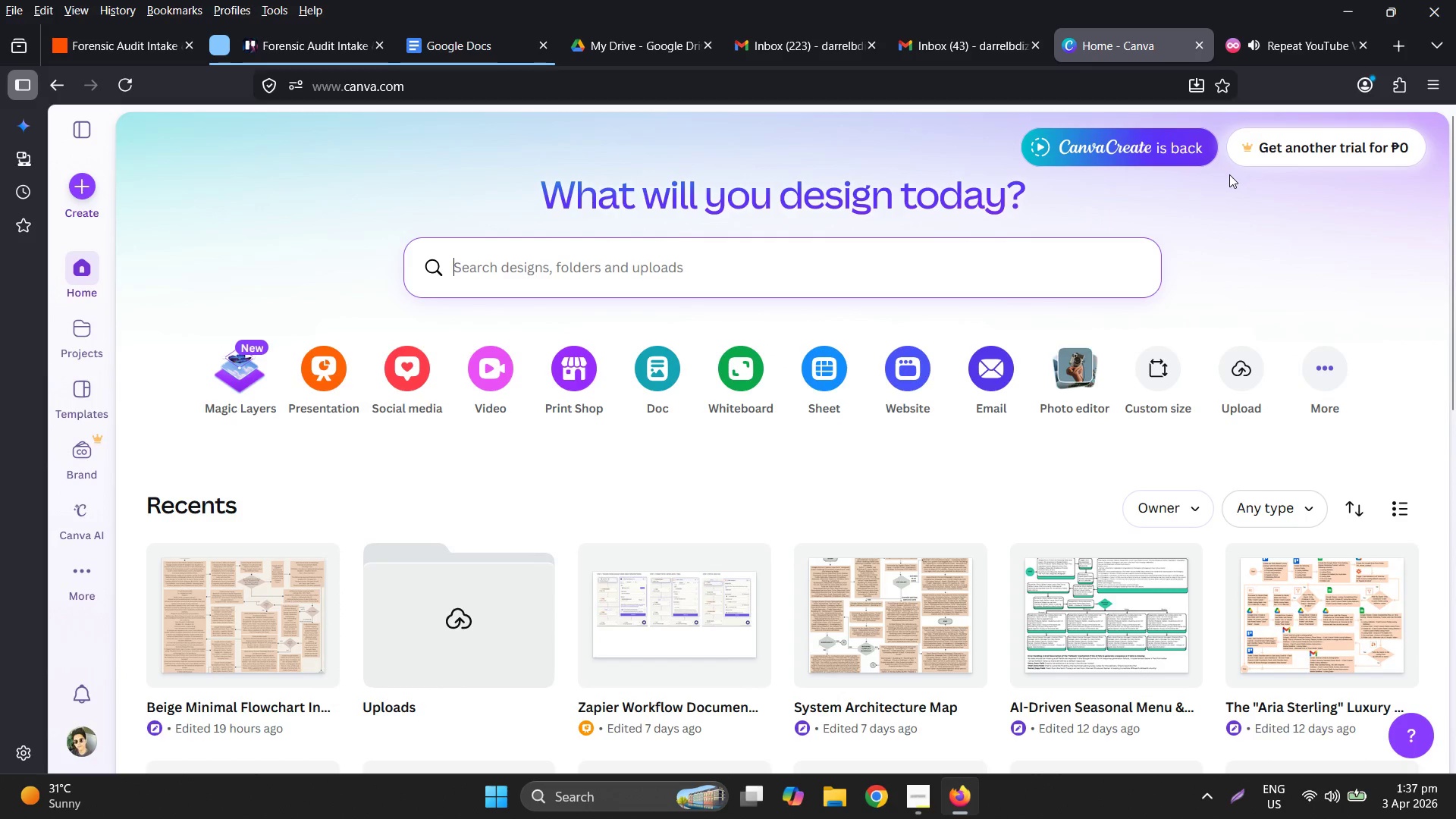 
left_click([1263, 158])
 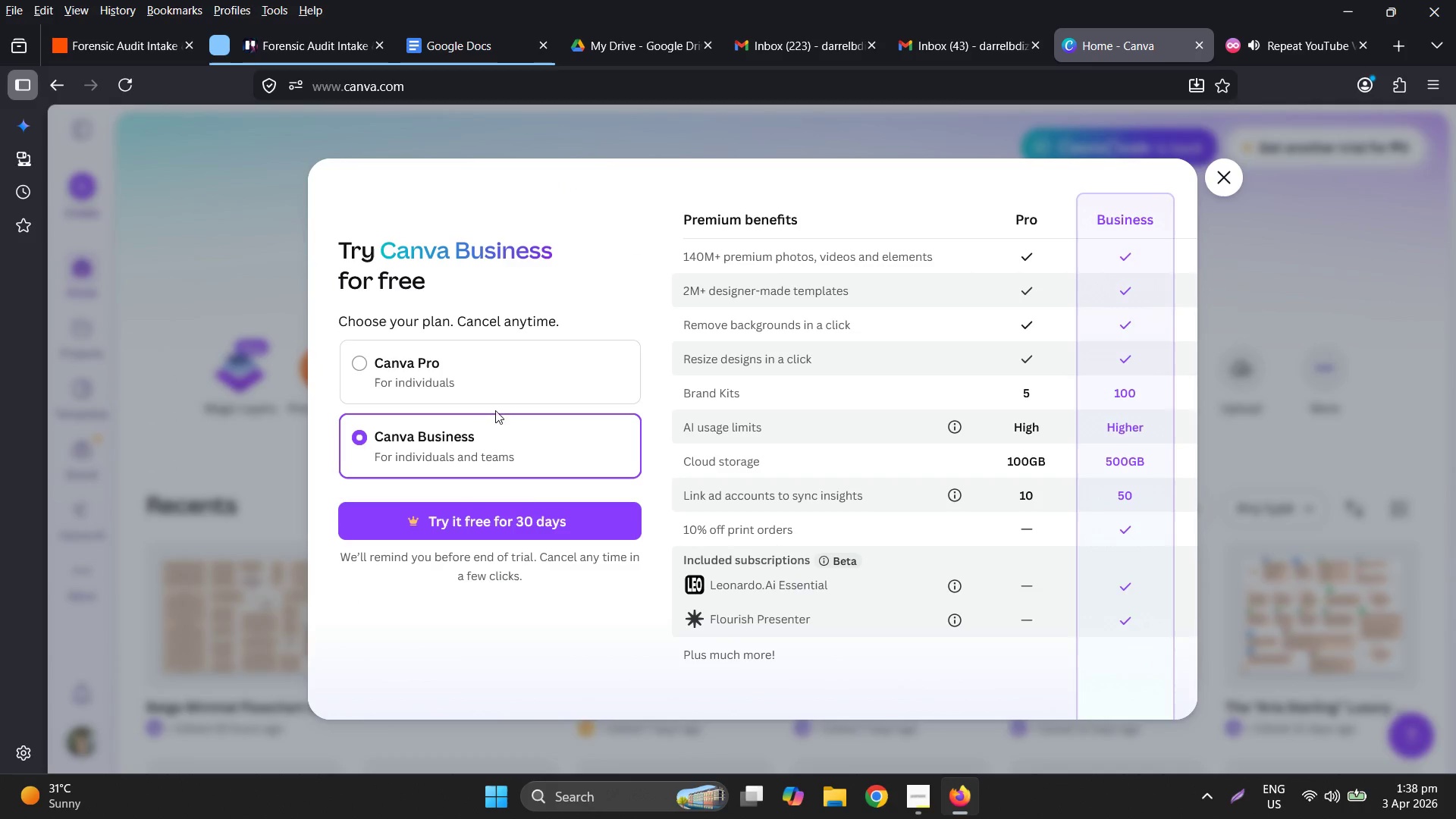 
left_click([538, 523])
 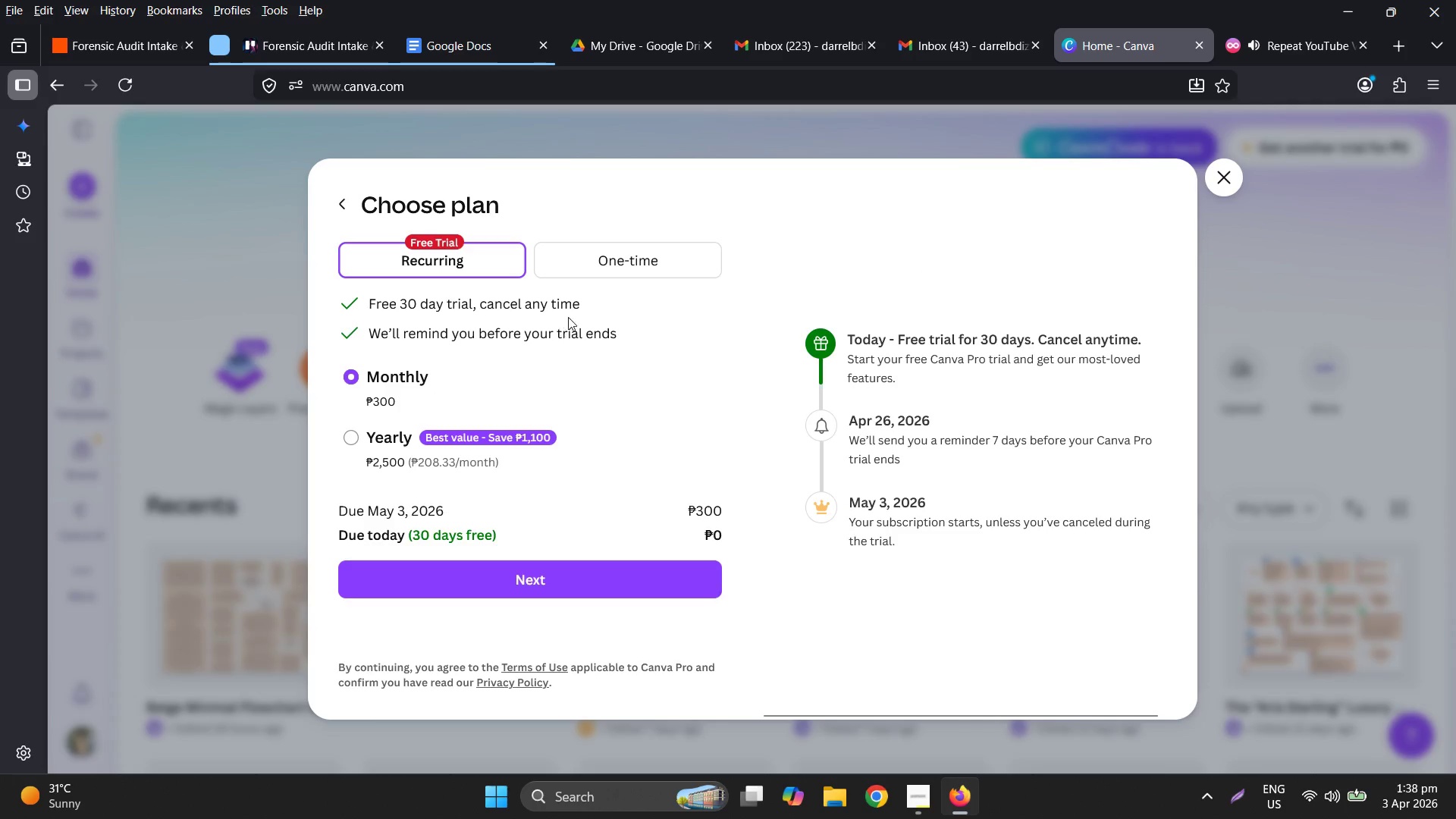 
left_click([595, 276])
 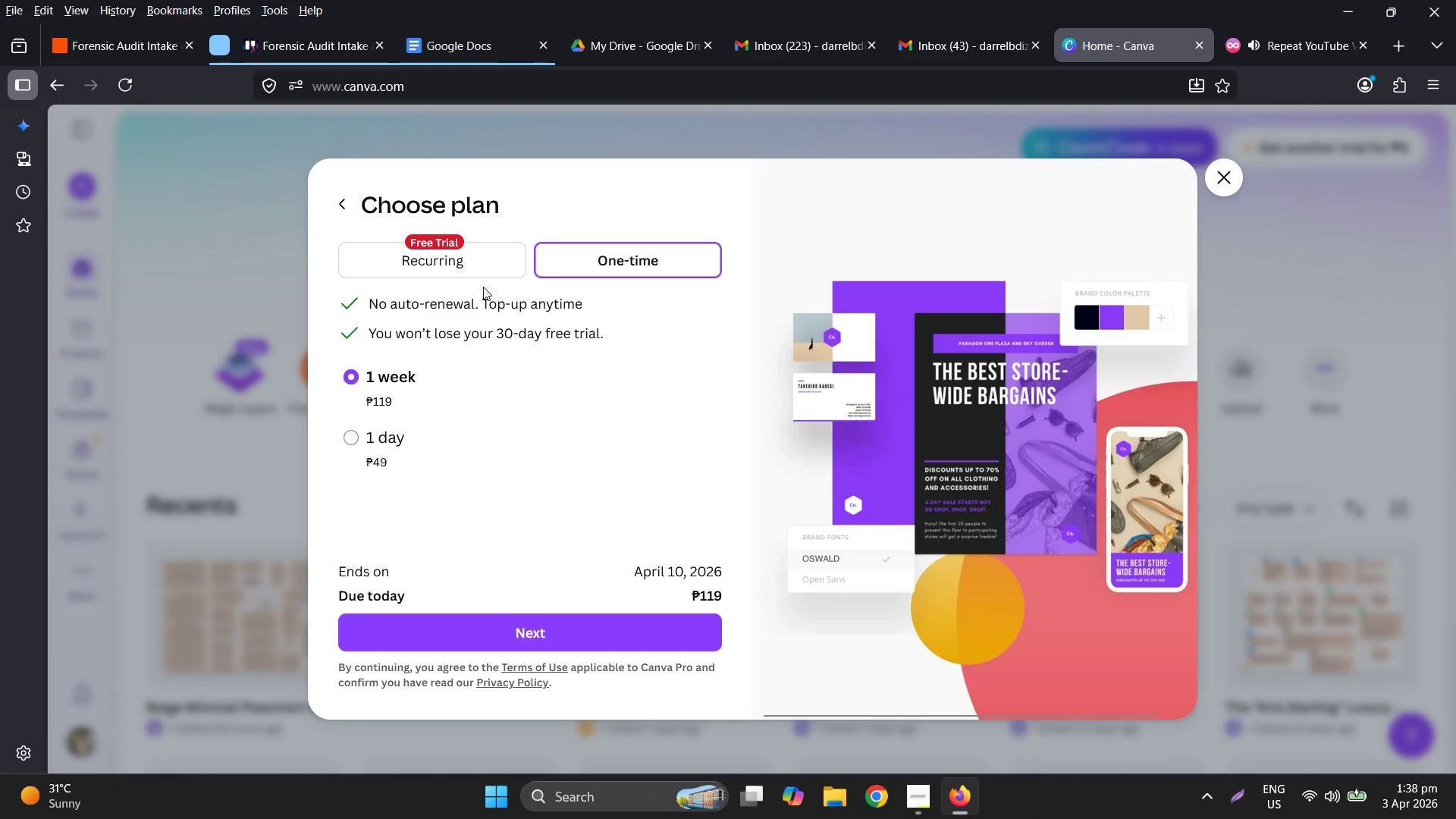 
left_click([348, 443])
 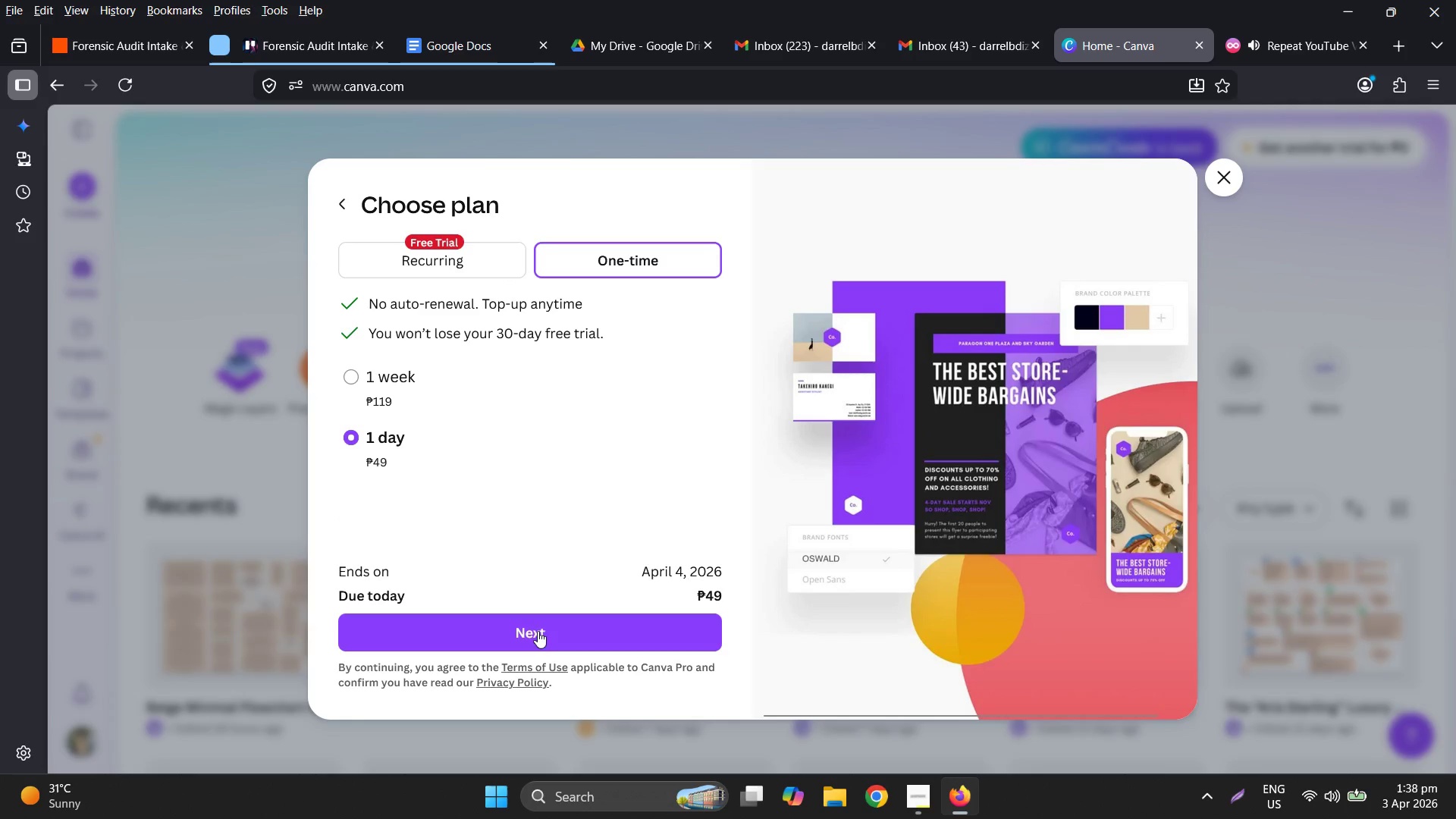 
left_click([542, 637])
 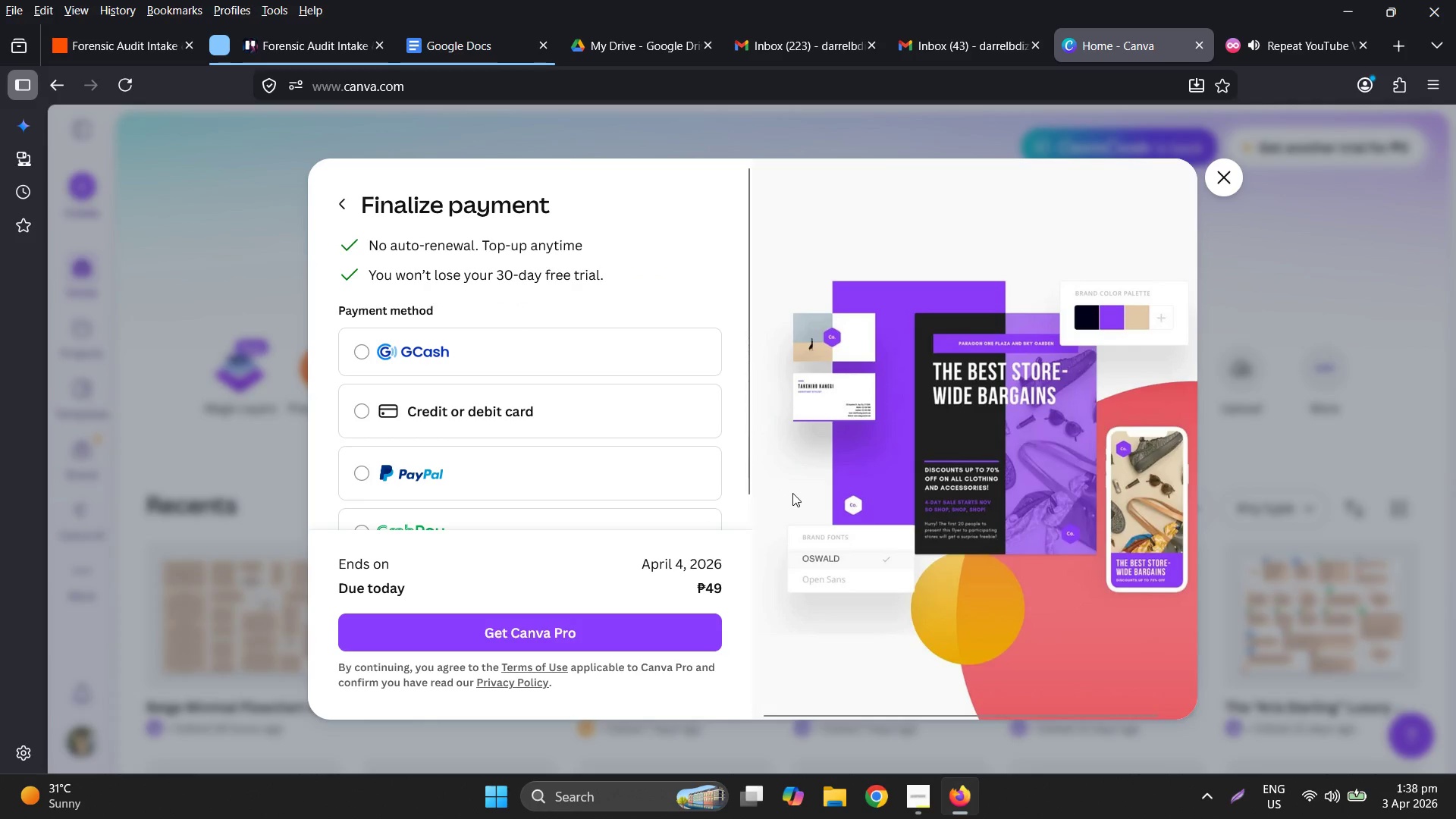 
scroll: coordinate [585, 446], scroll_direction: down, amount: 4.0
 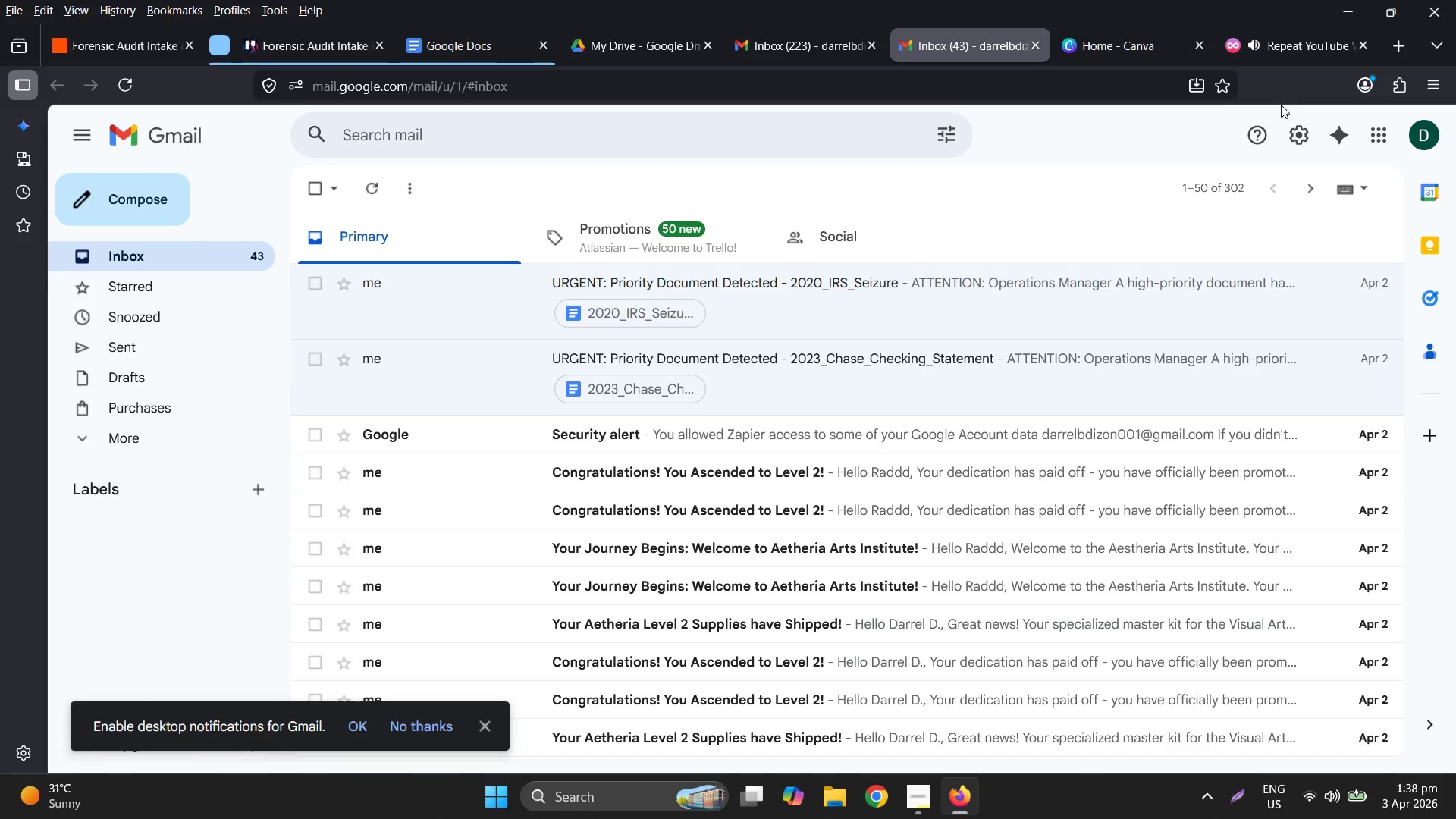 
left_click([1337, 792])
 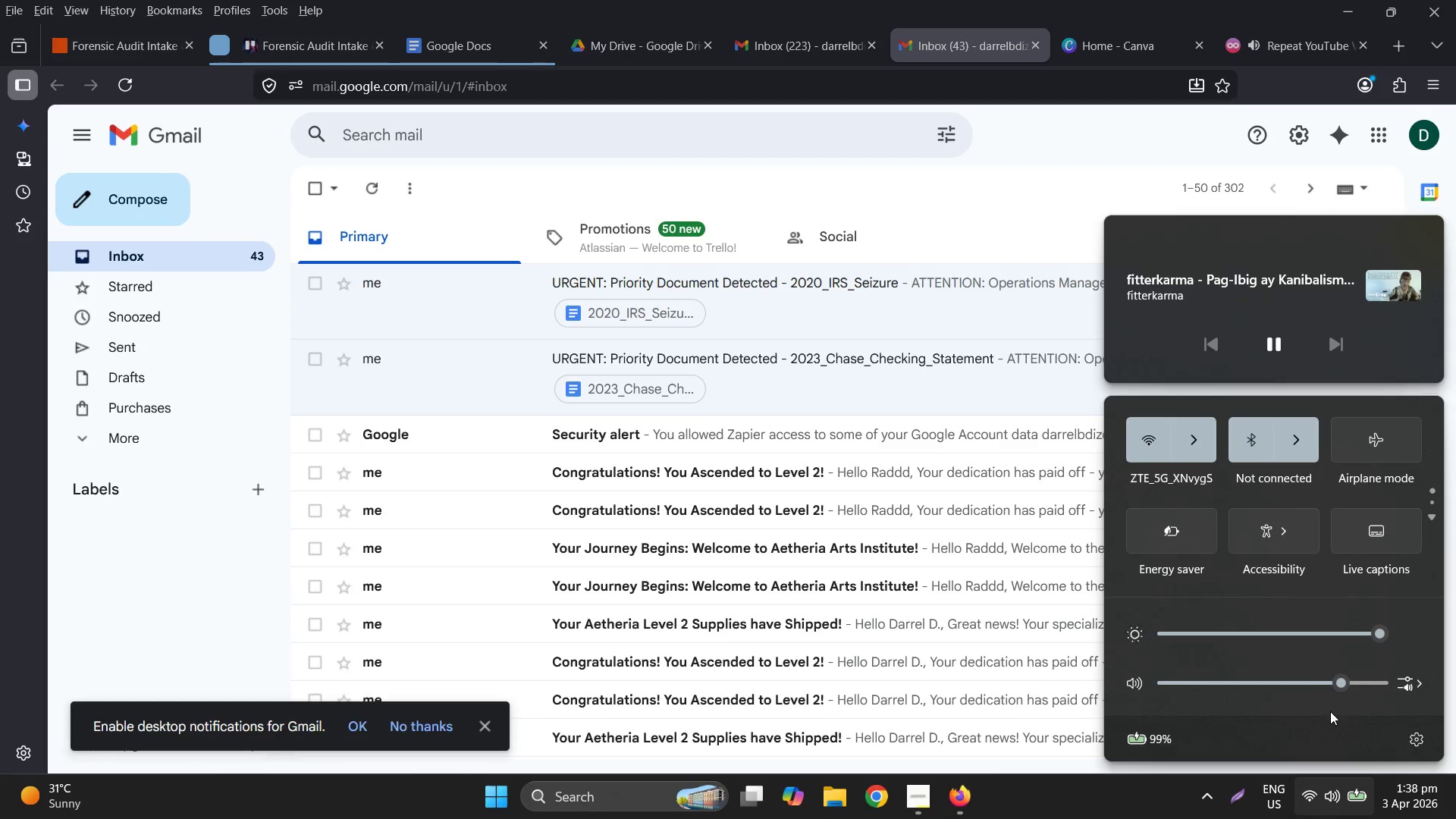 
left_click_drag(start_coordinate=[1340, 686], to_coordinate=[1358, 685])
 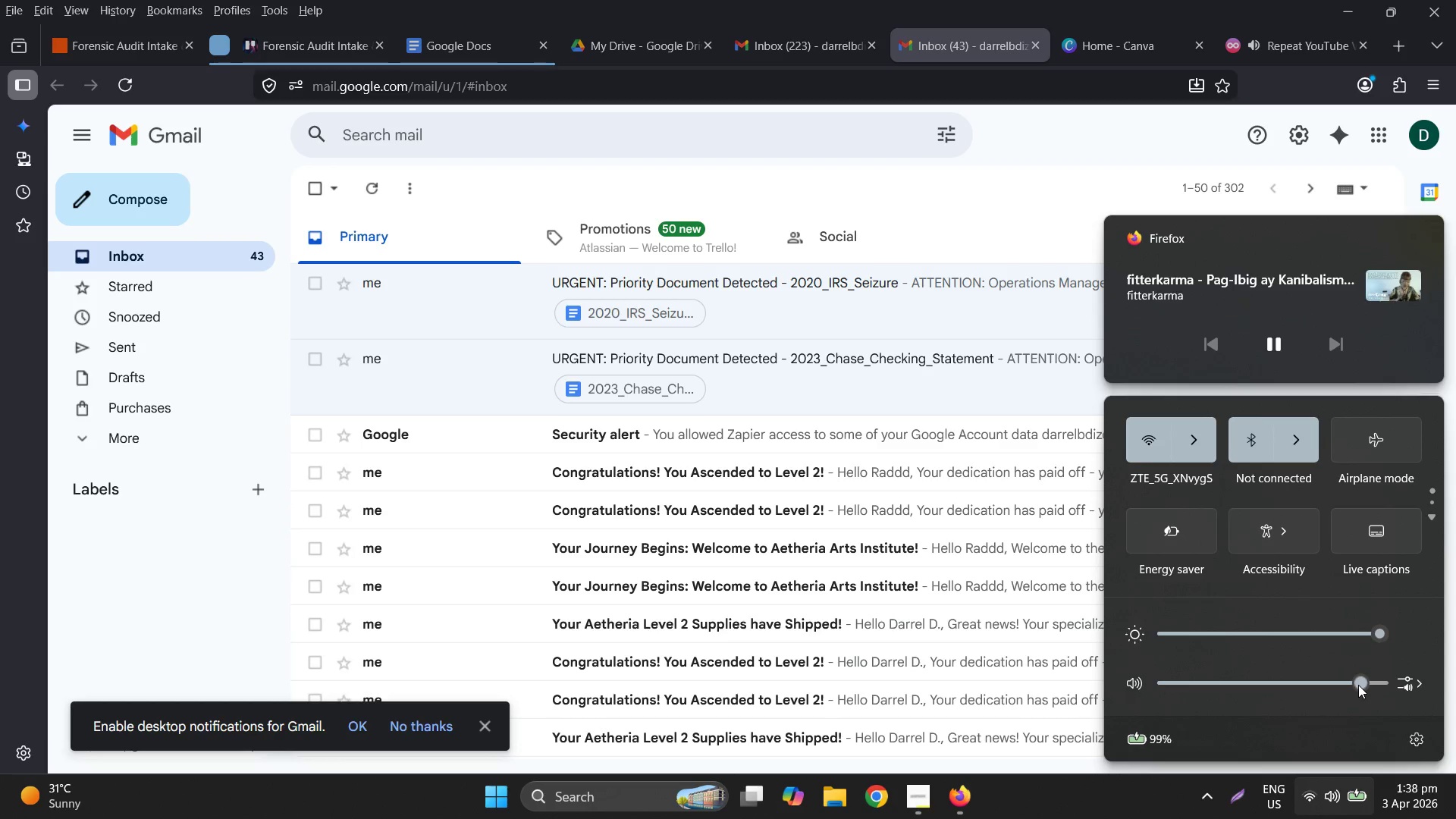 
left_click_drag(start_coordinate=[1358, 685], to_coordinate=[1351, 682])
 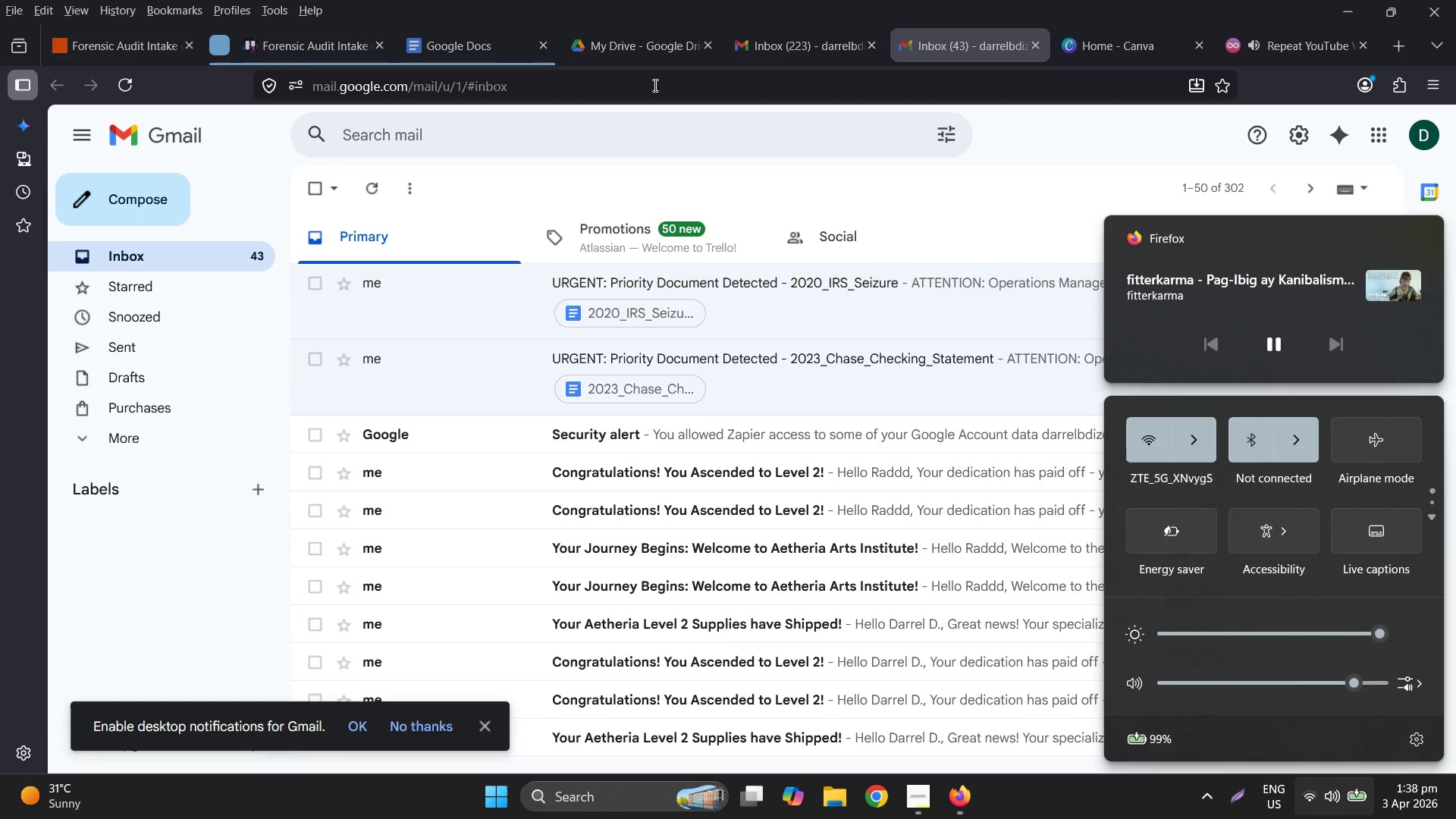 
left_click([626, 40])
 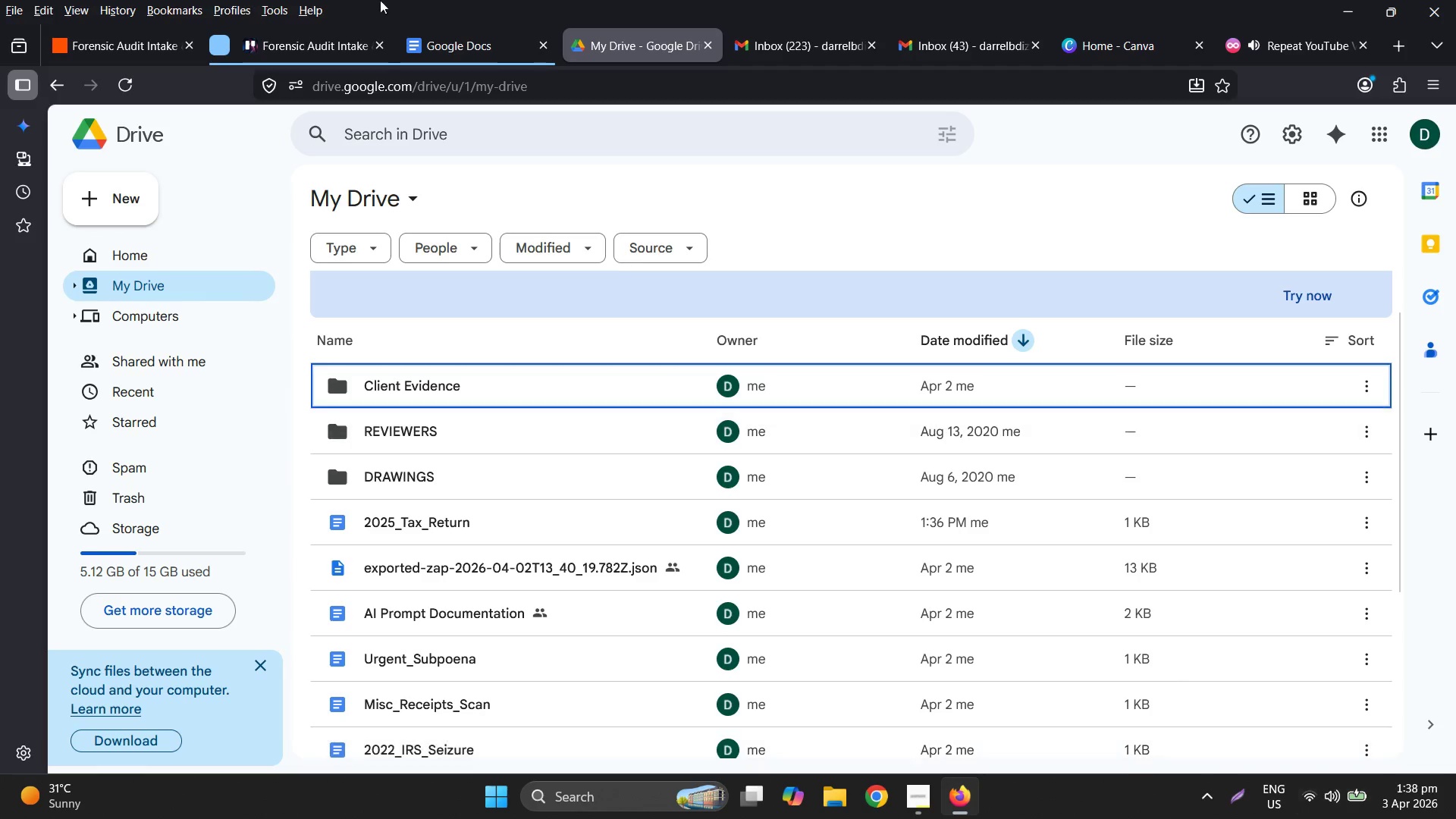 
left_click([440, 40])
 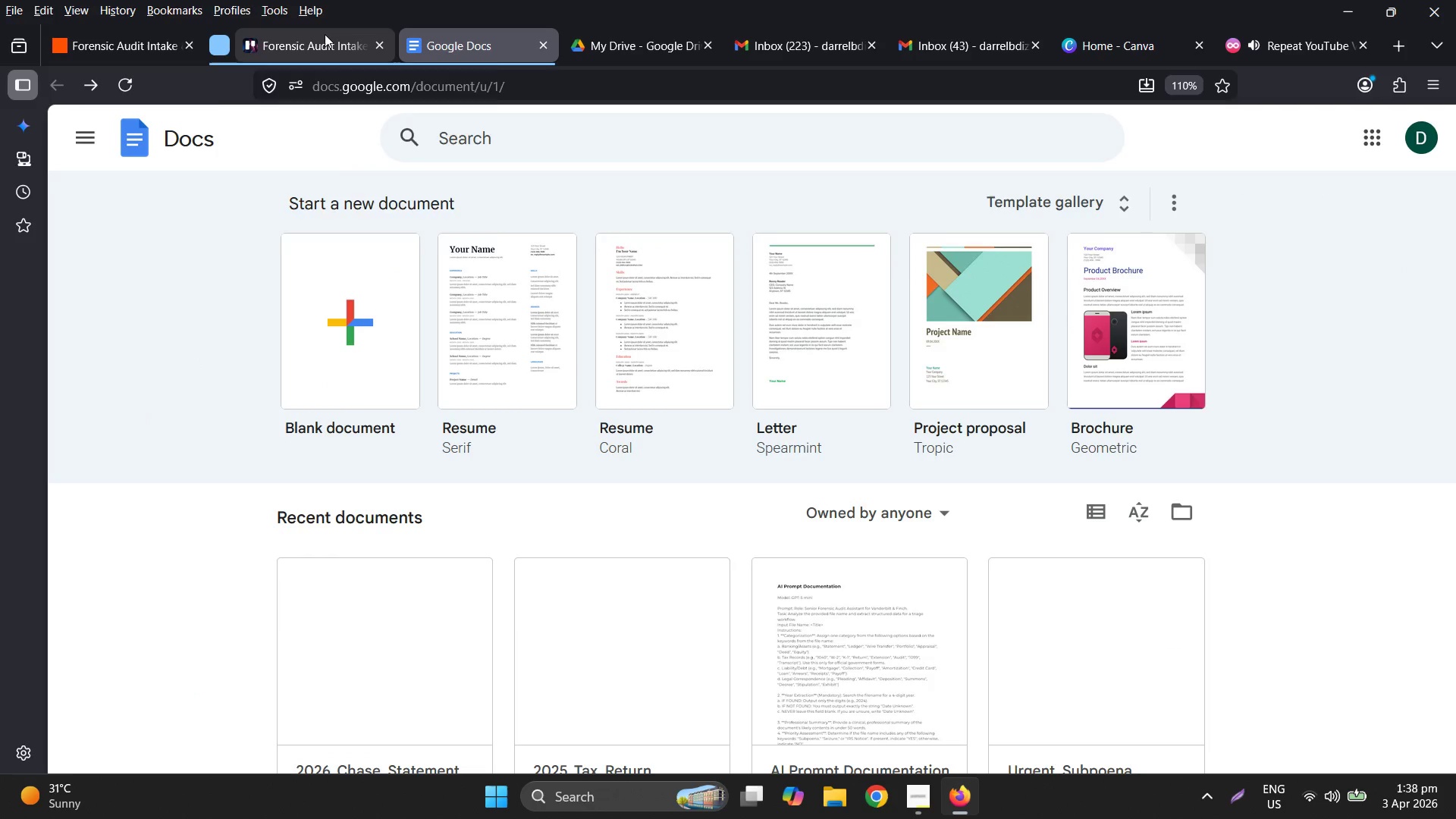 
left_click([325, 34])
 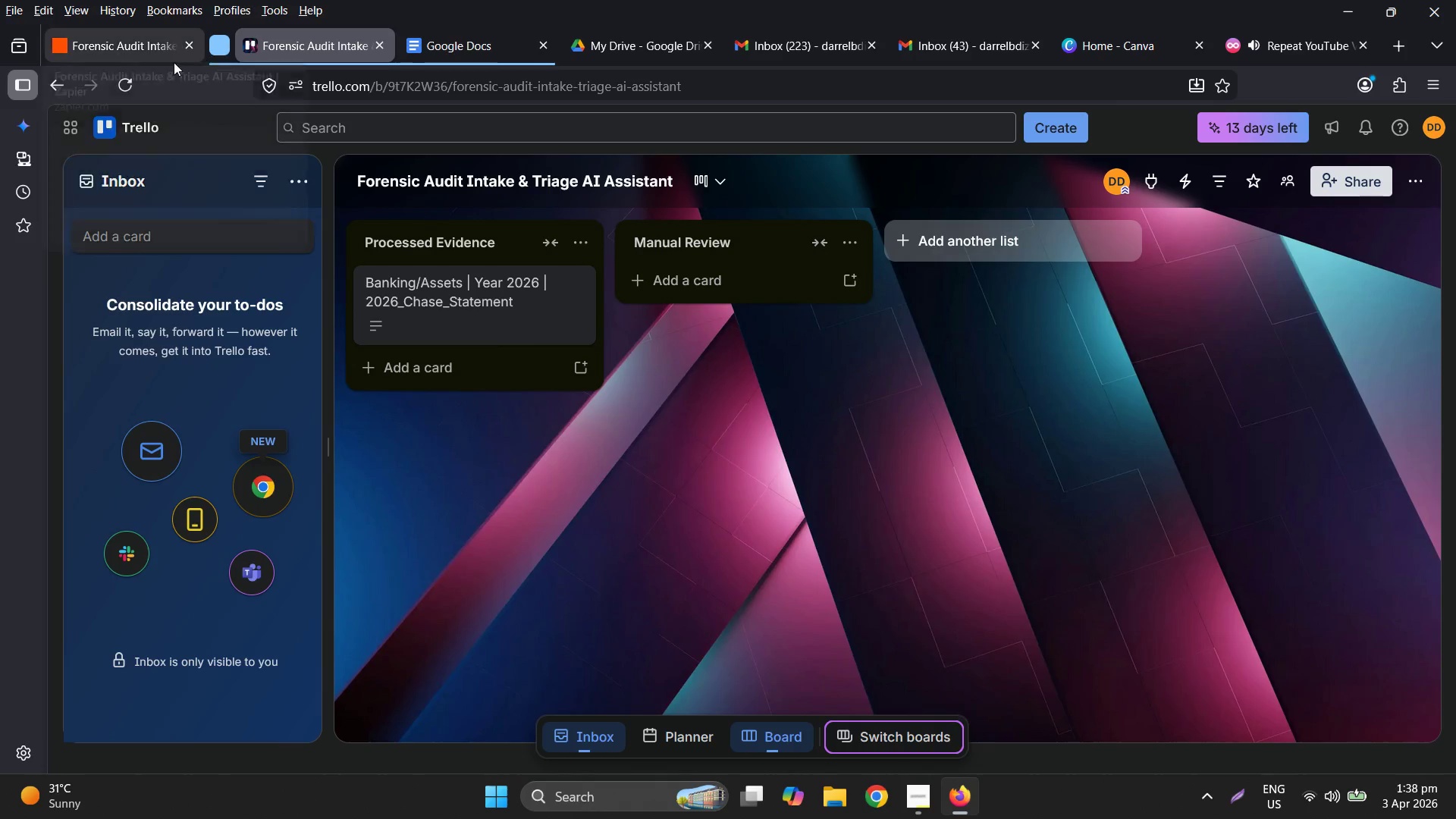 
left_click([156, 55])
 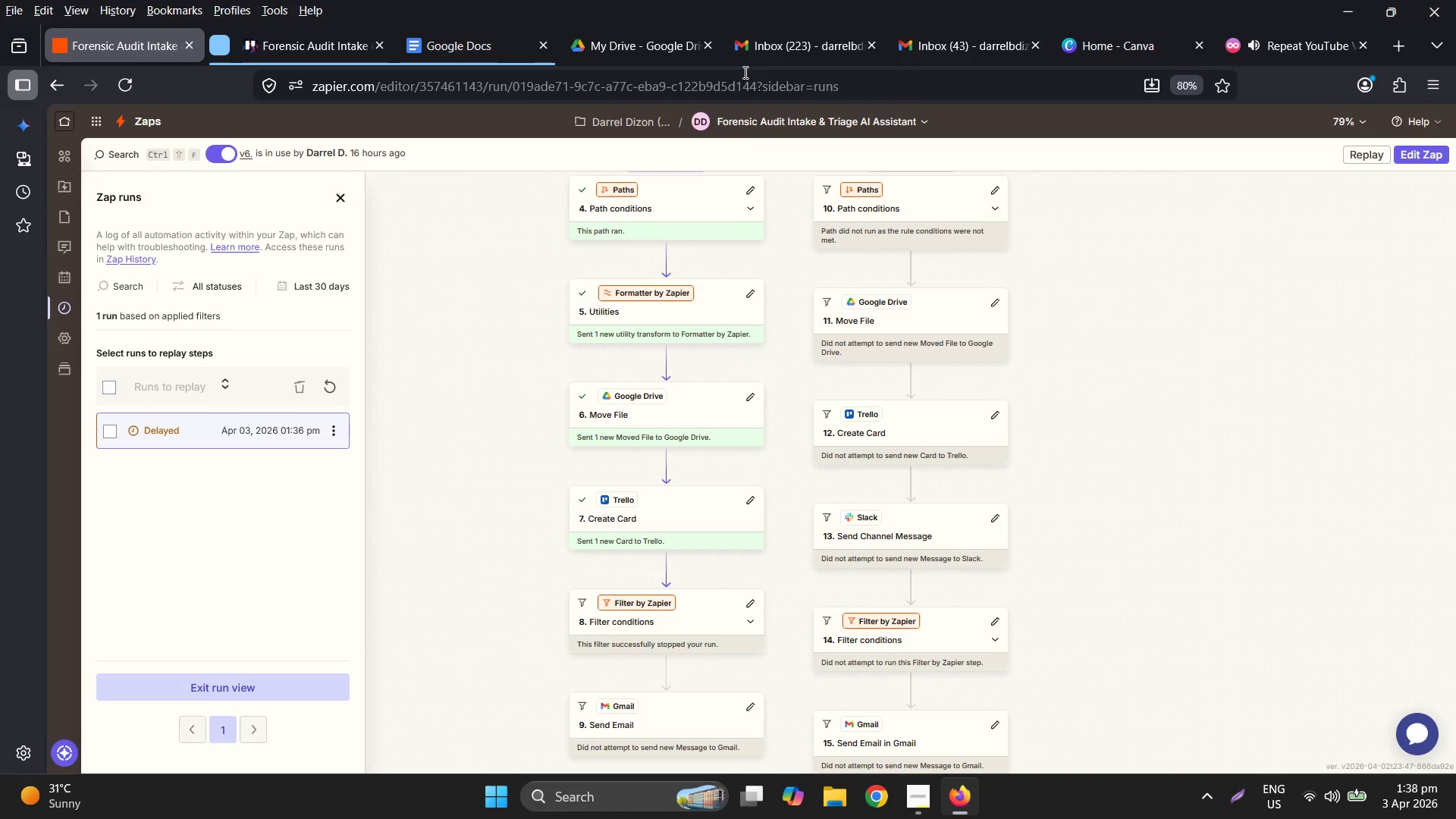 
left_click([655, 55])
 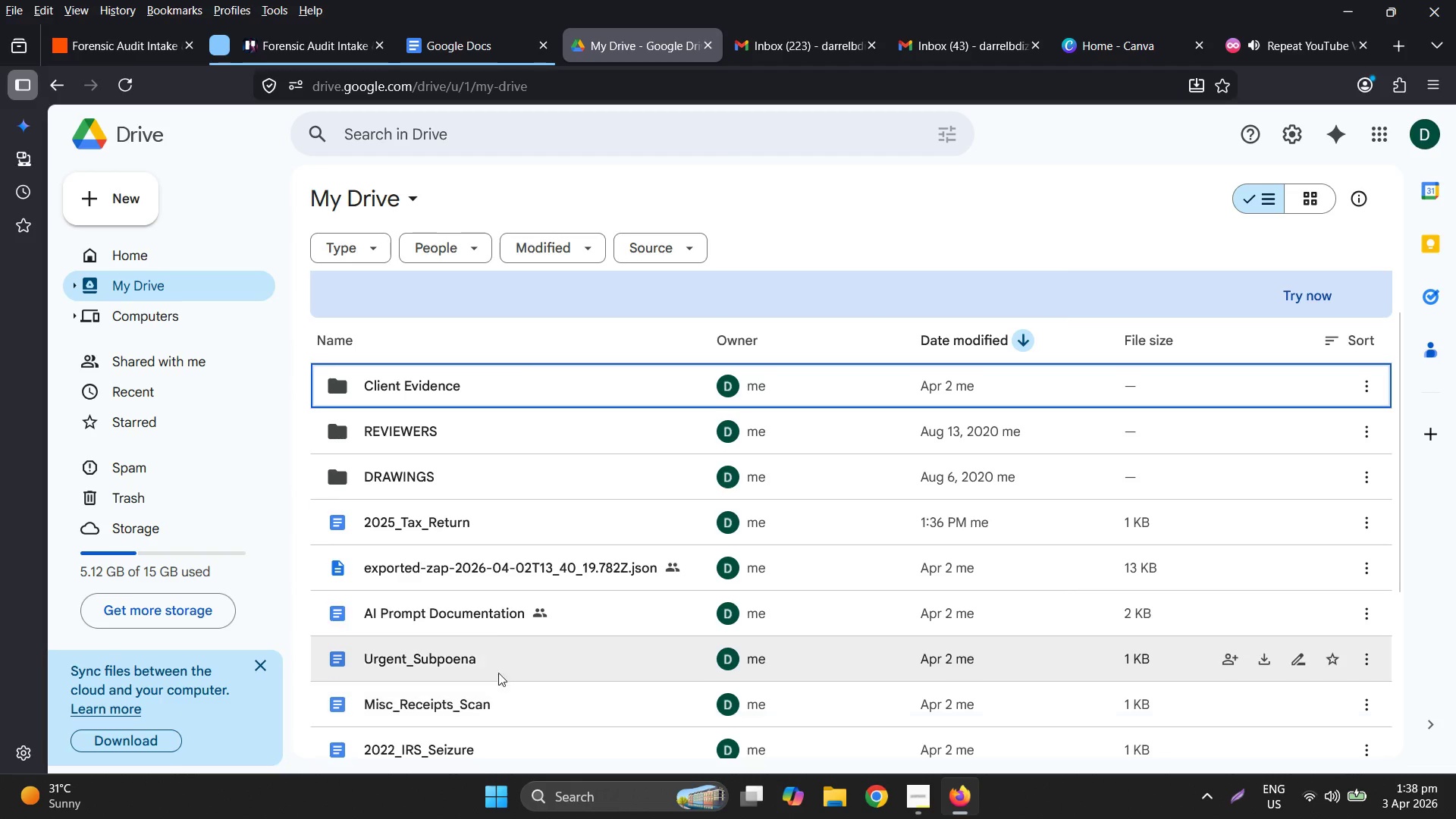 
left_click_drag(start_coordinate=[465, 522], to_coordinate=[544, 519])
 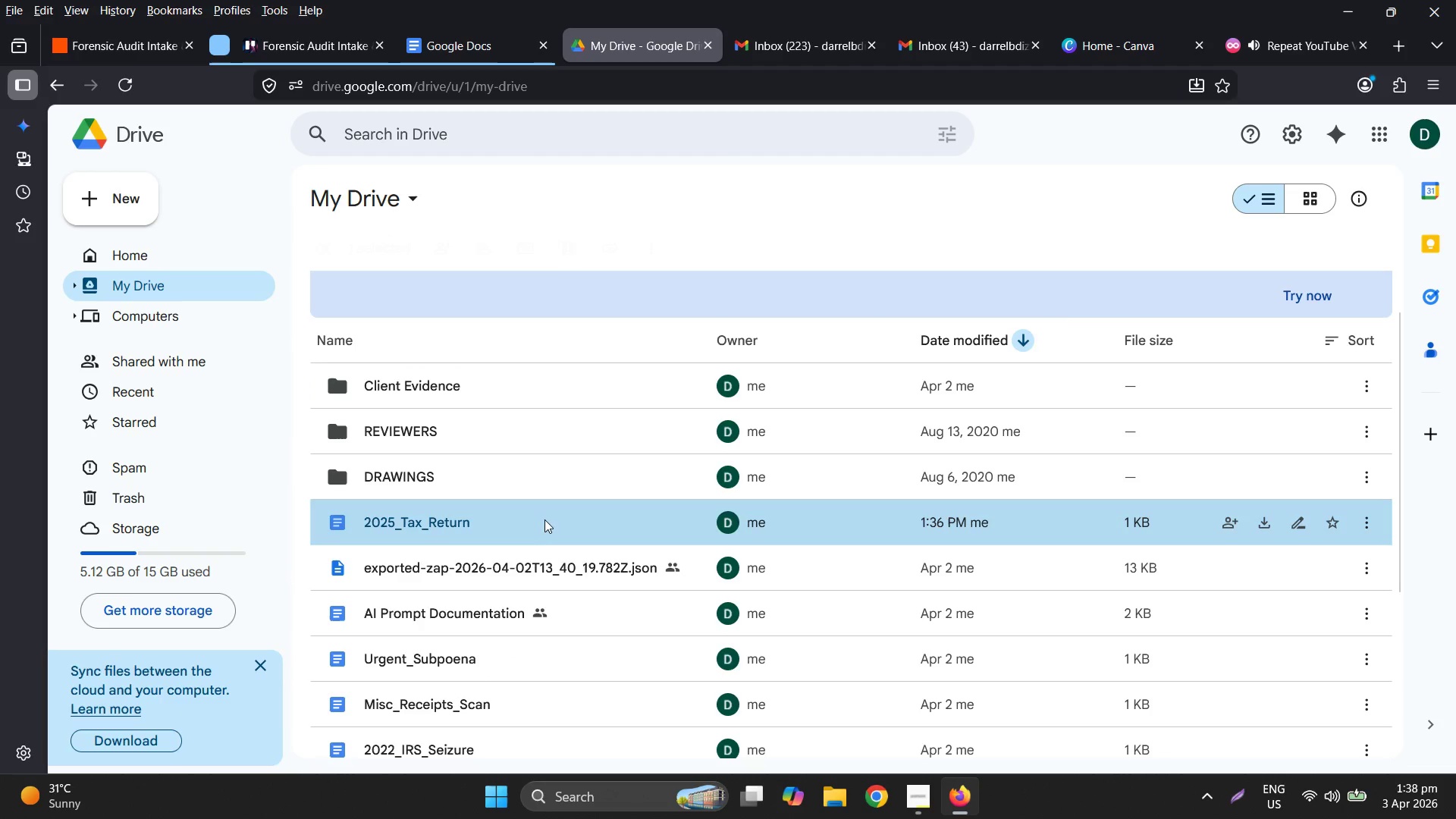 
left_click_drag(start_coordinate=[544, 519], to_coordinate=[481, 382])
 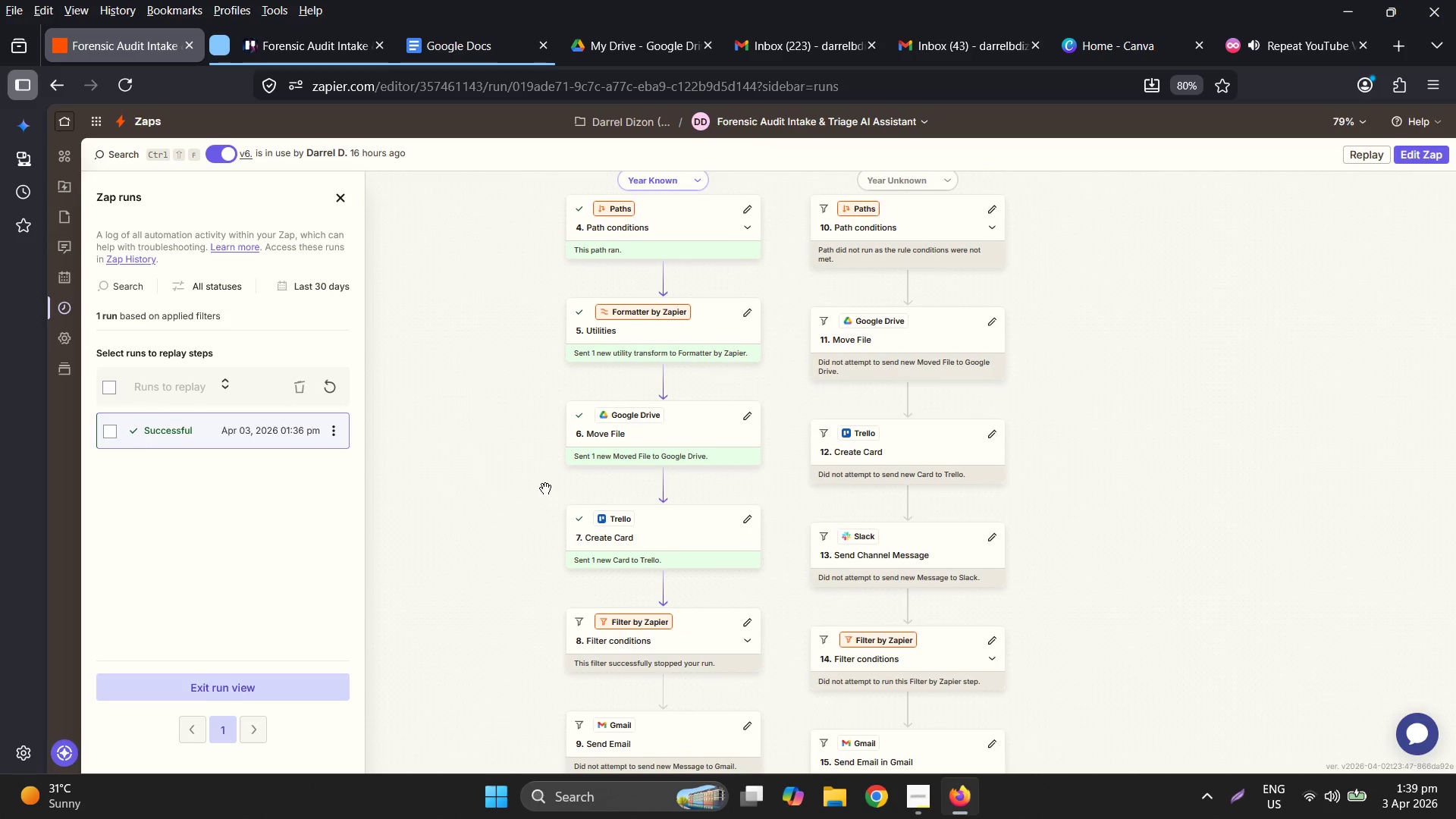 
wait(31.81)
 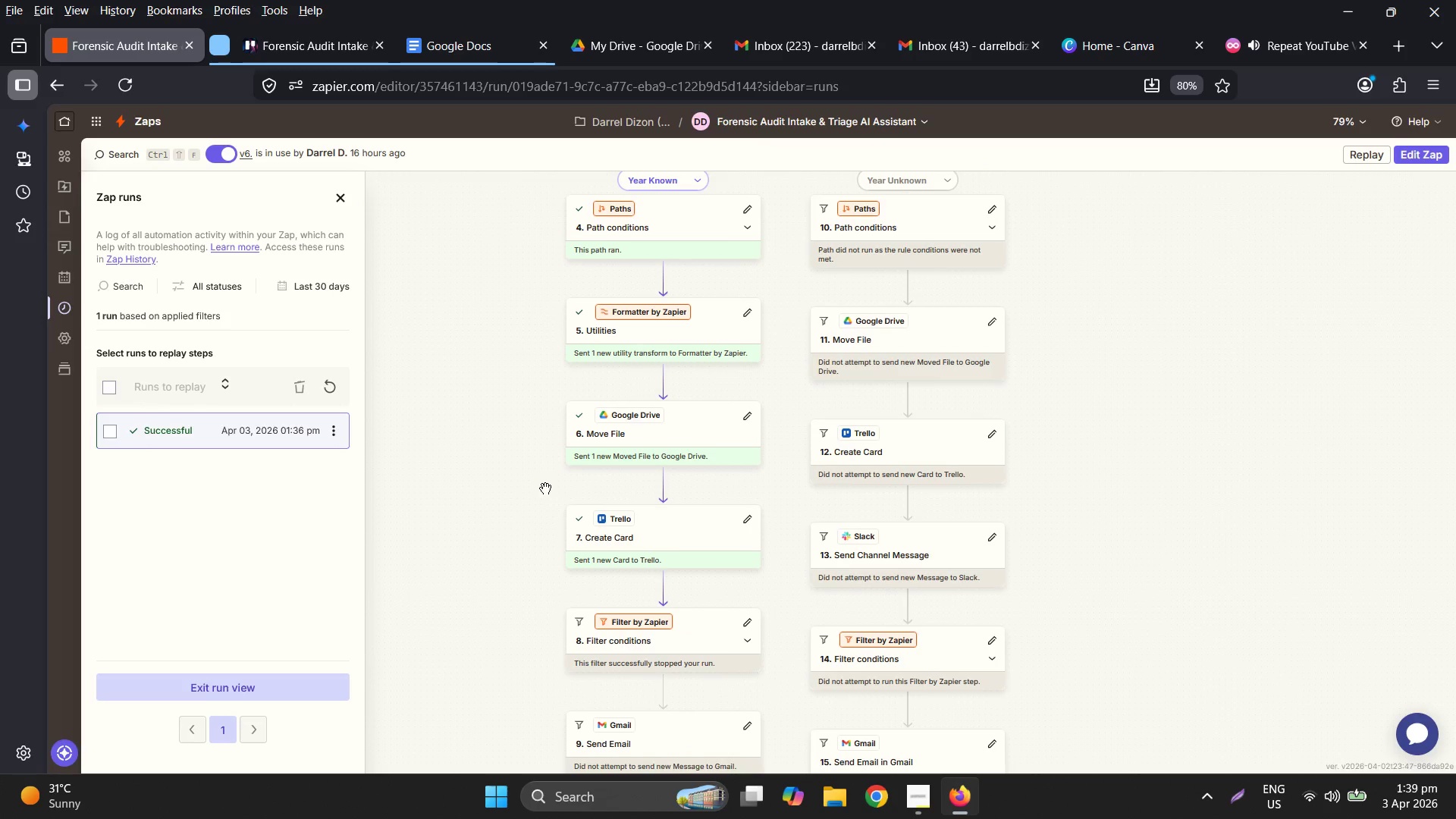 
scroll: coordinate [819, 538], scroll_direction: down, amount: 3.0
 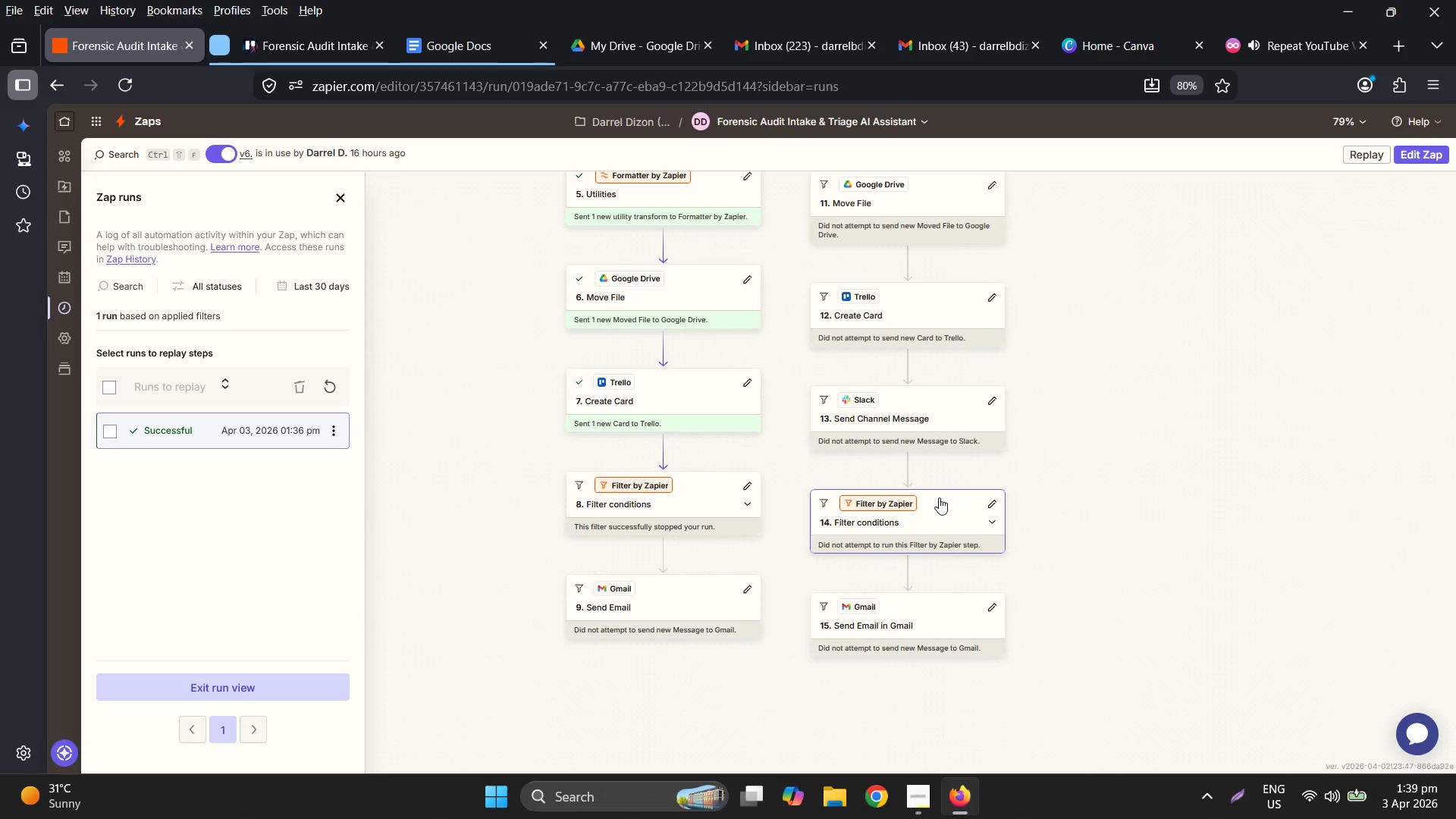 
wait(30.77)
 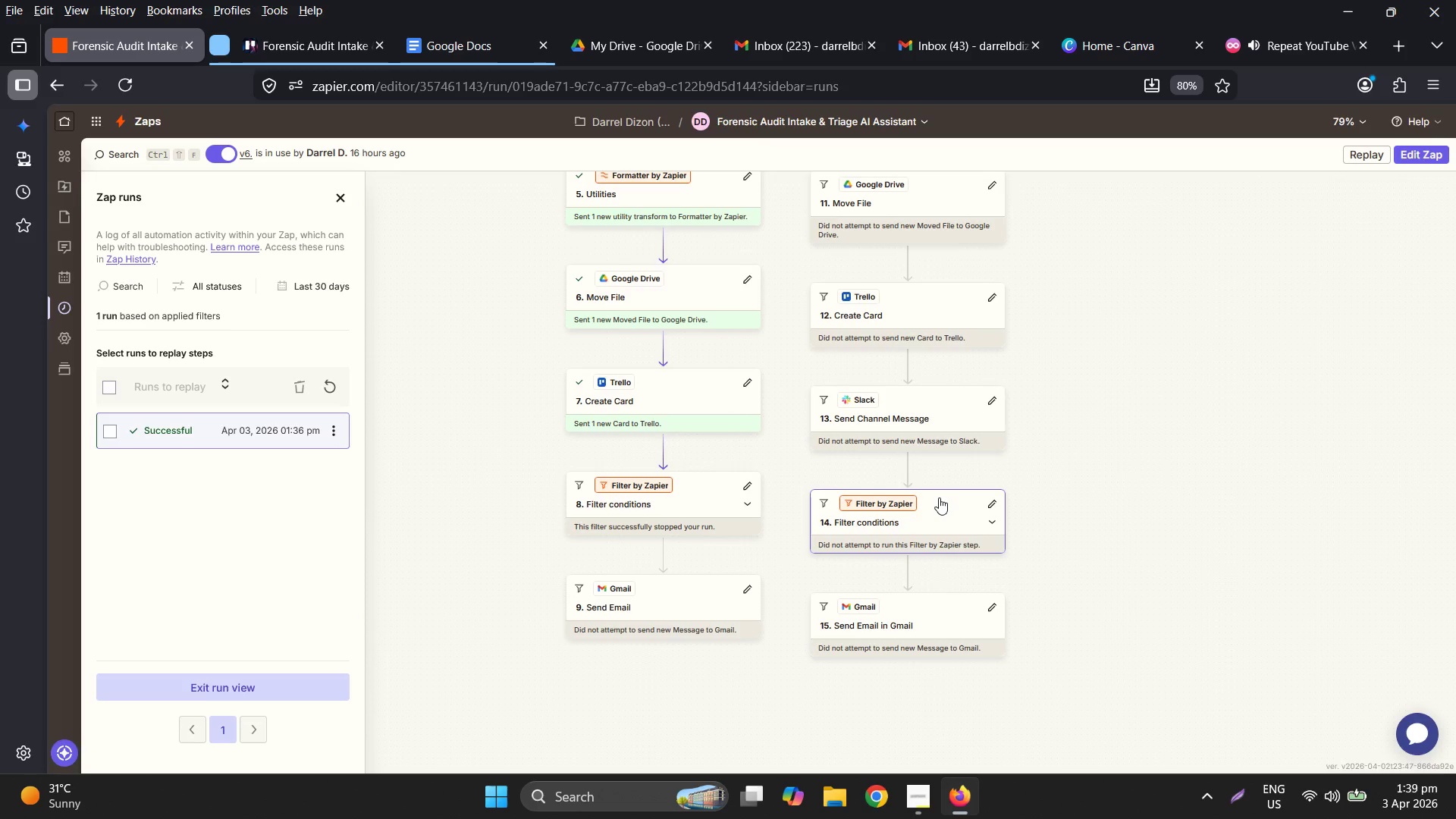 
left_click([332, 397])
 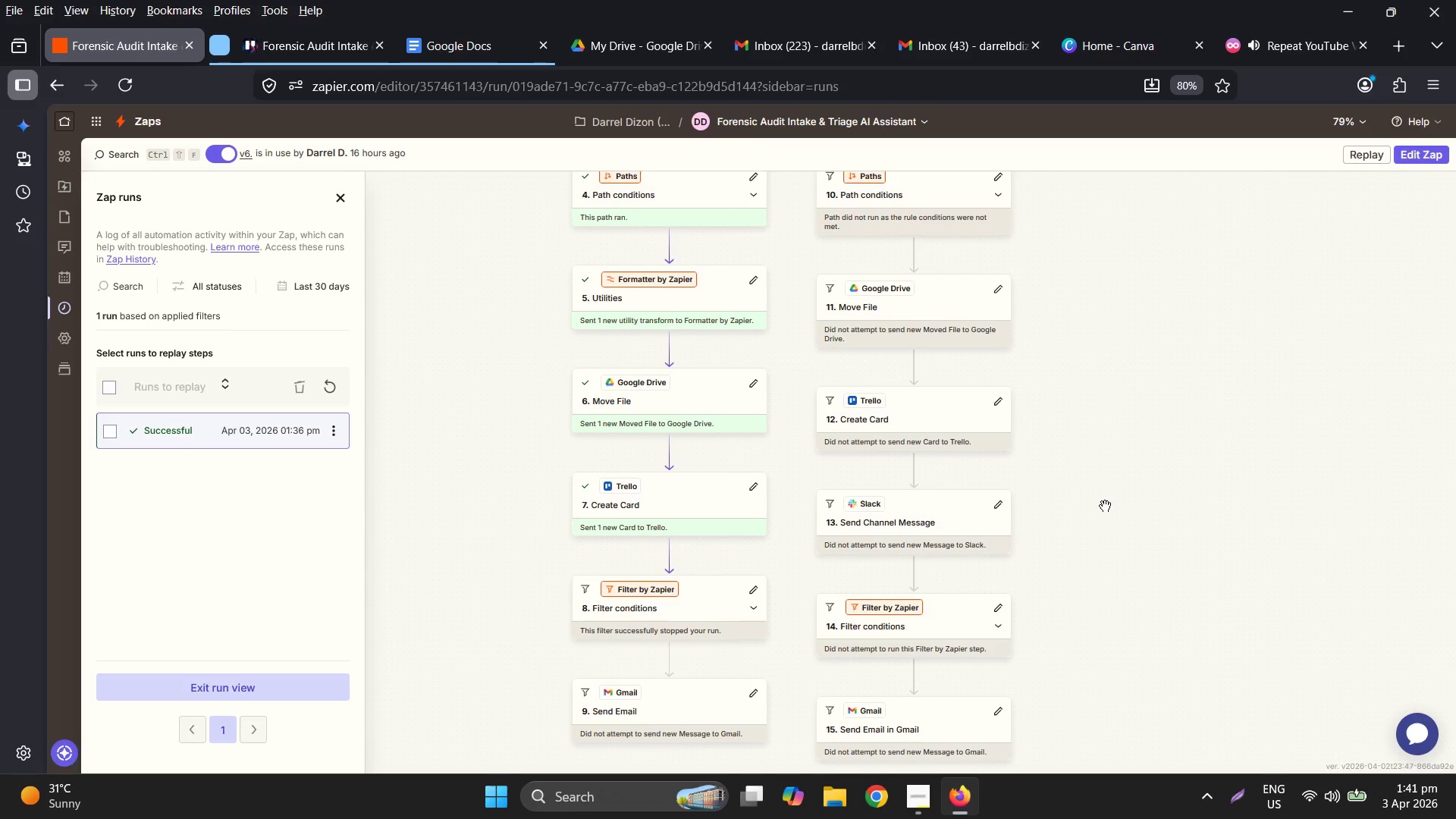 
wait(112.7)
 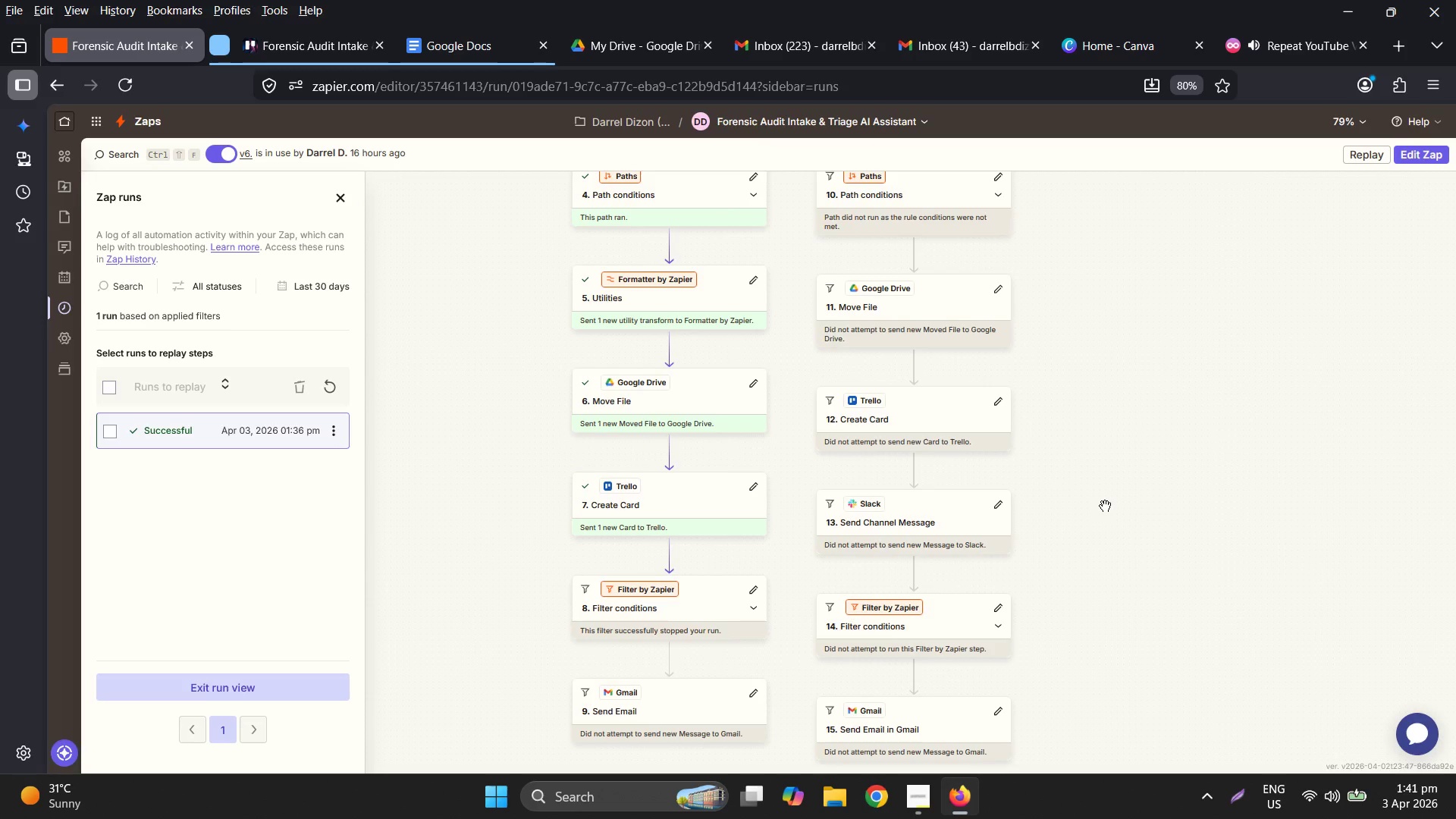 
left_click([254, 428])
 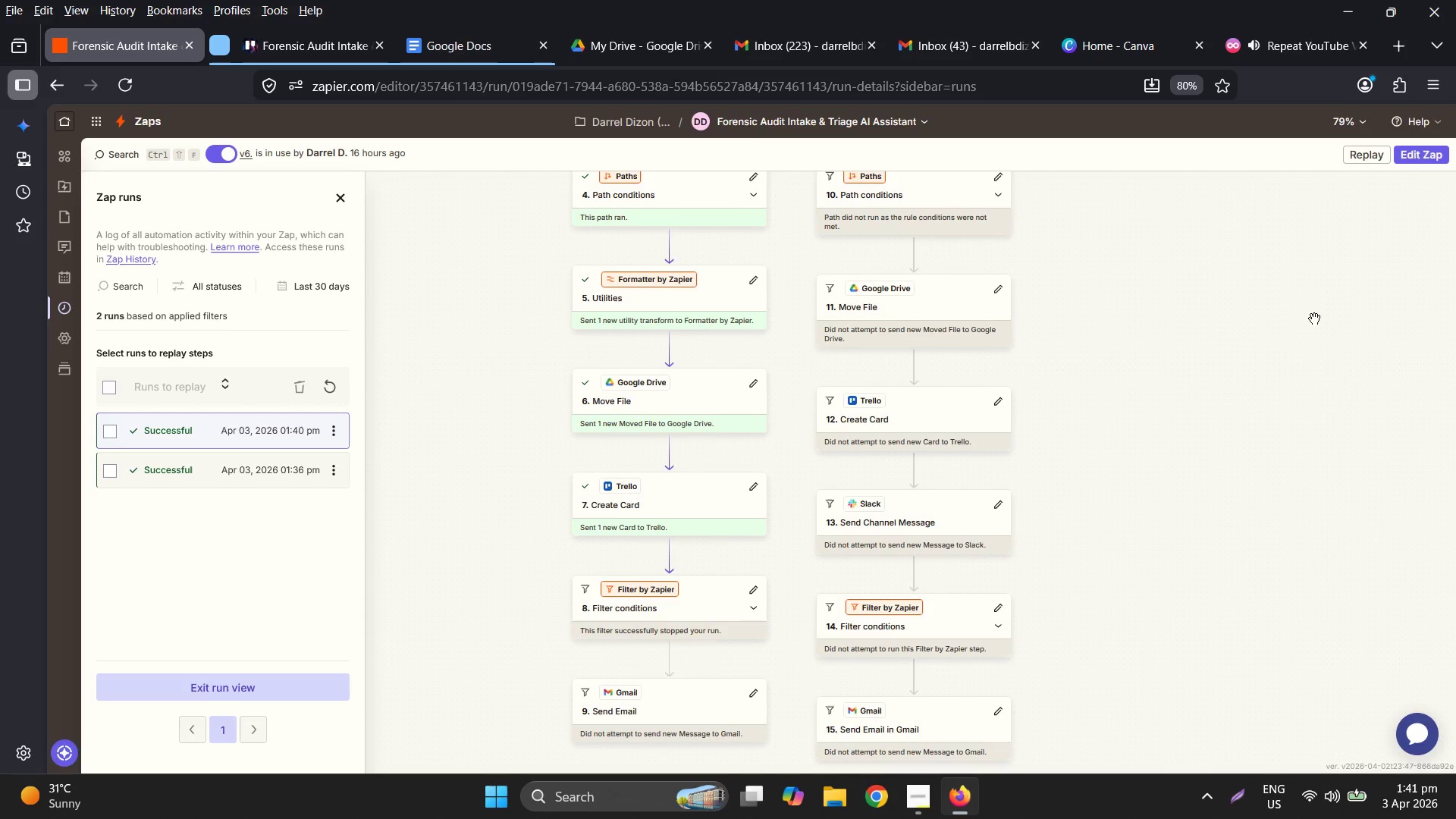 
scroll: coordinate [1345, 486], scroll_direction: down, amount: 2.0
 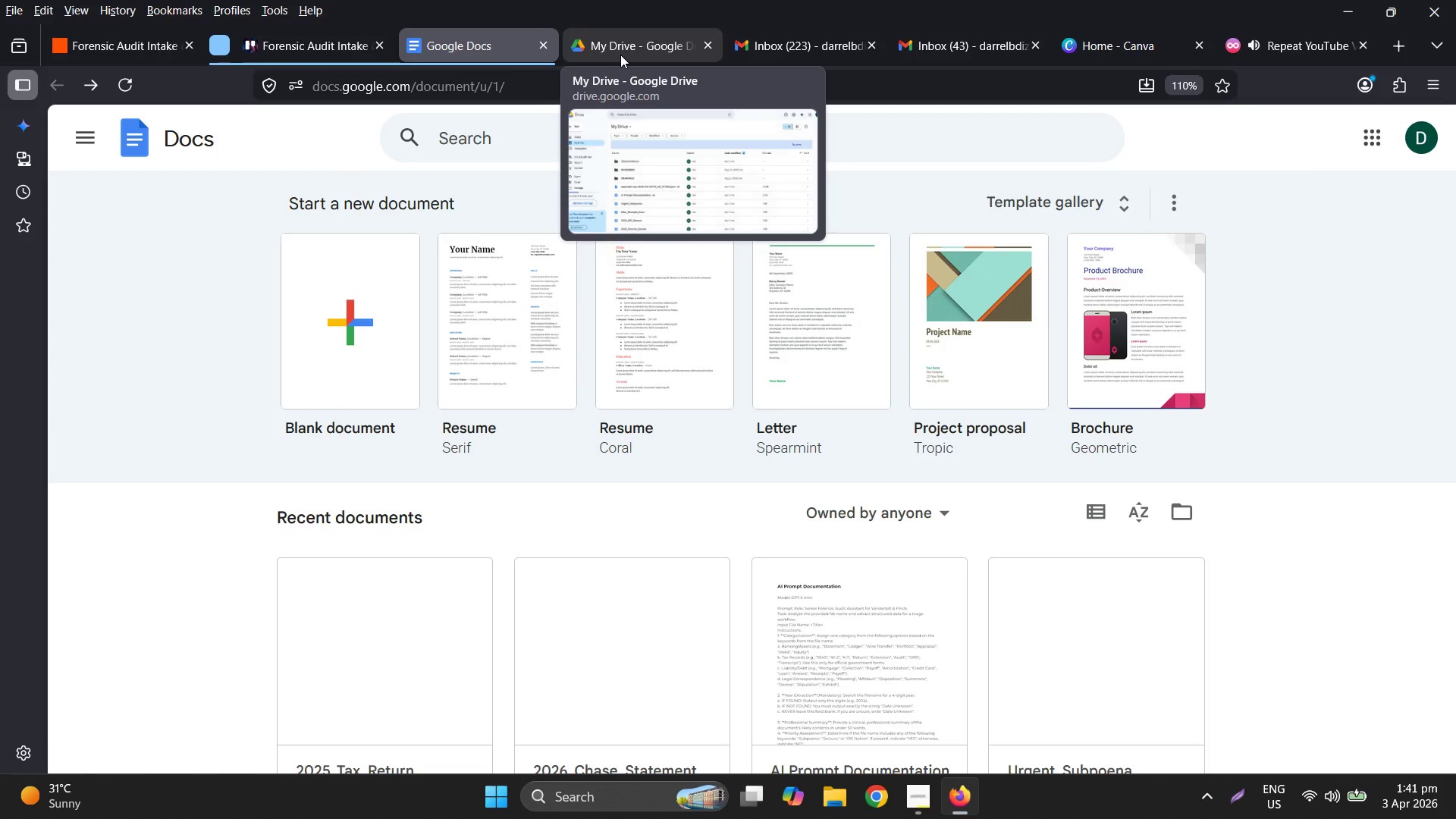 
mouse_move([329, 52])
 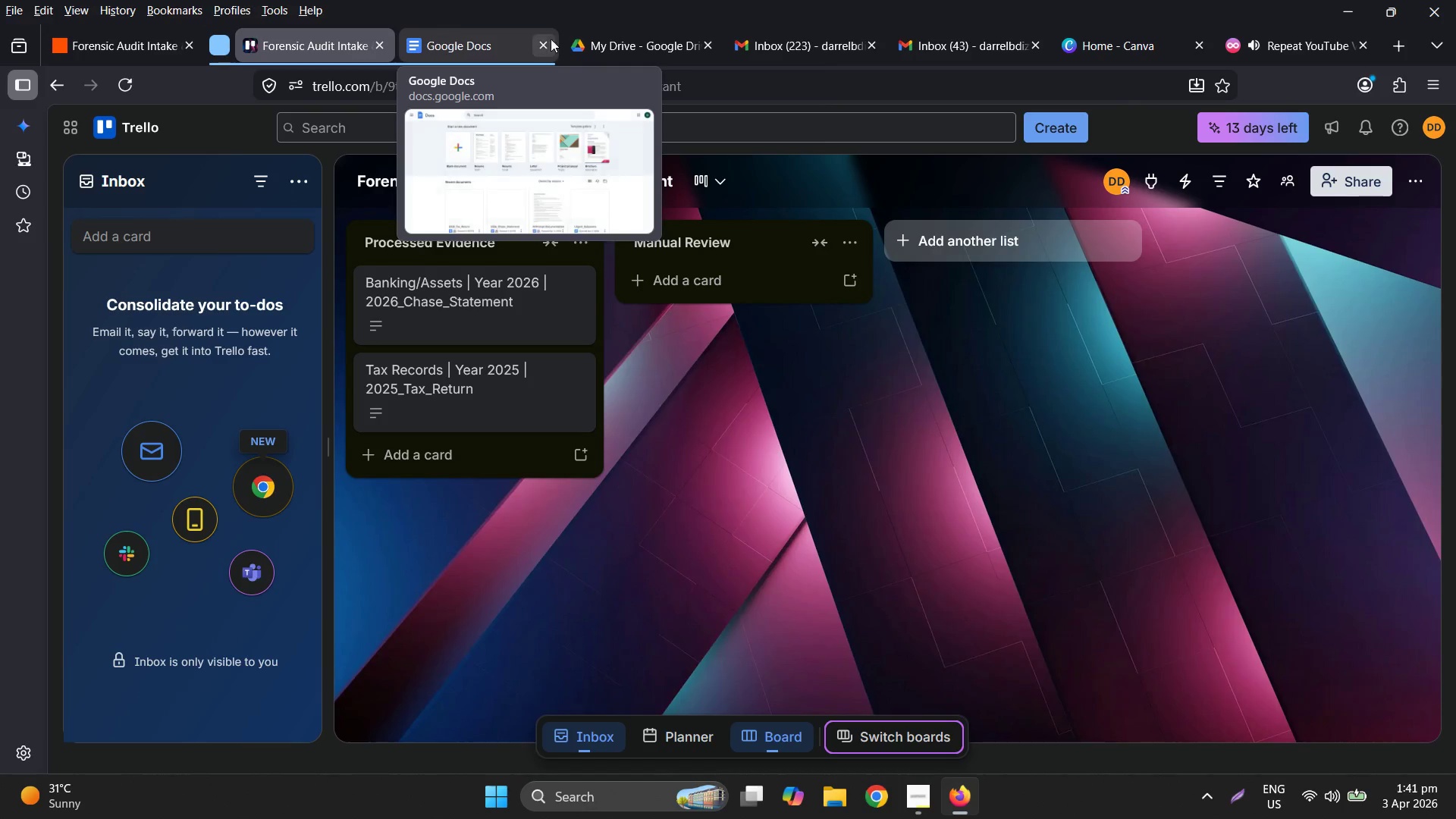 
left_click([577, 41])
 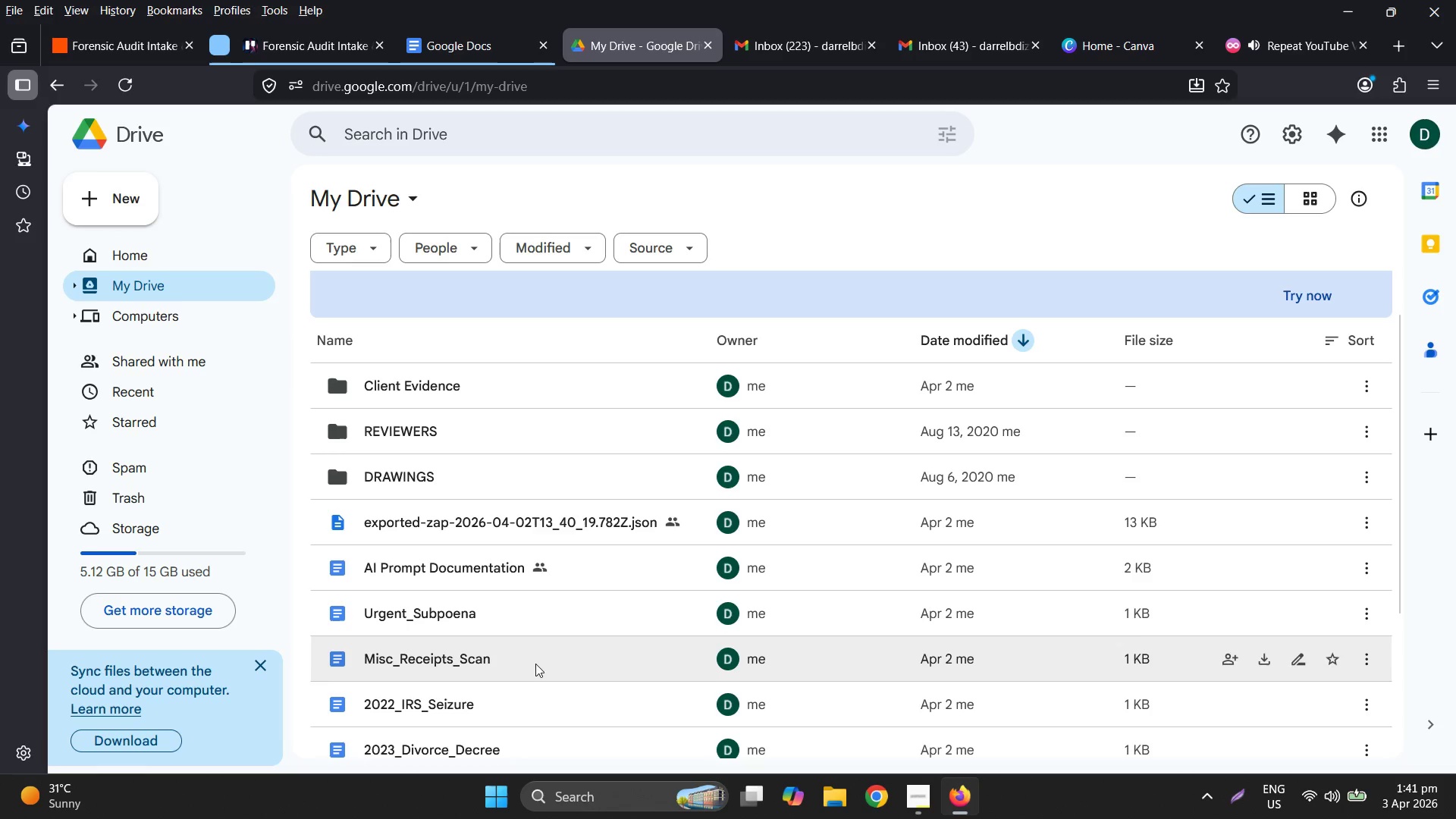 
scroll: coordinate [521, 690], scroll_direction: down, amount: 1.0
 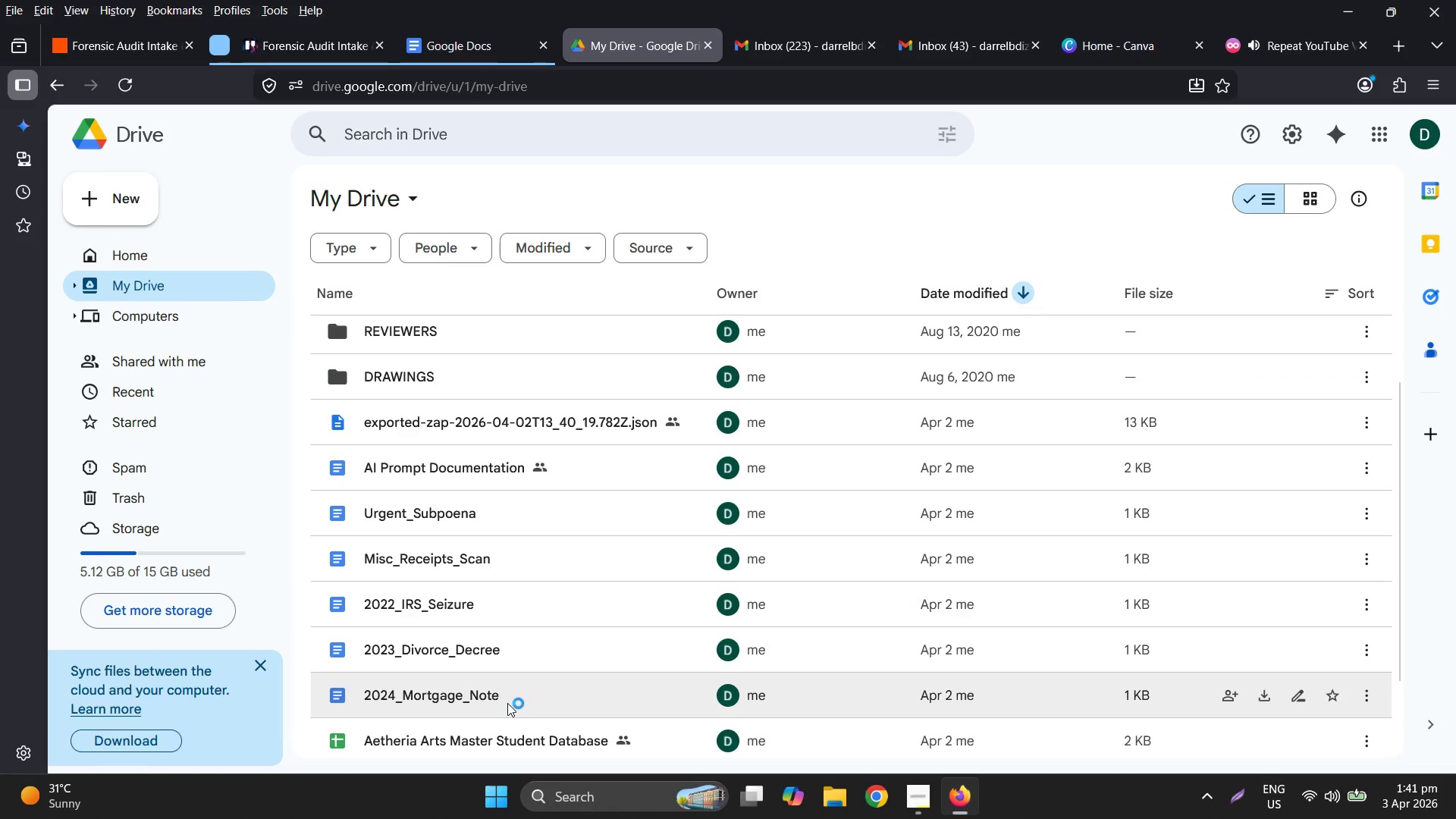 
left_click_drag(start_coordinate=[507, 702], to_coordinate=[460, 709])
 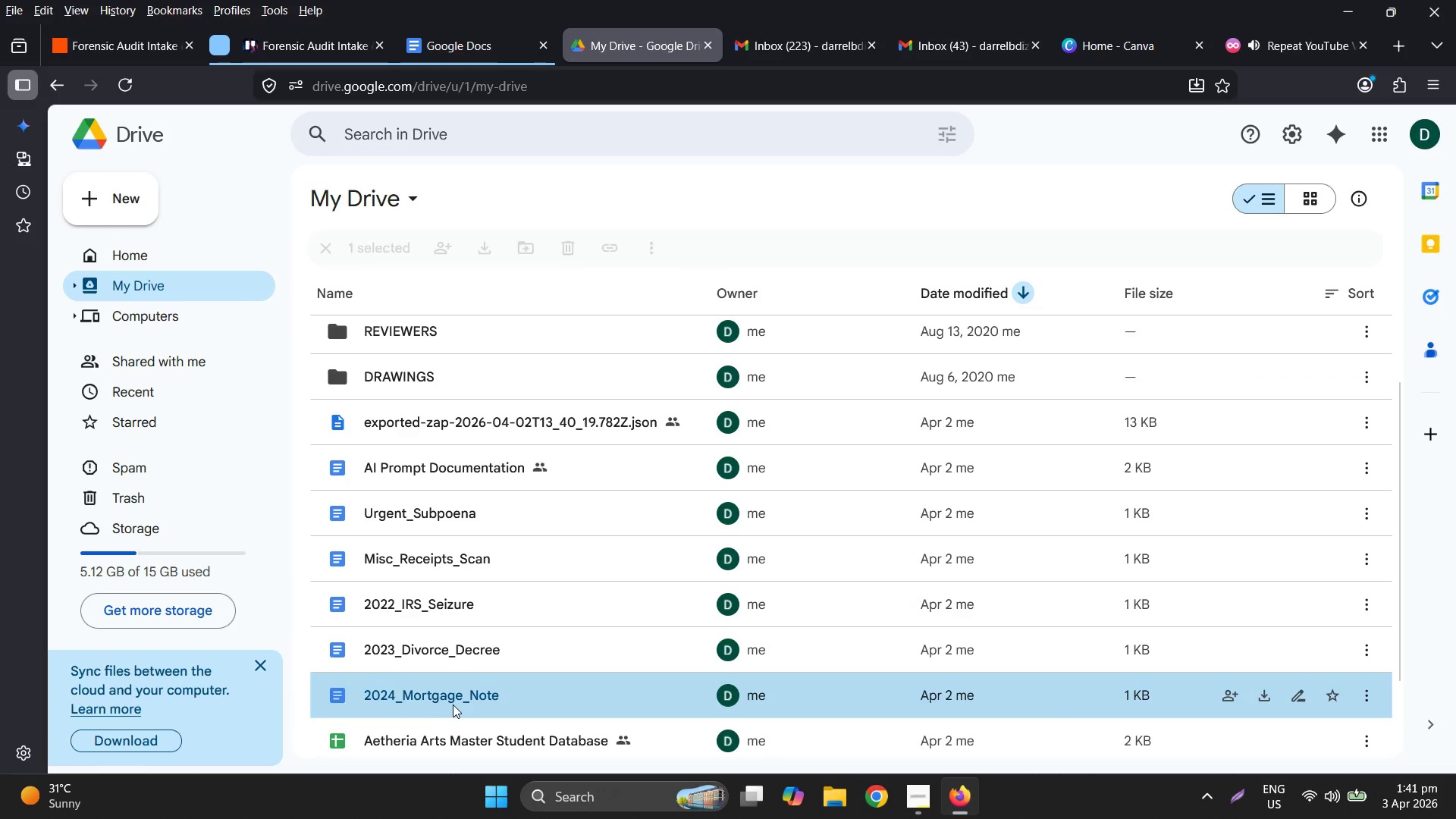 
left_click_drag(start_coordinate=[453, 704], to_coordinate=[376, 360])
 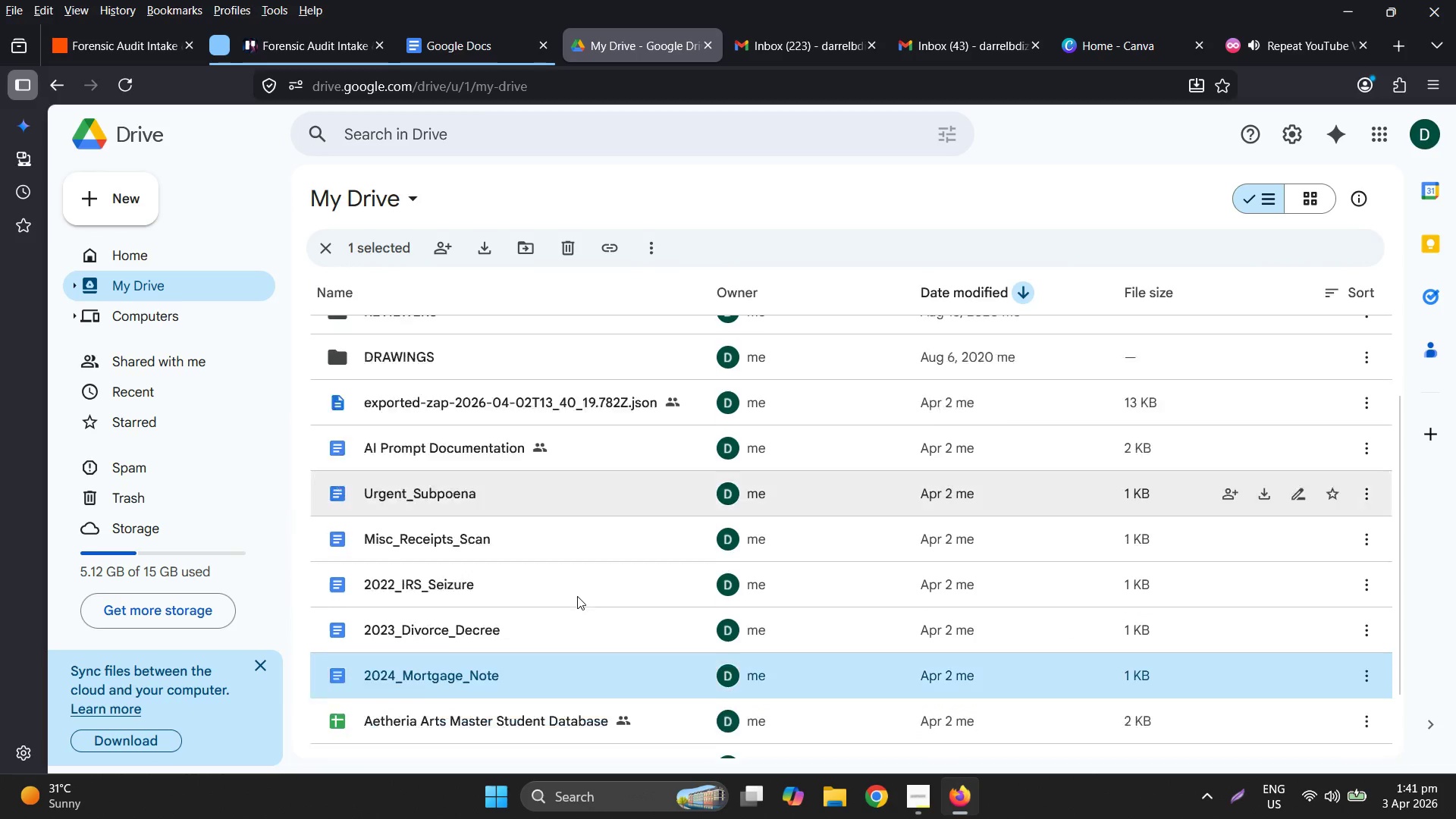 
scroll: coordinate [379, 243], scroll_direction: up, amount: 1.0
 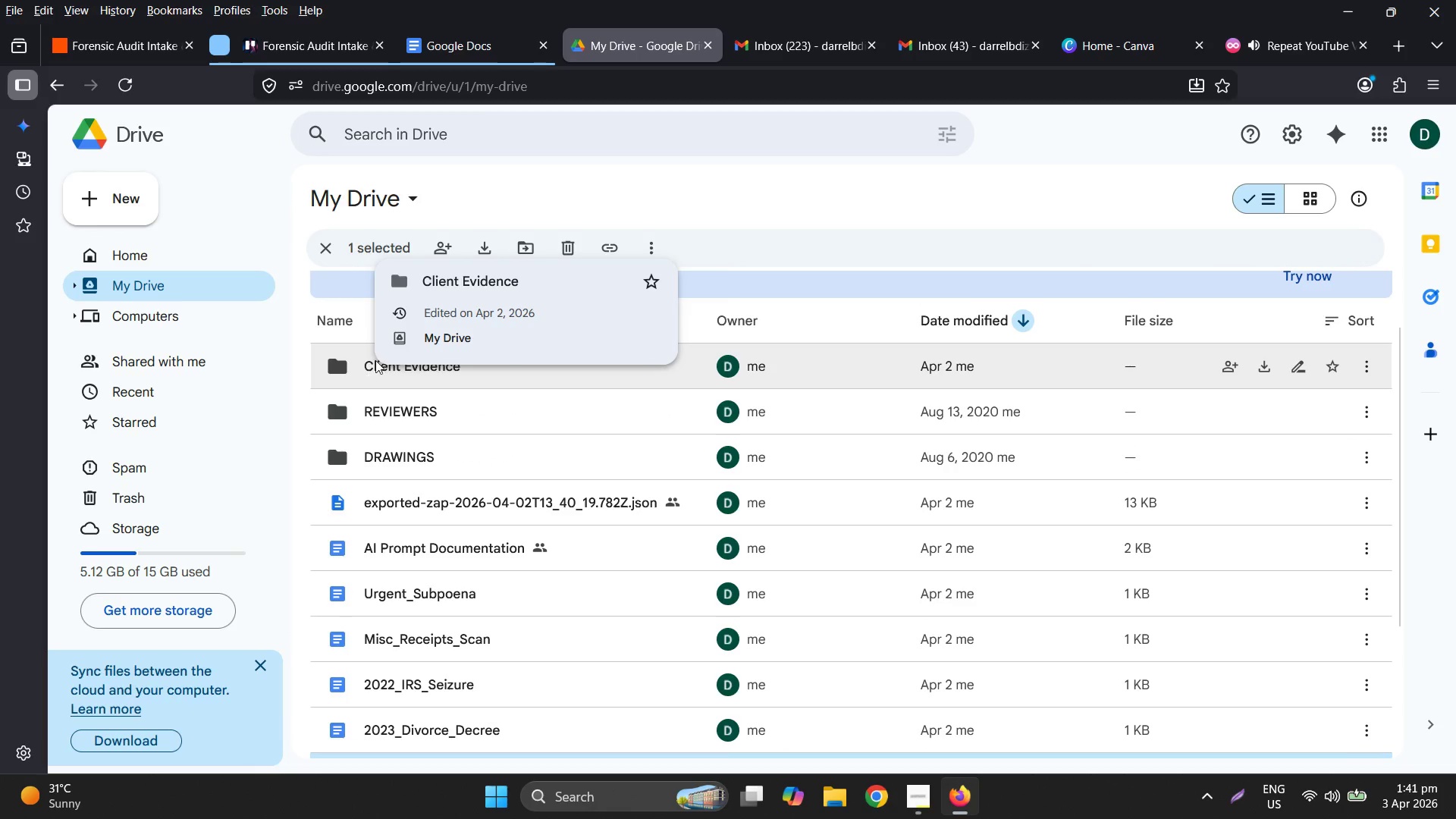 
scroll: coordinate [577, 596], scroll_direction: down, amount: 2.0
 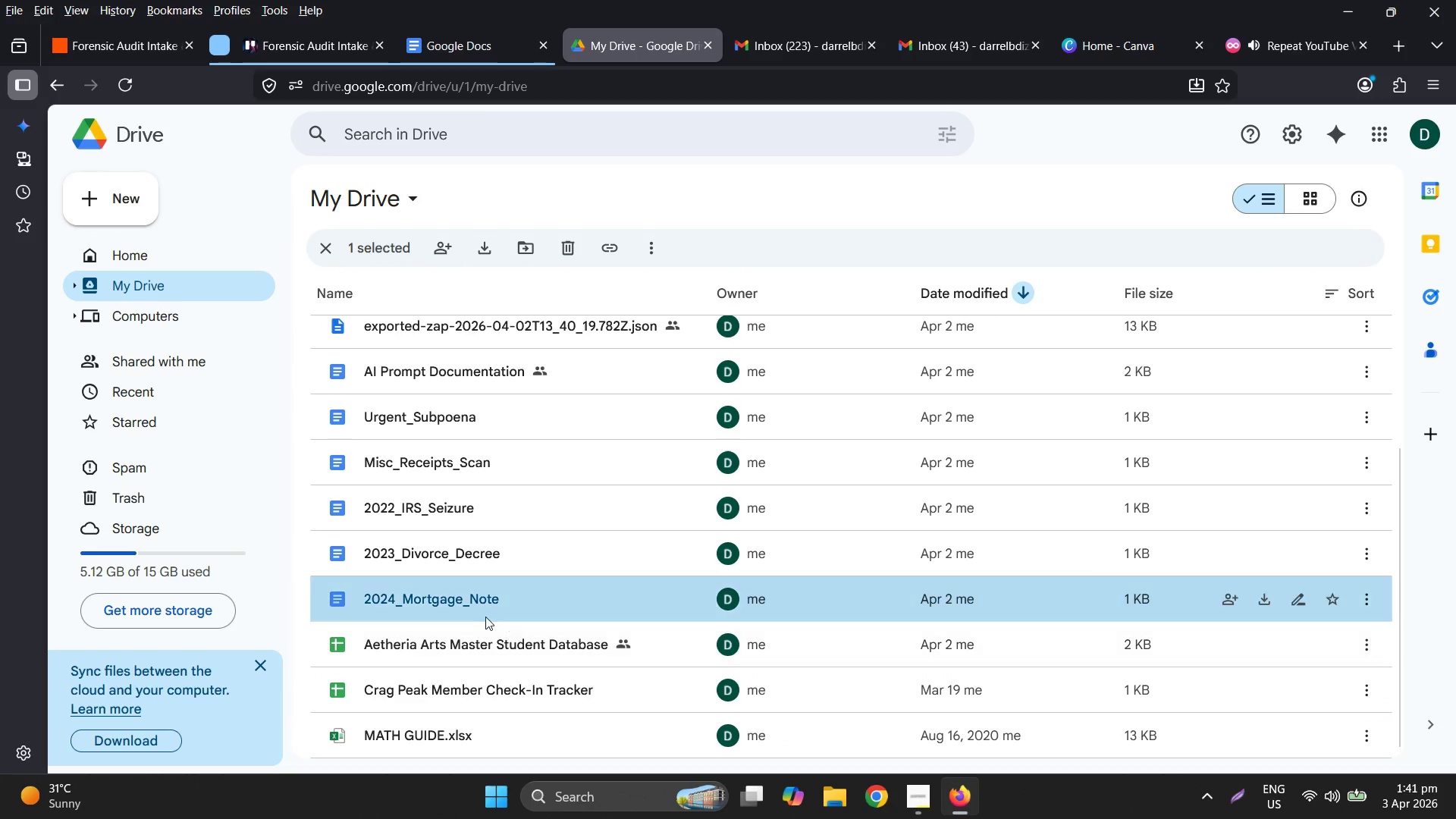 
left_click_drag(start_coordinate=[467, 604], to_coordinate=[410, 398])
 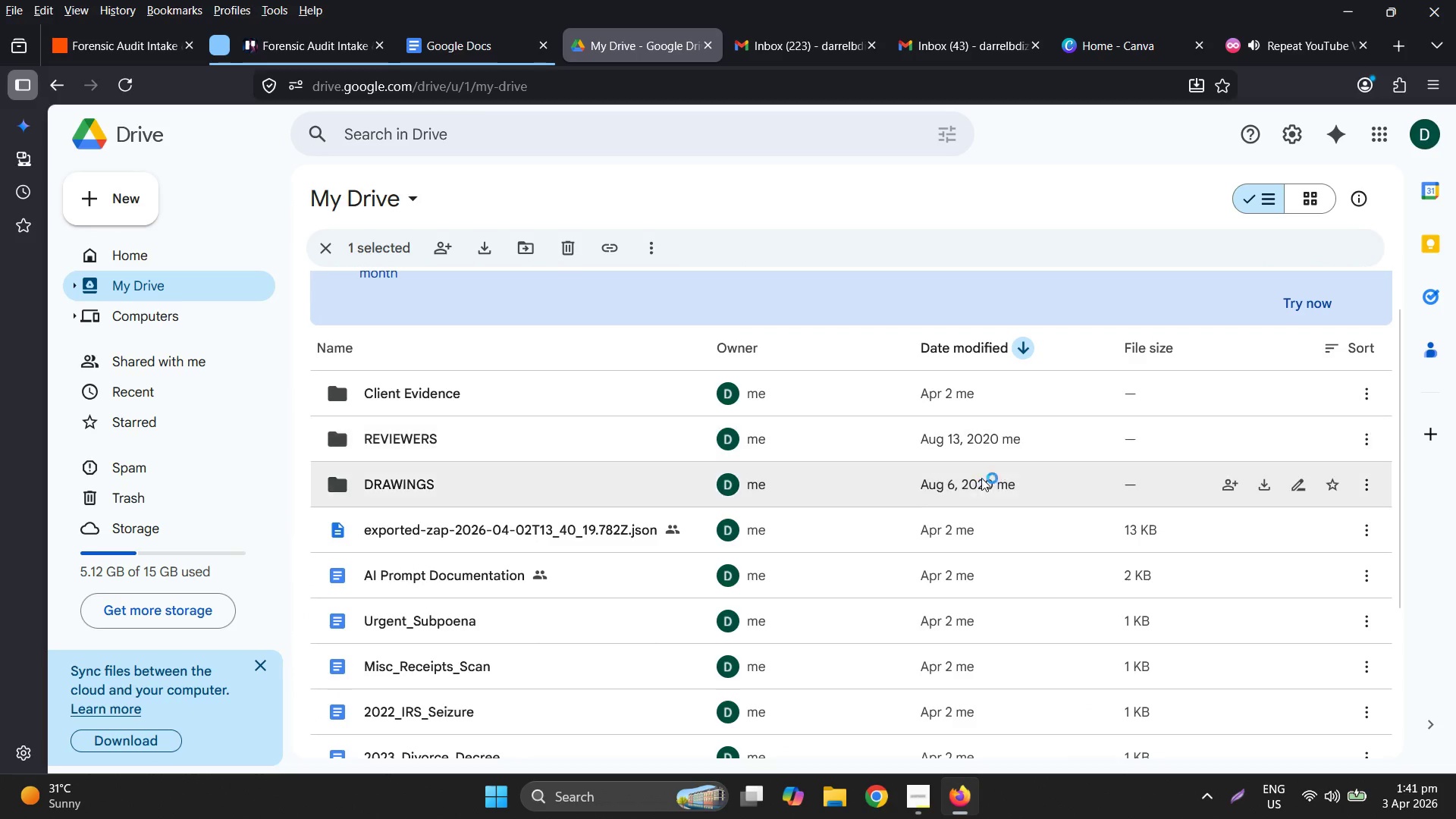 
scroll: coordinate [447, 357], scroll_direction: up, amount: 2.0
 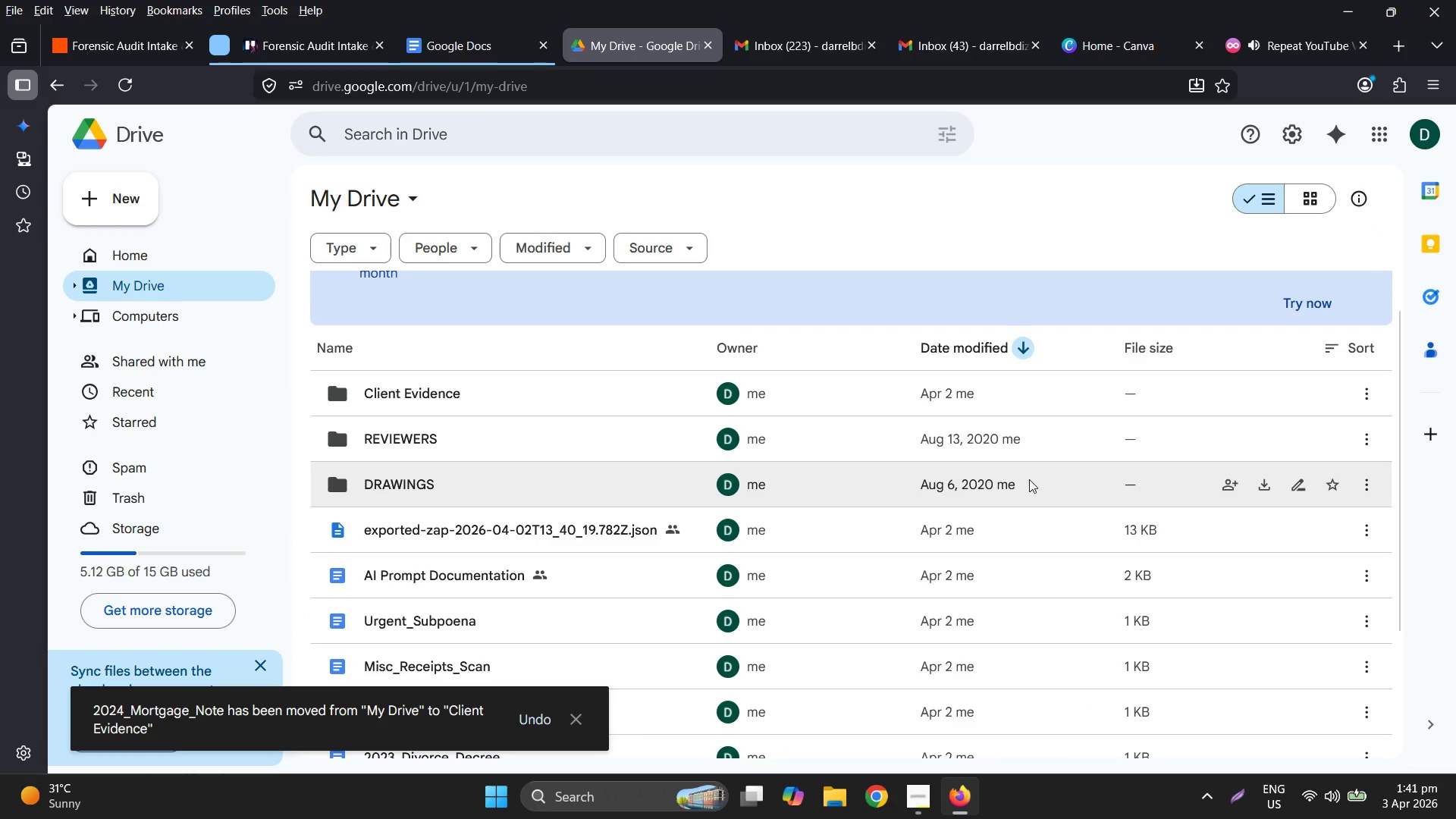 
scroll: coordinate [1087, 515], scroll_direction: down, amount: 3.0
 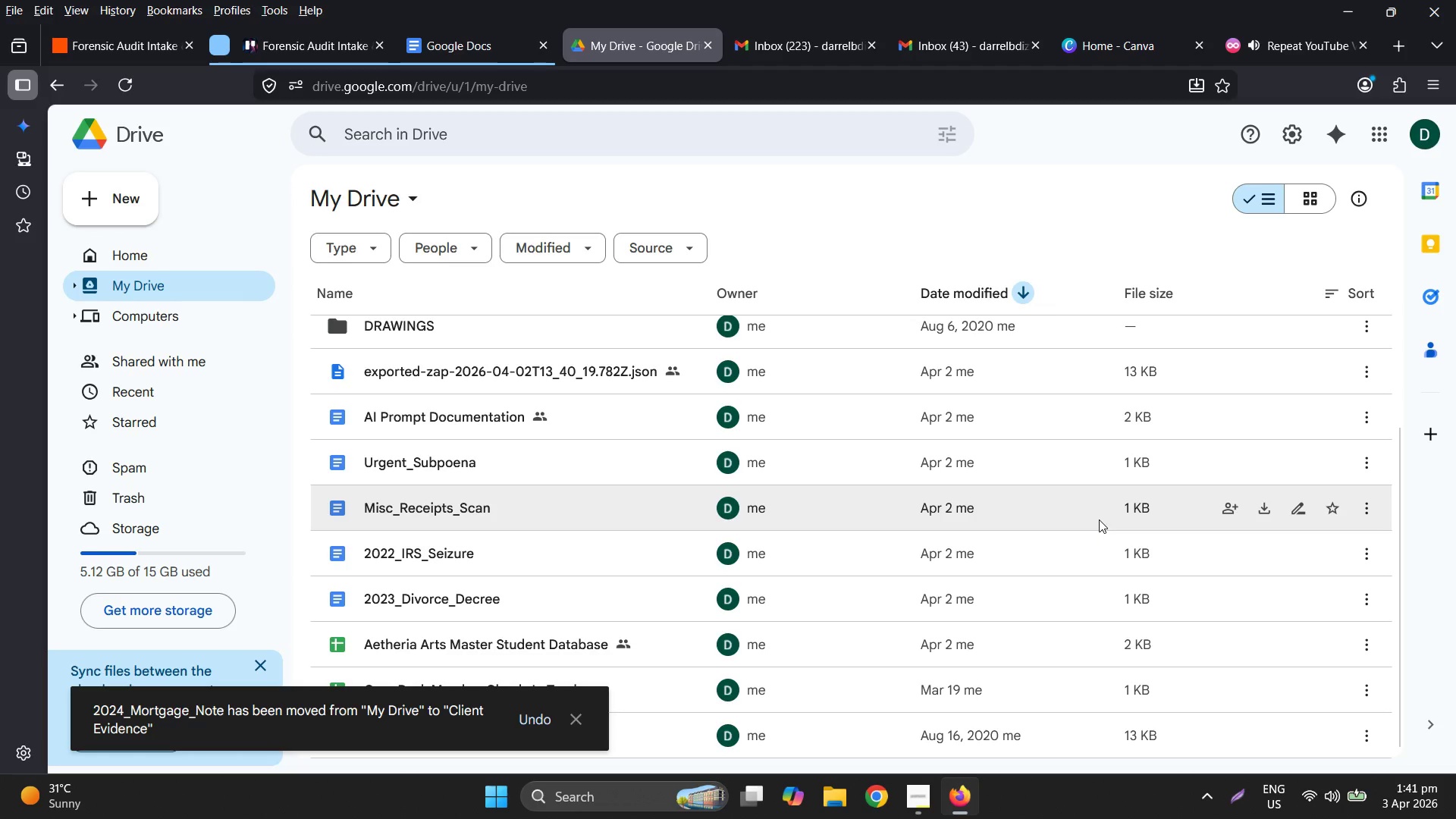 
scroll: coordinate [1099, 519], scroll_direction: up, amount: 2.0
 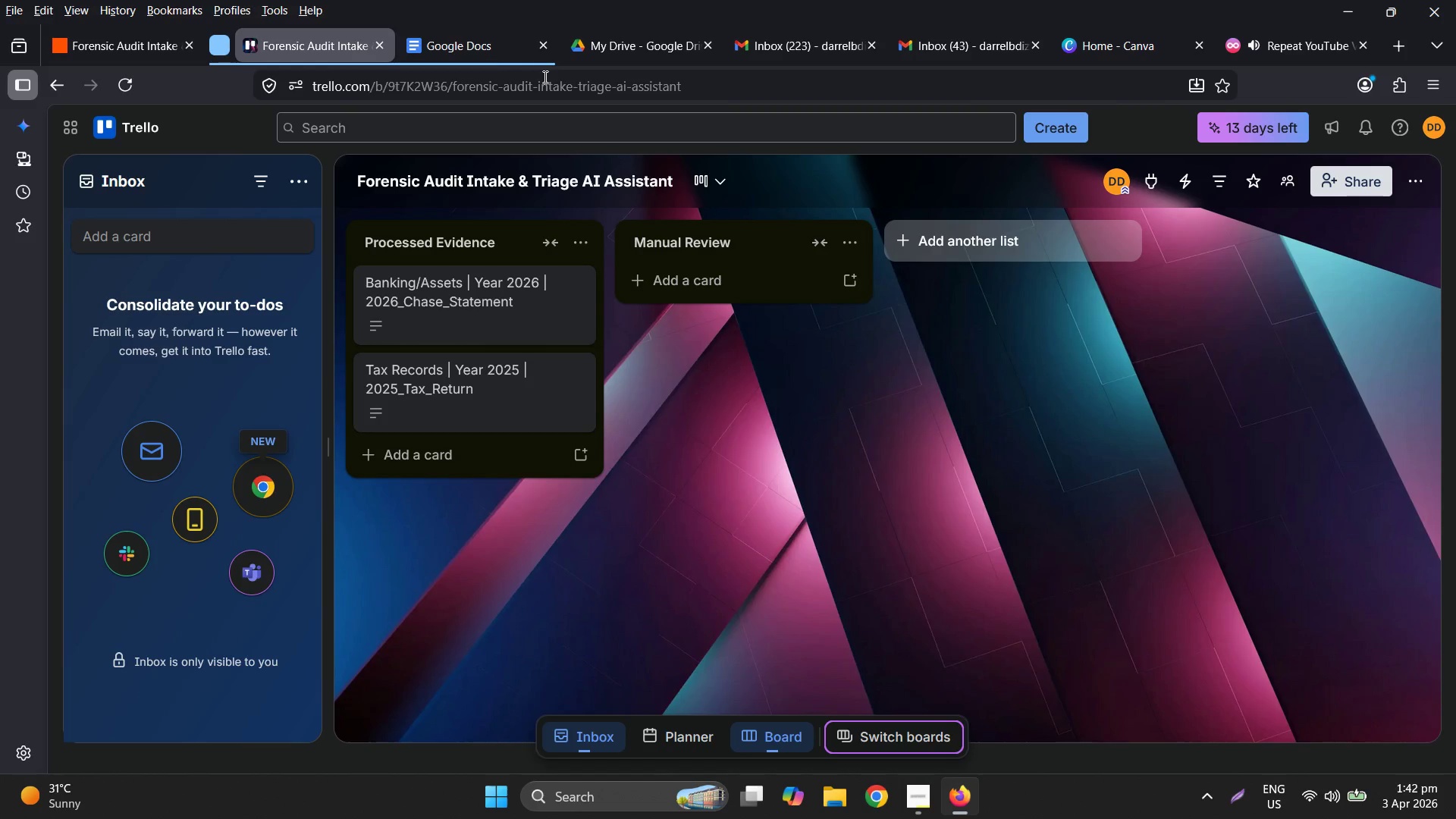 
wait(32.34)
 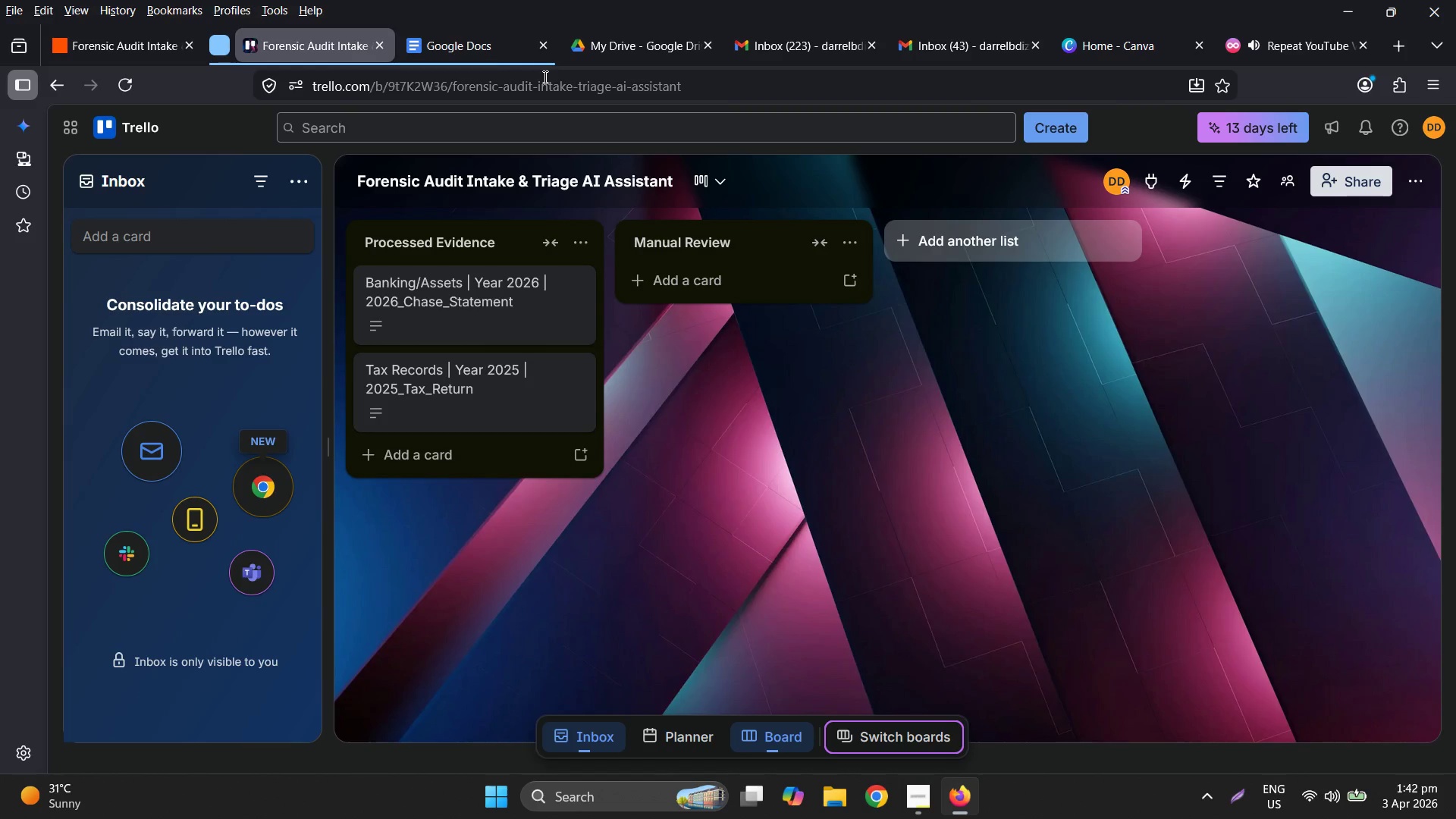 
left_click([155, 52])
 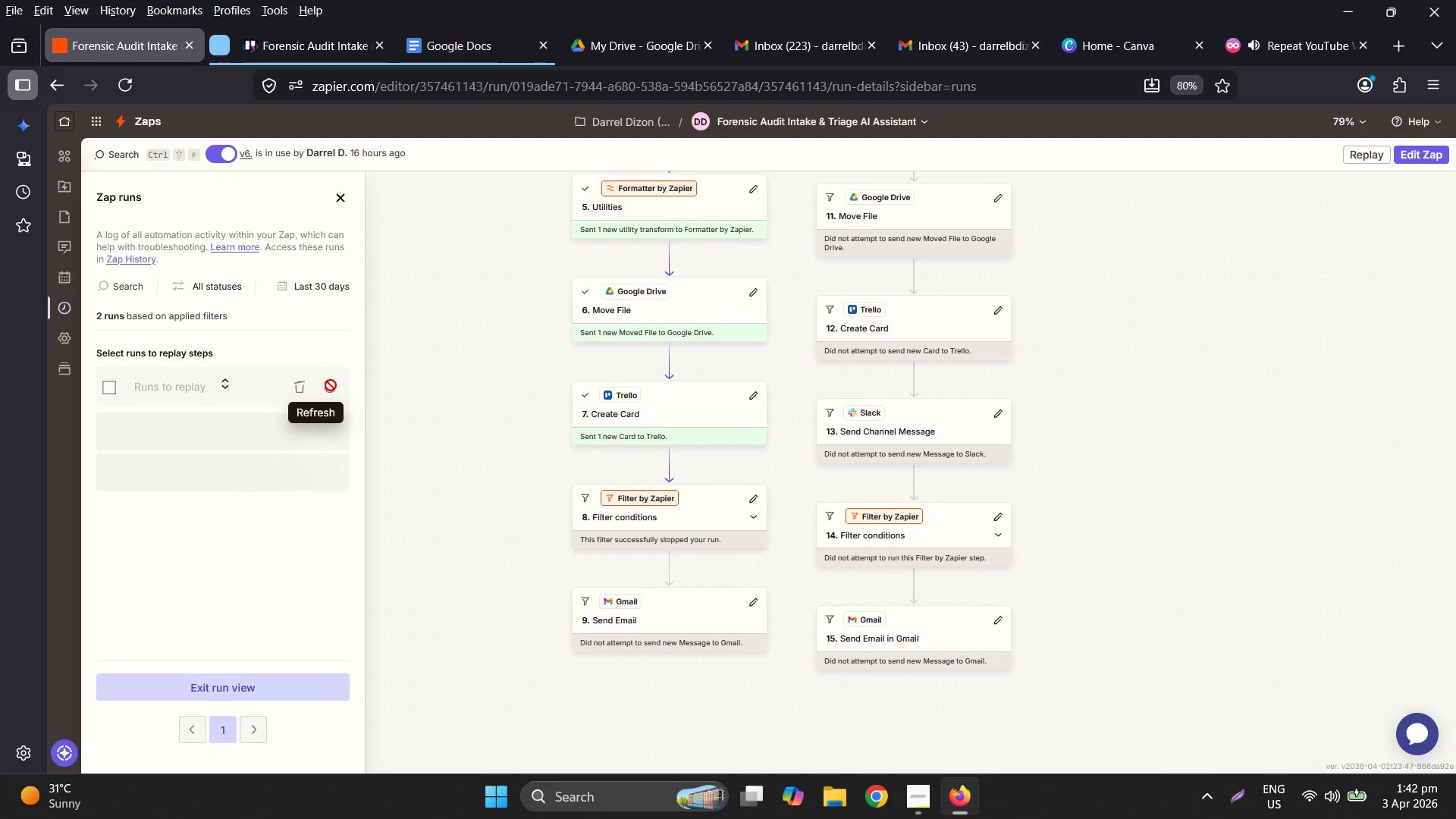 
left_click([331, 384])
 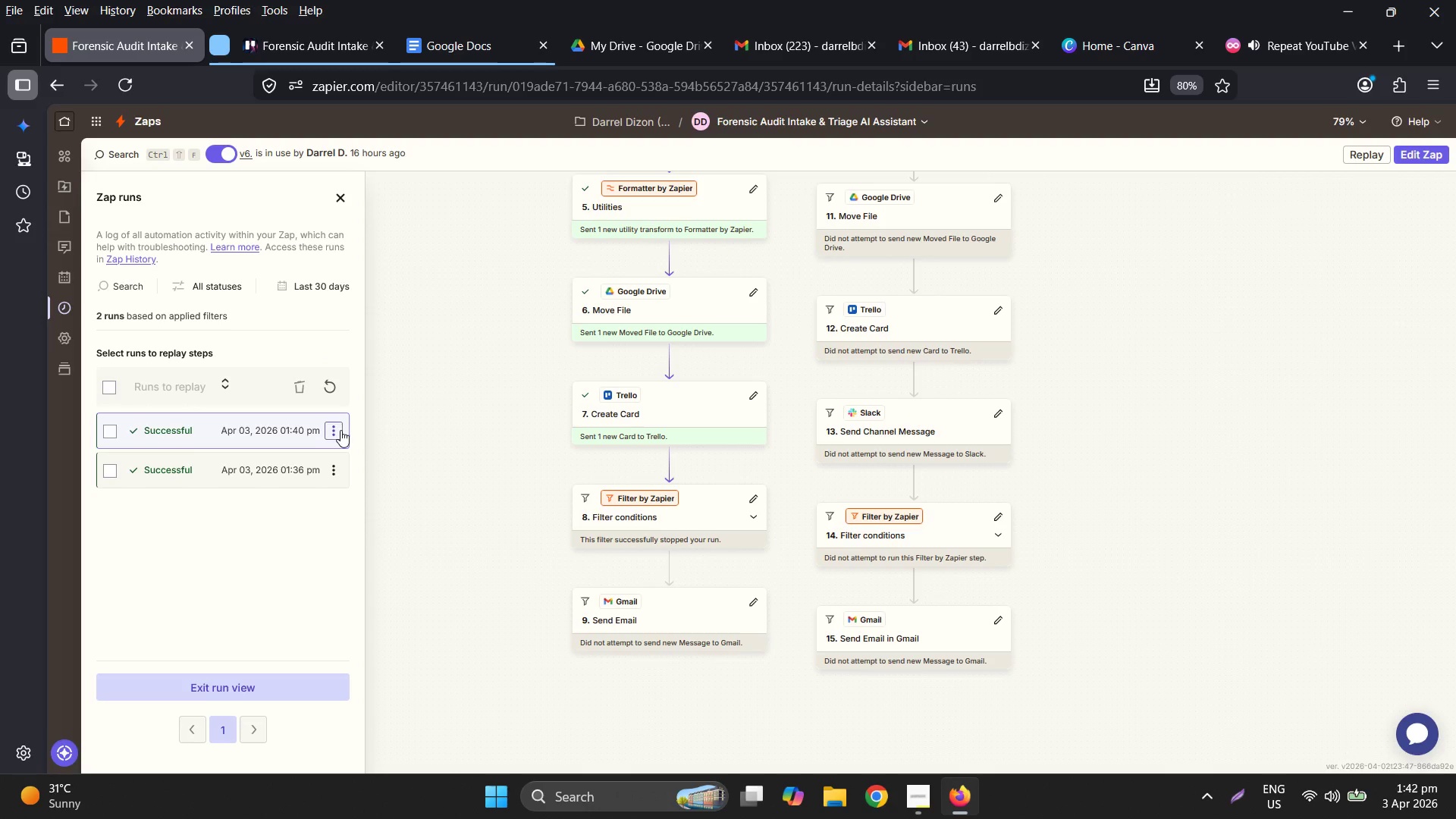 
left_click([324, 389])
 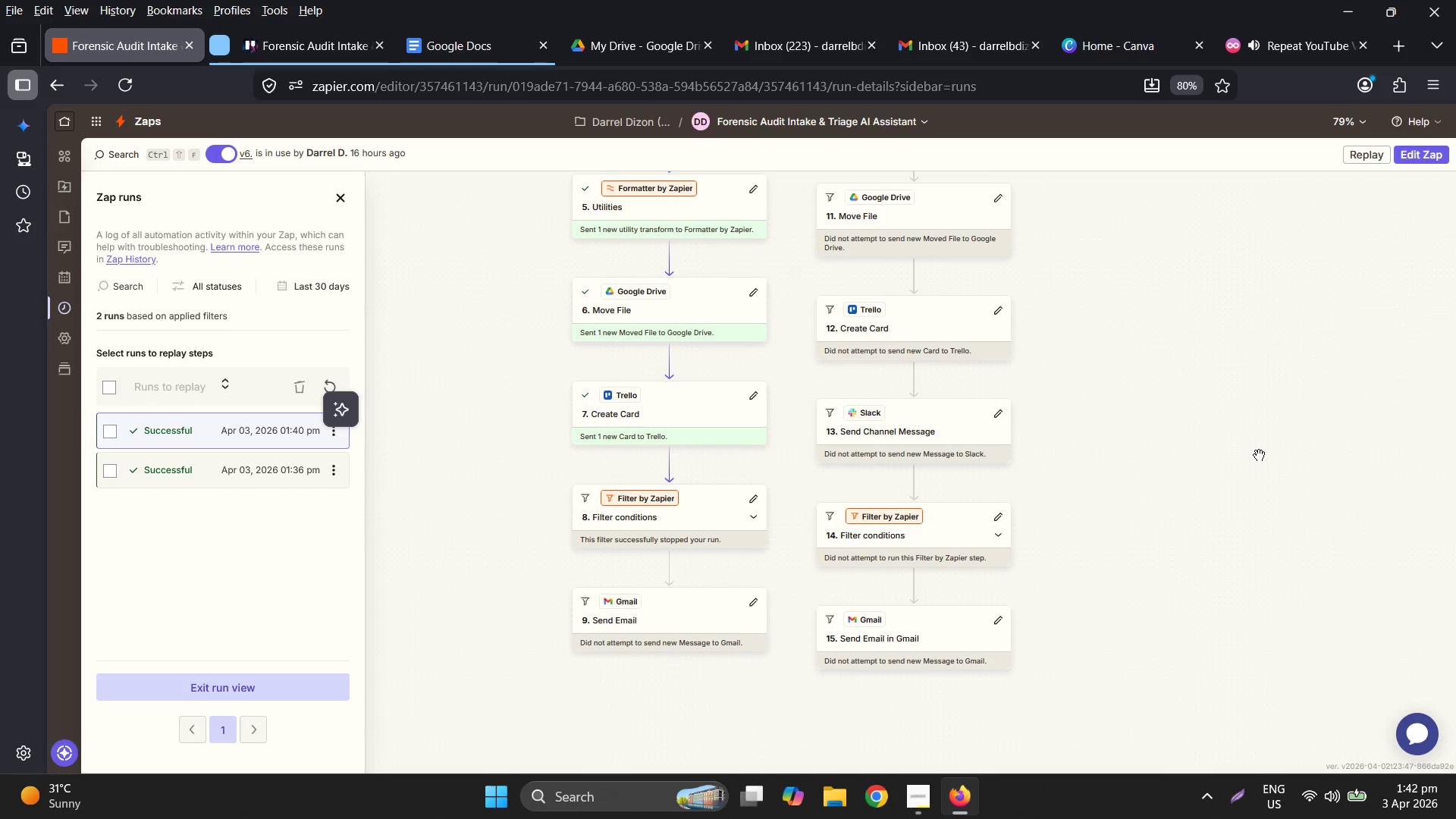 
wait(9.44)
 